 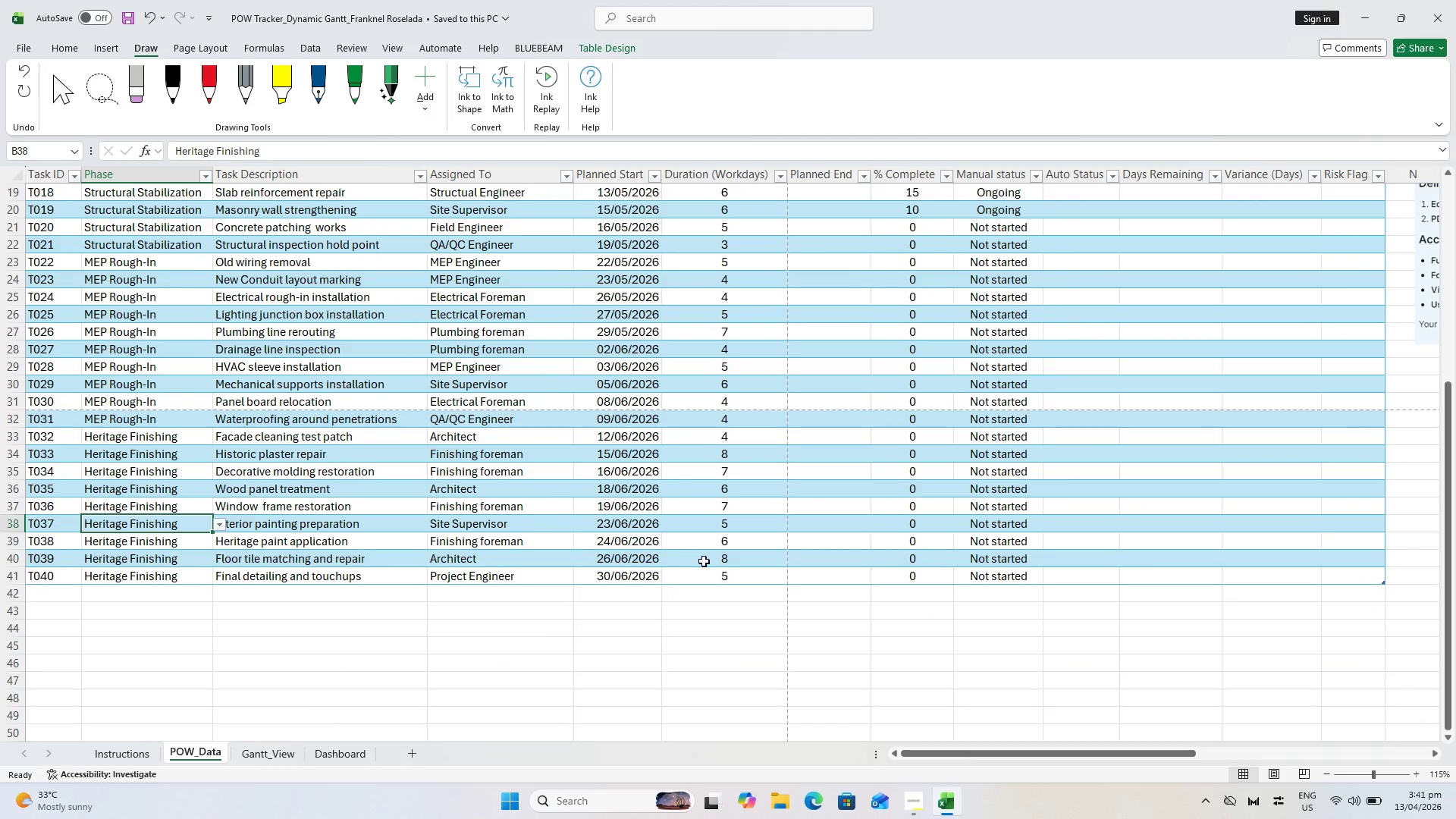 
key(Escape)
 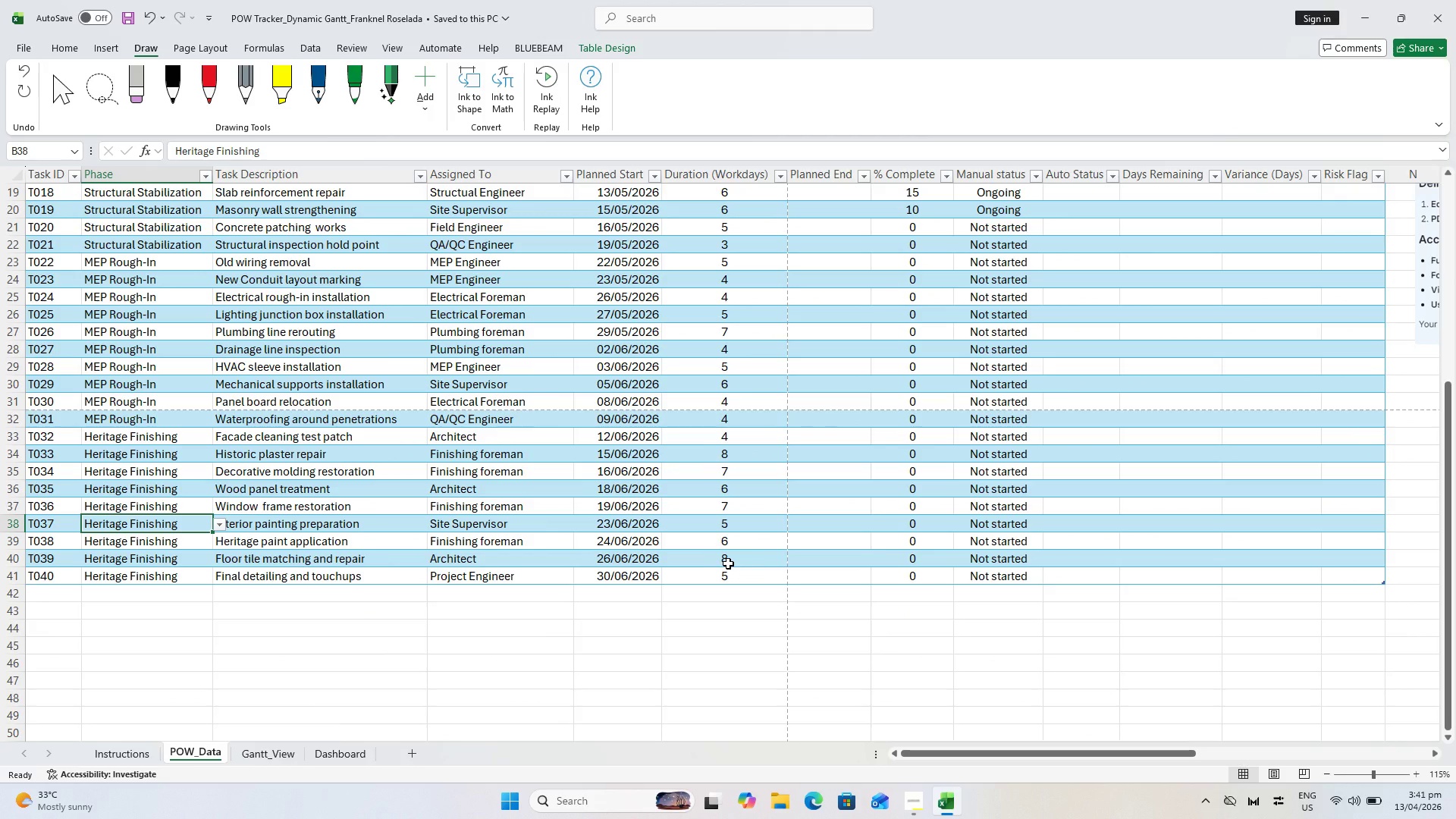 
scroll: coordinate [366, 657], scroll_direction: down, amount: 4.0
 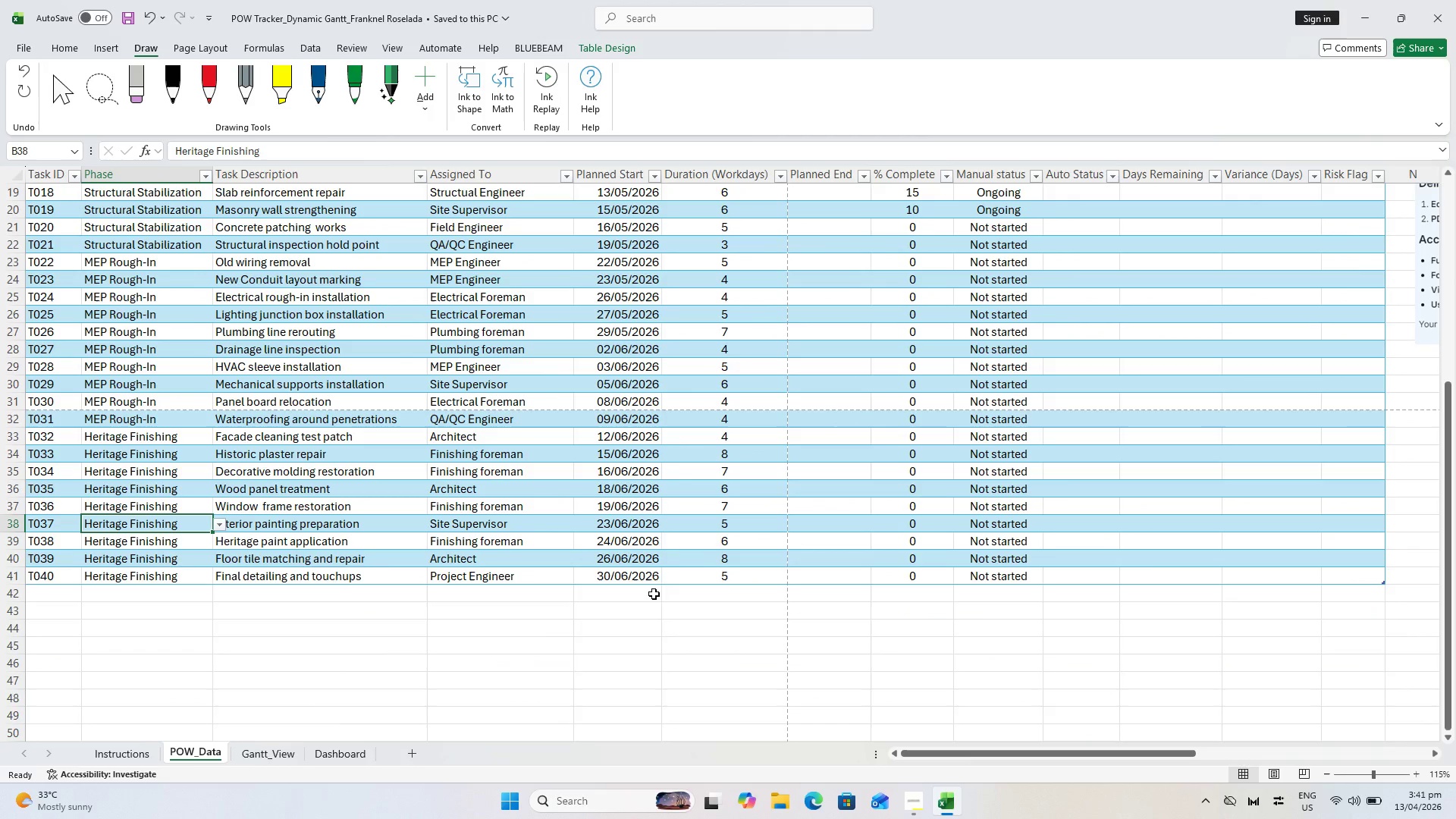 
wait(42.6)
 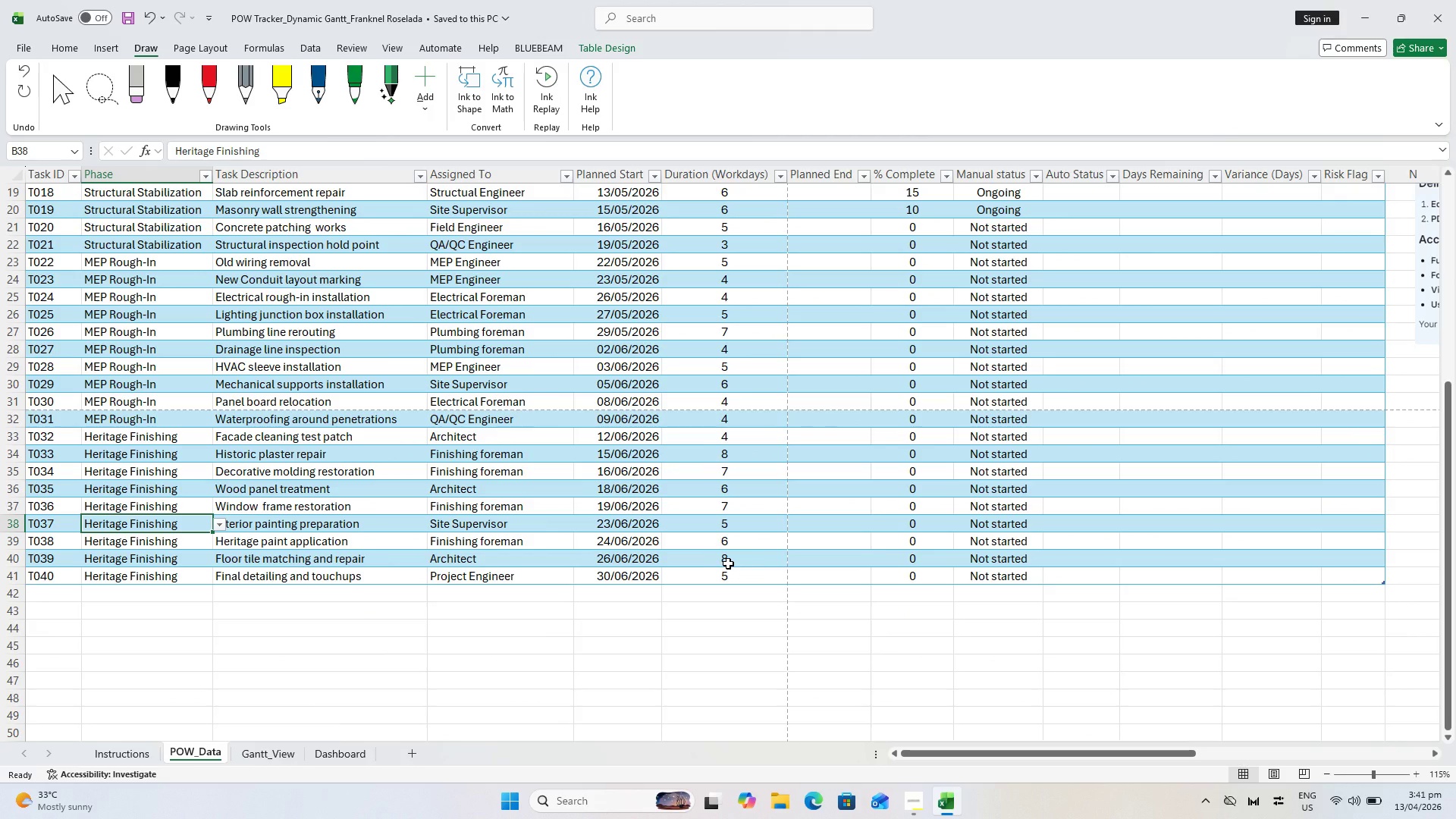 
scroll: coordinate [601, 475], scroll_direction: up, amount: 4.0
 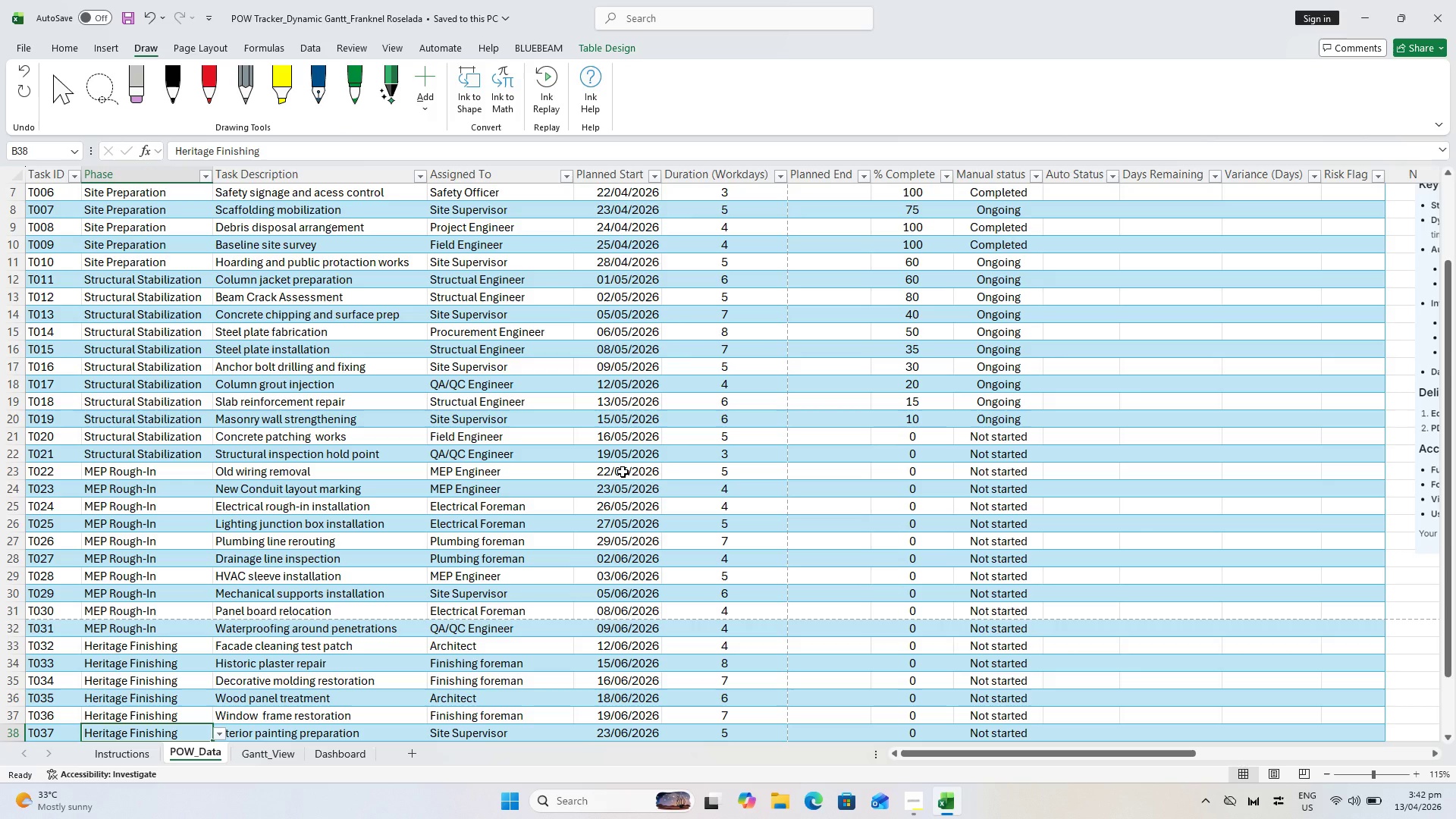 
wait(22.22)
 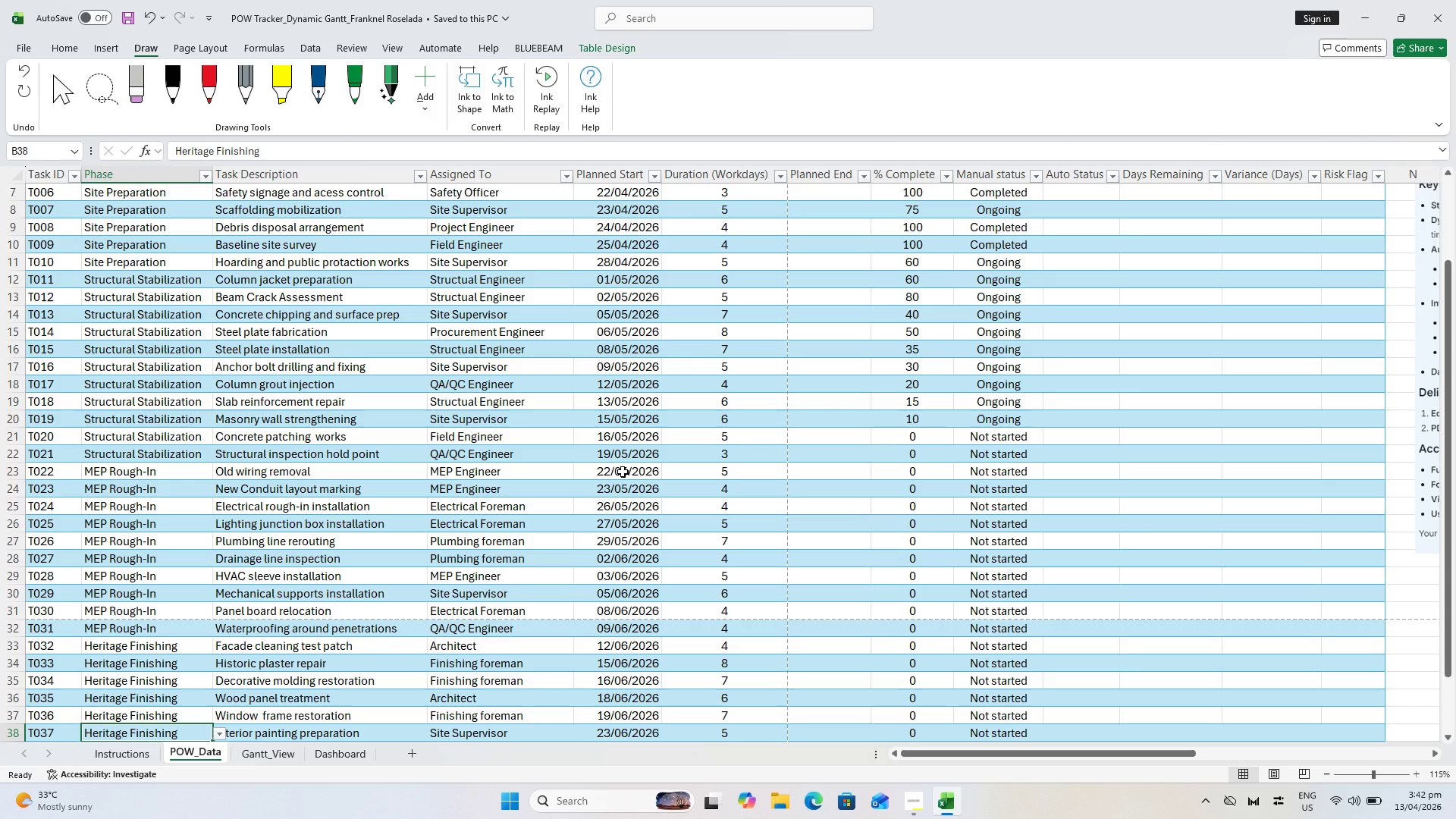 
scroll: coordinate [669, 301], scroll_direction: up, amount: 4.0
 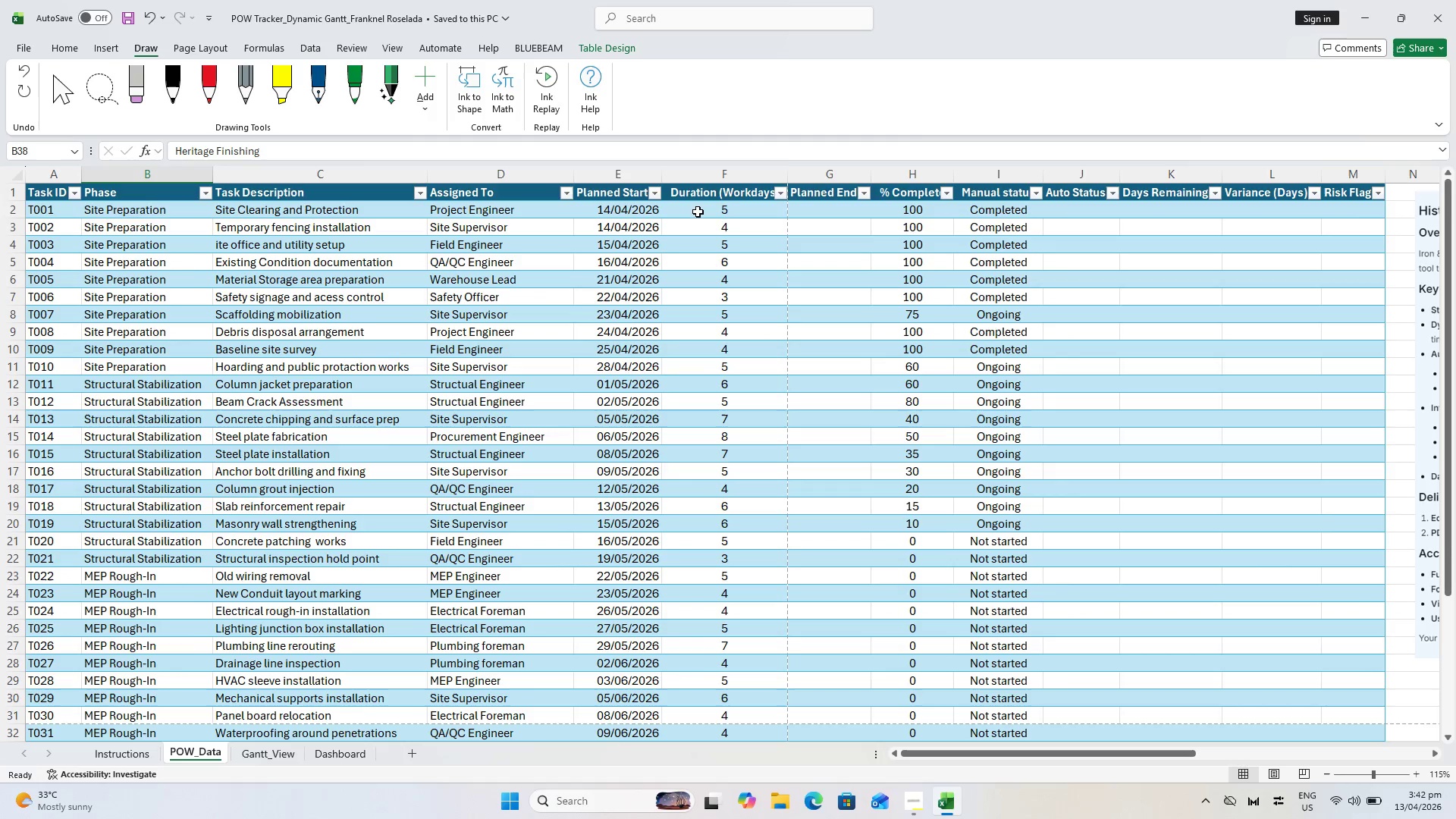 
left_click([698, 211])
 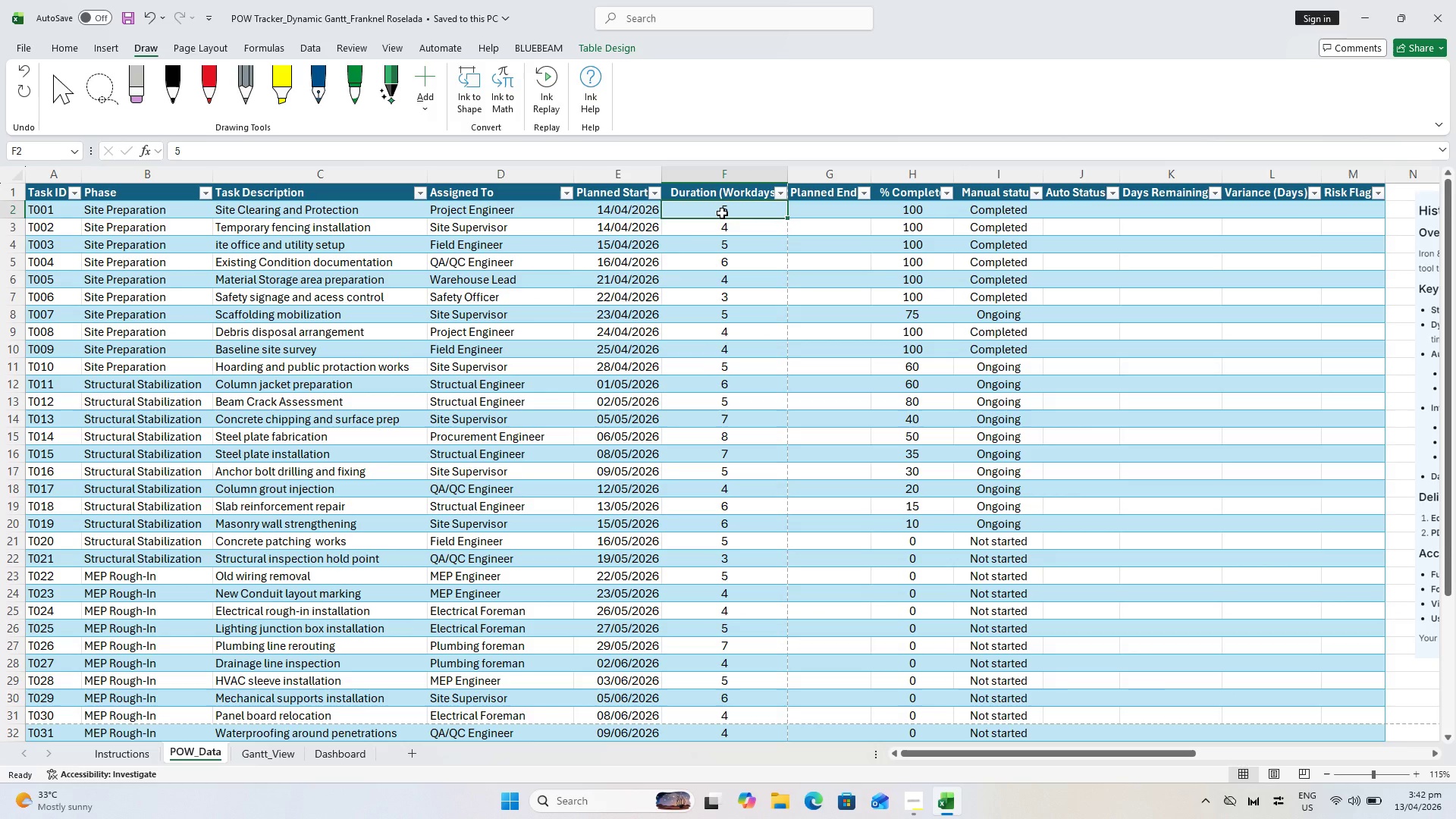 
wait(6.69)
 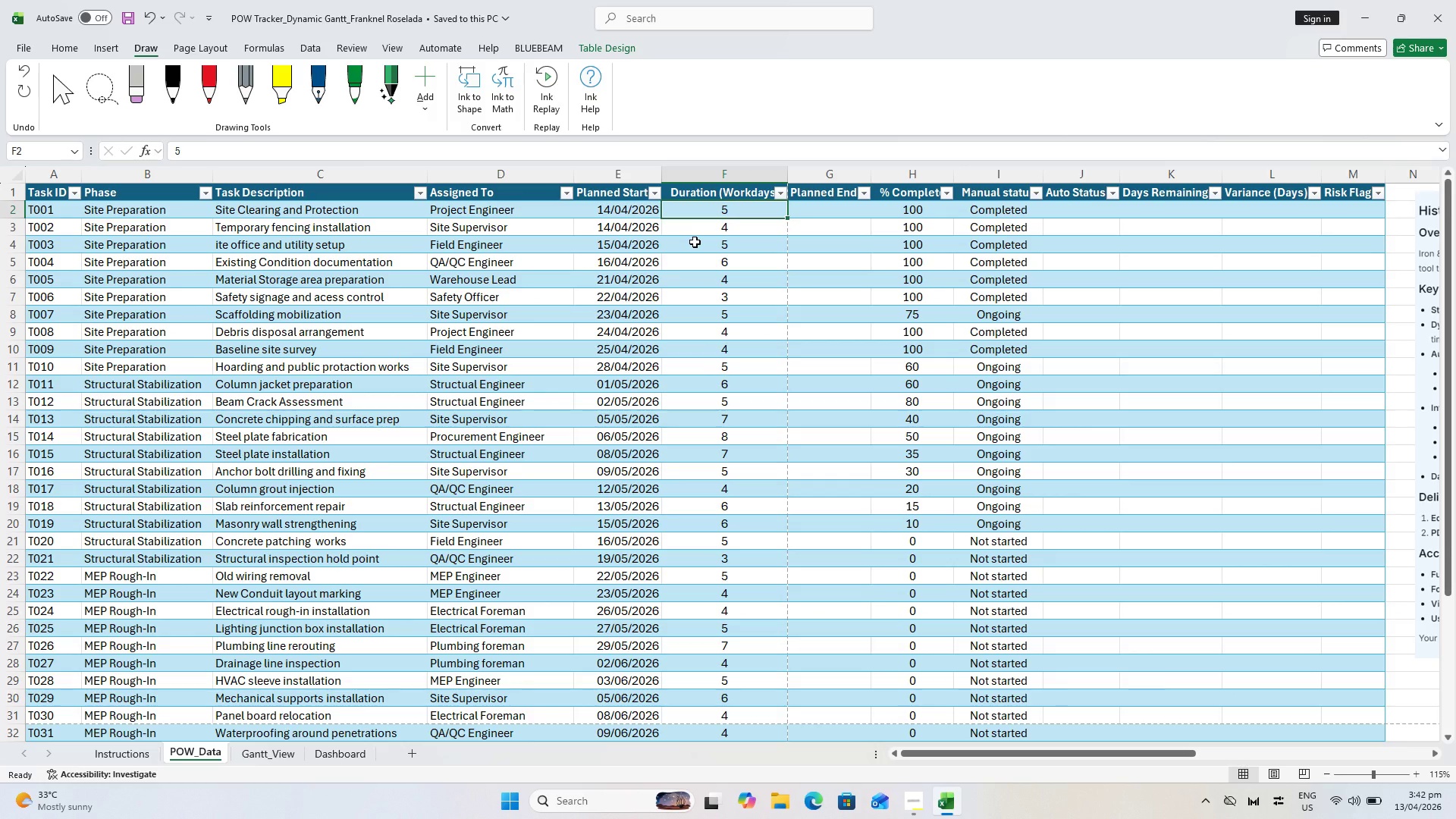 
left_click([614, 212])
 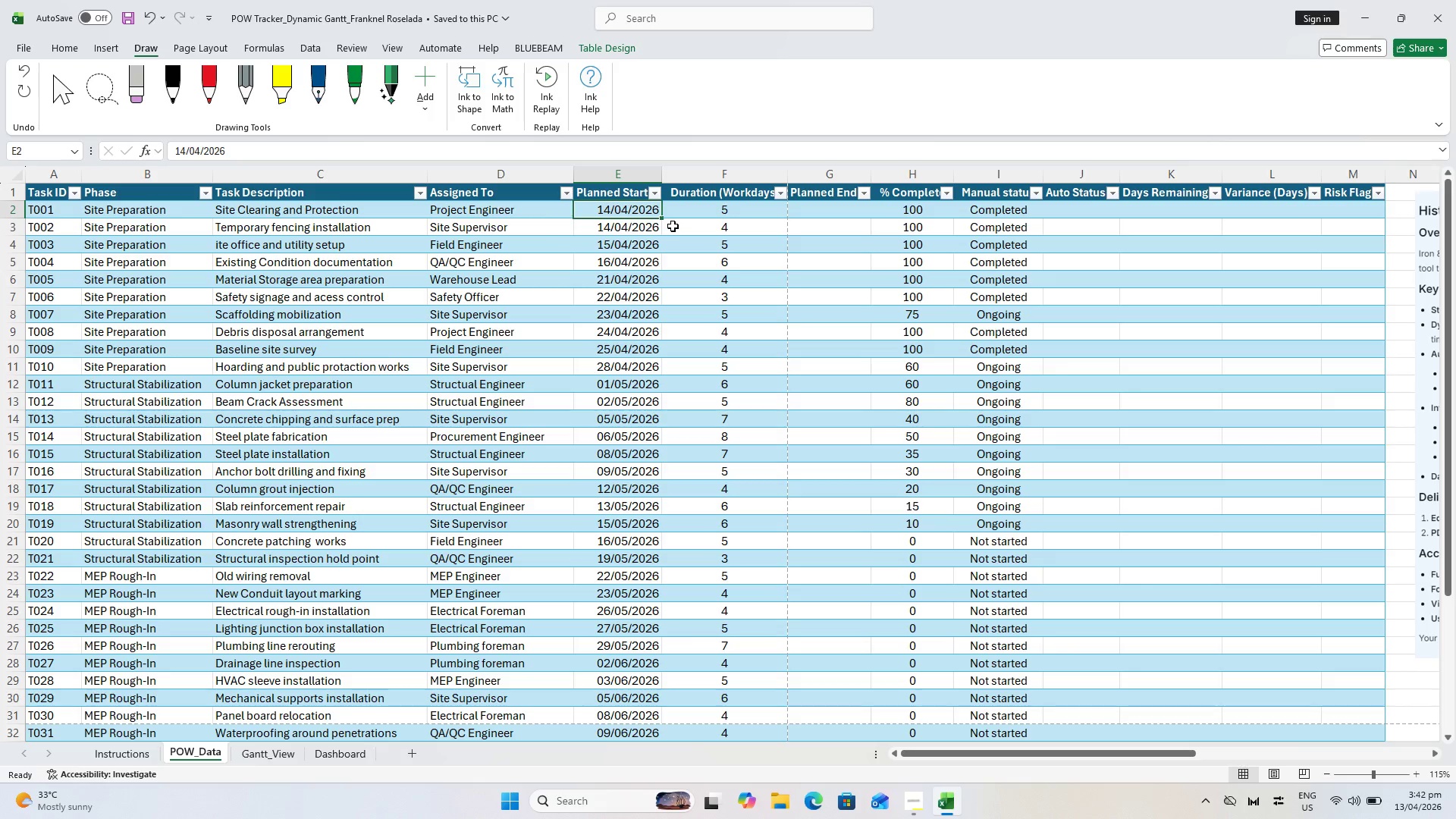 
type(4/1/26)
 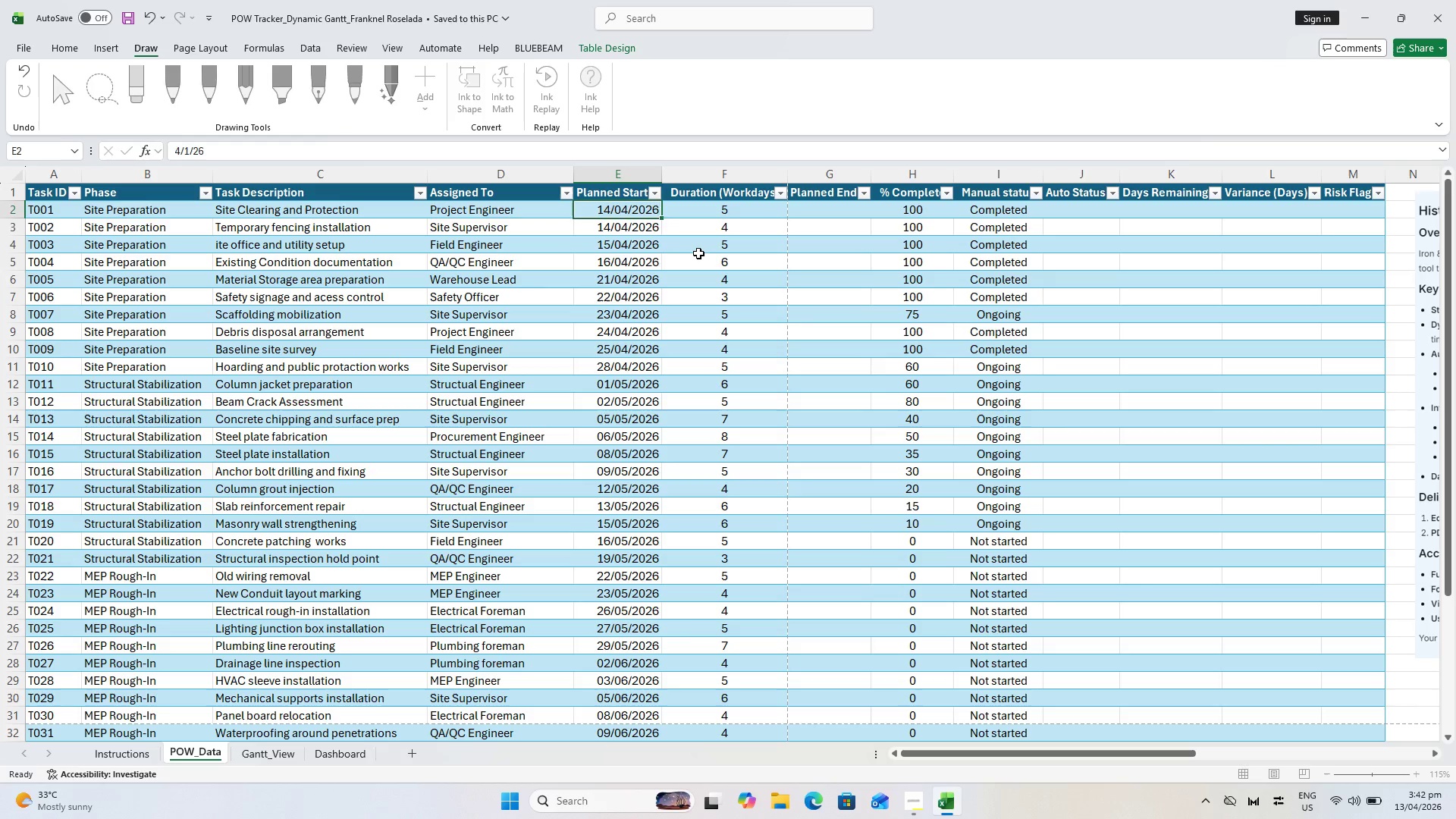 
key(Enter)
 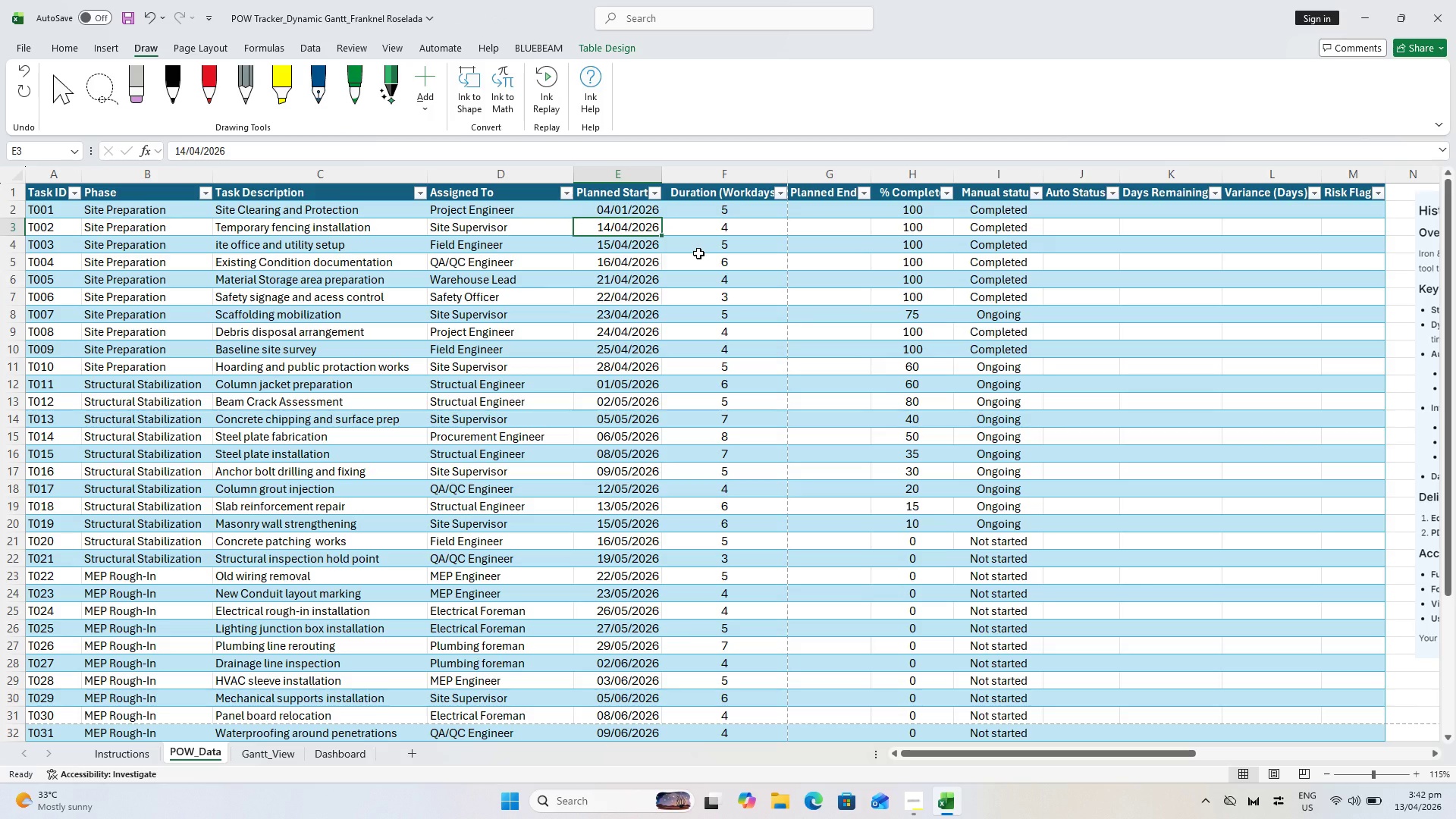 
key(4)
 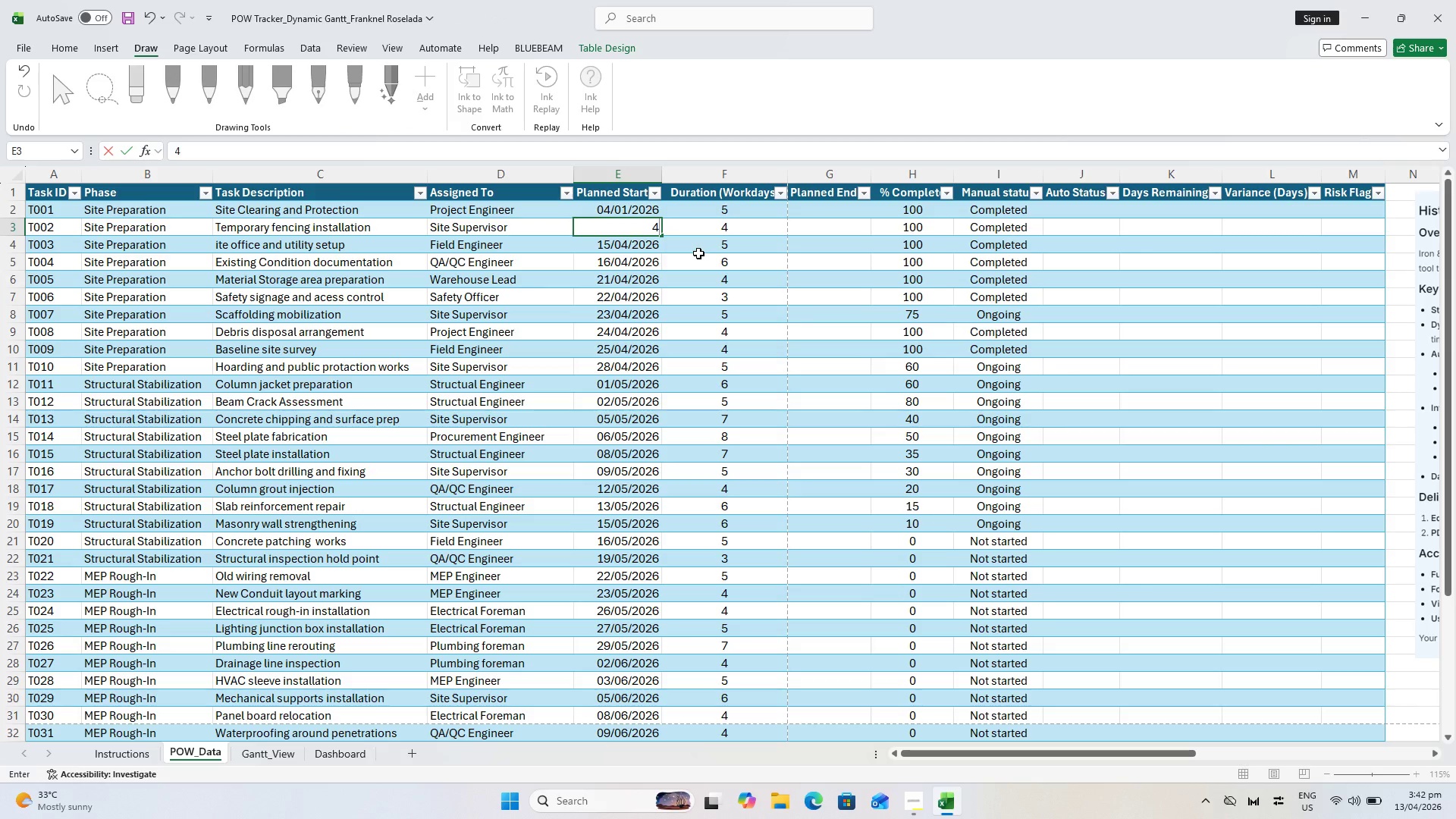 
key(Slash)
 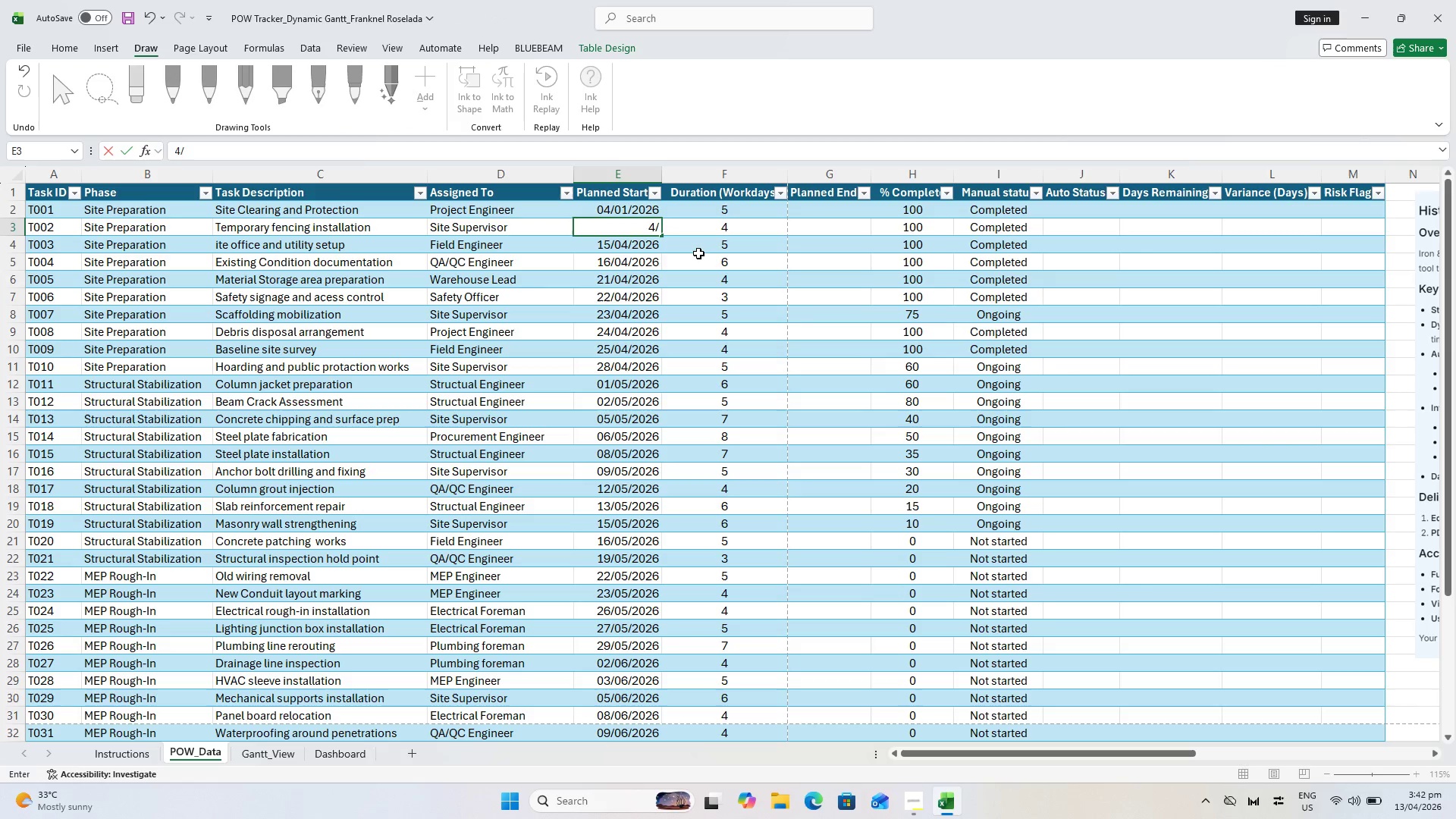 
key(3)
 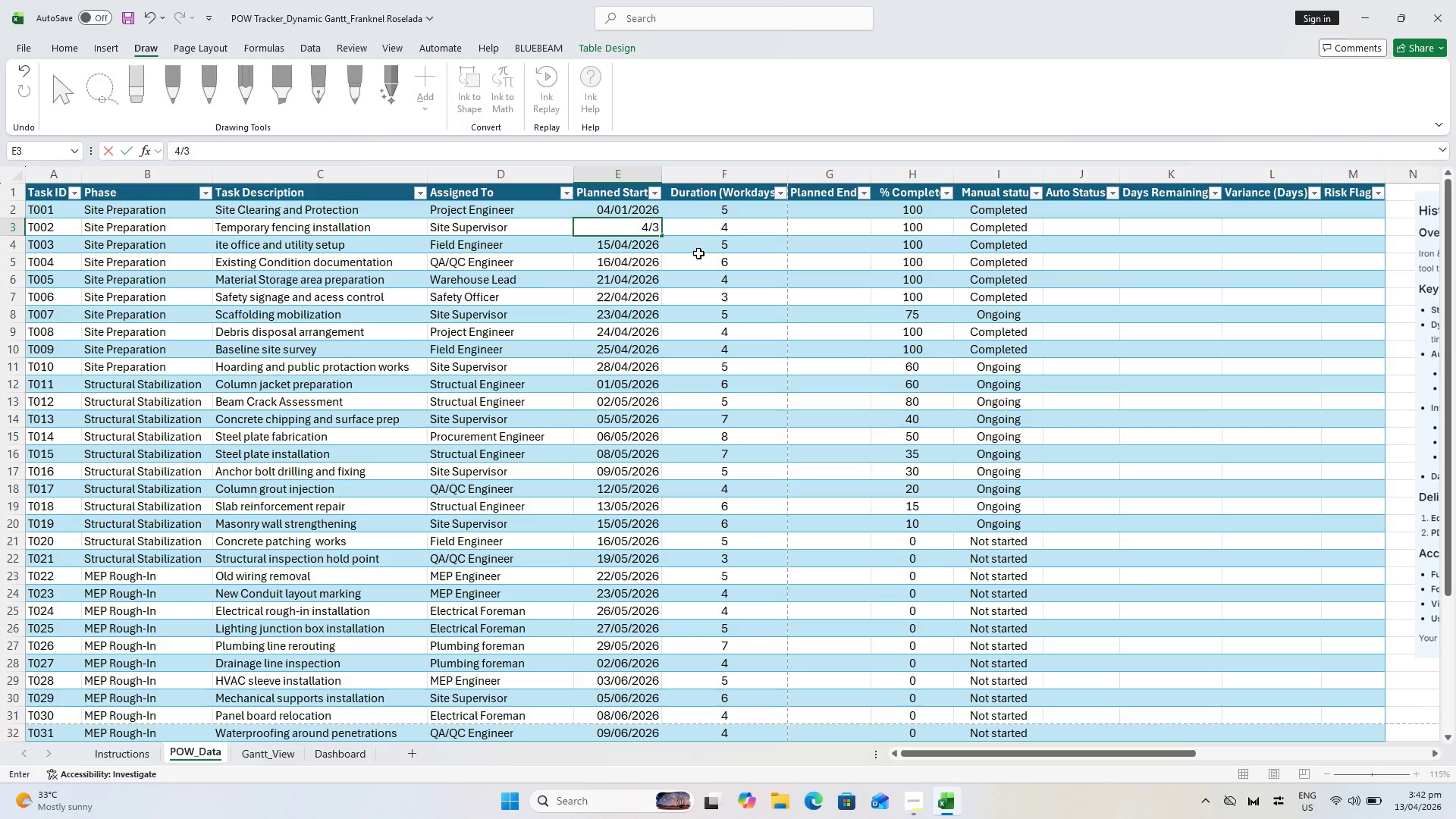 
key(Backspace)
 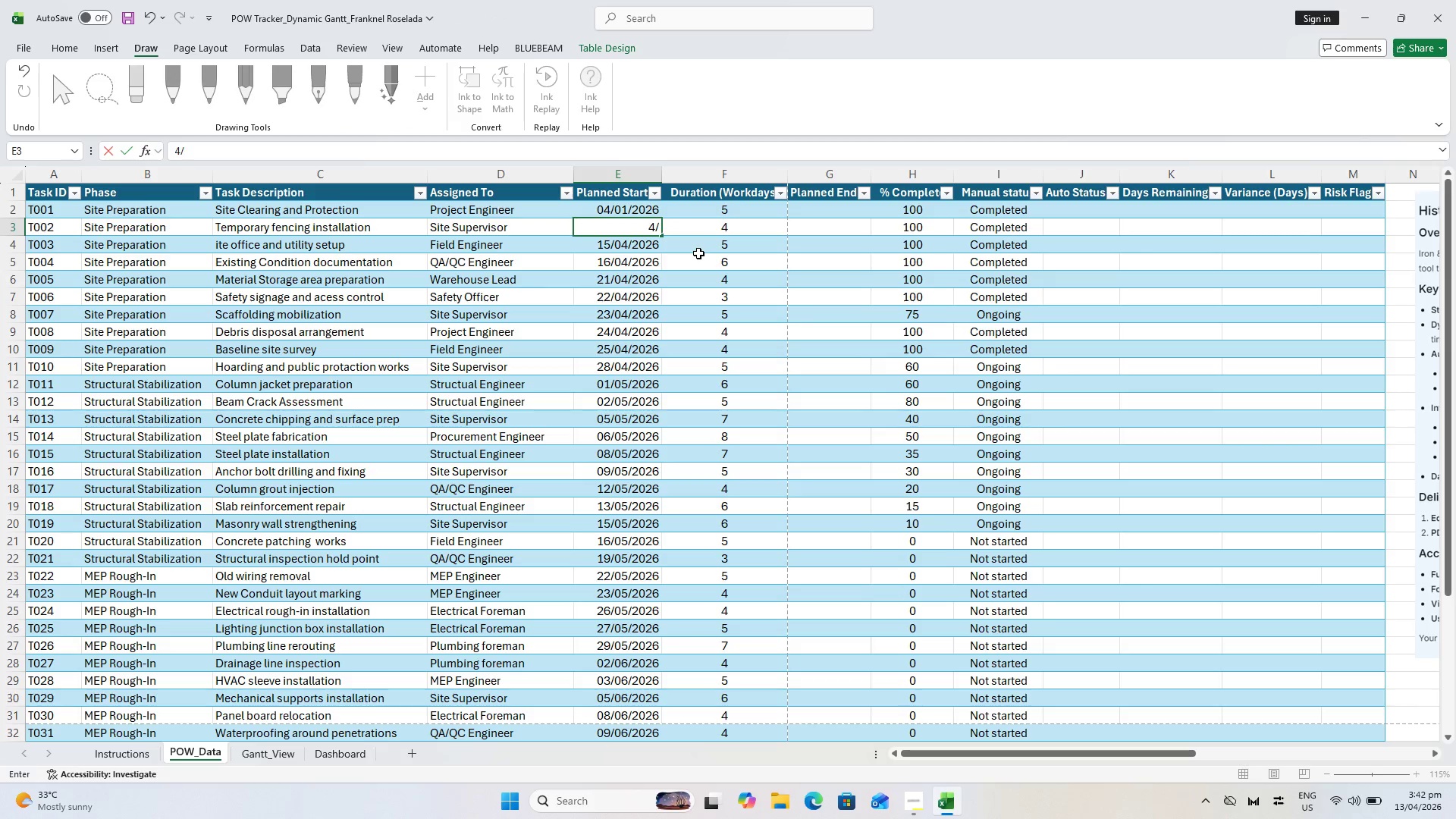 
key(Backspace)
 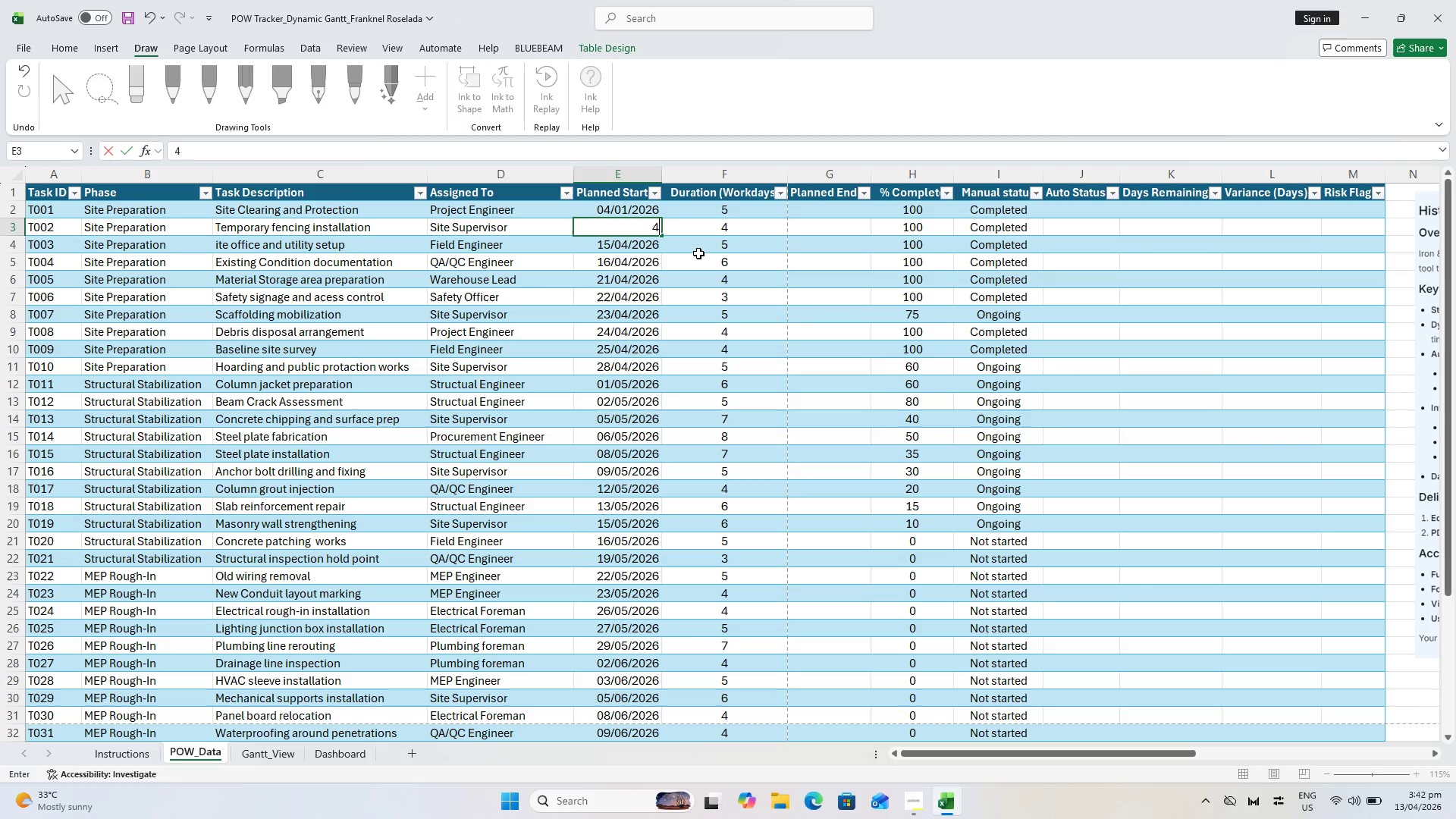 
key(Backspace)
 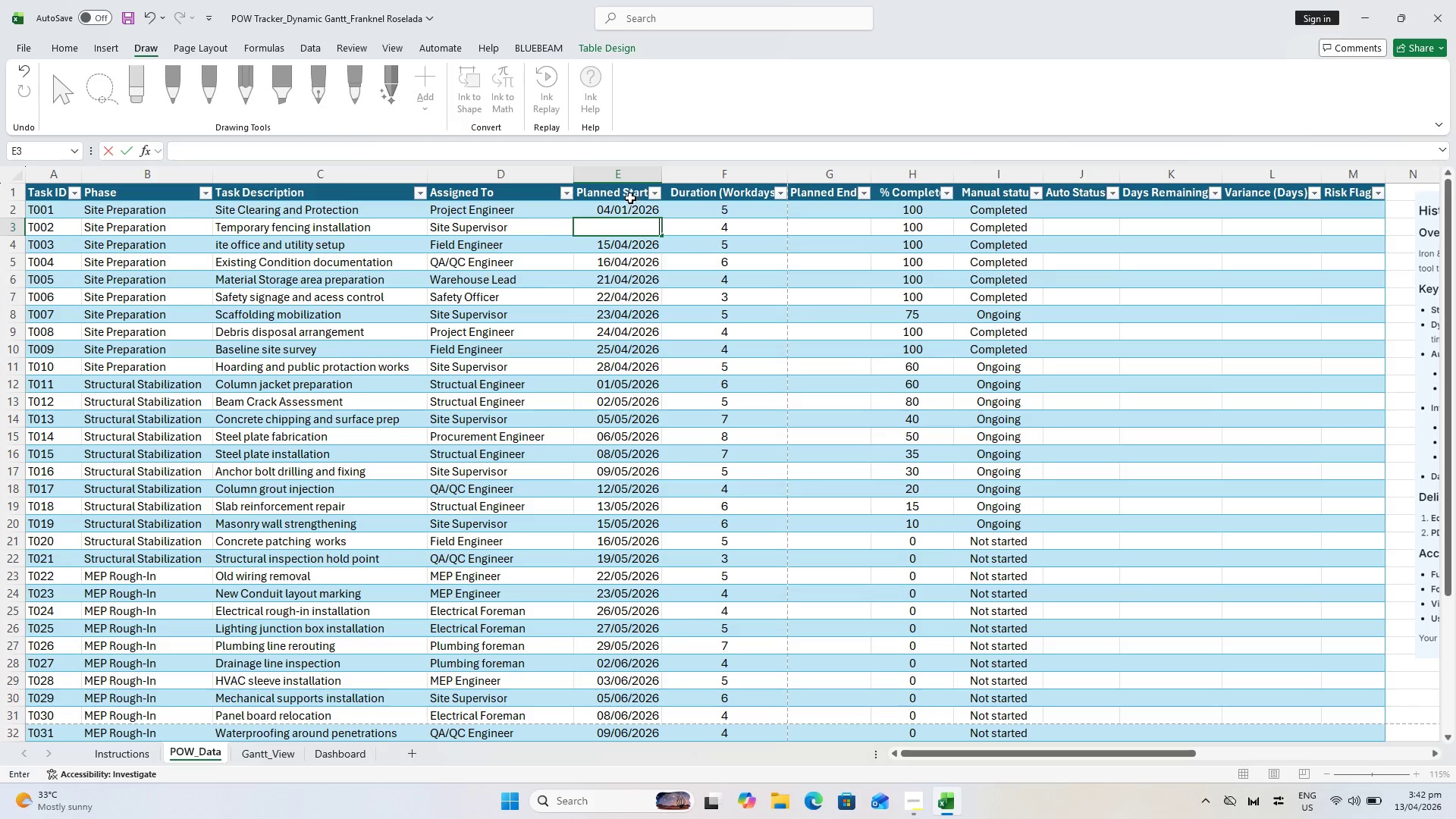 
left_click([629, 204])
 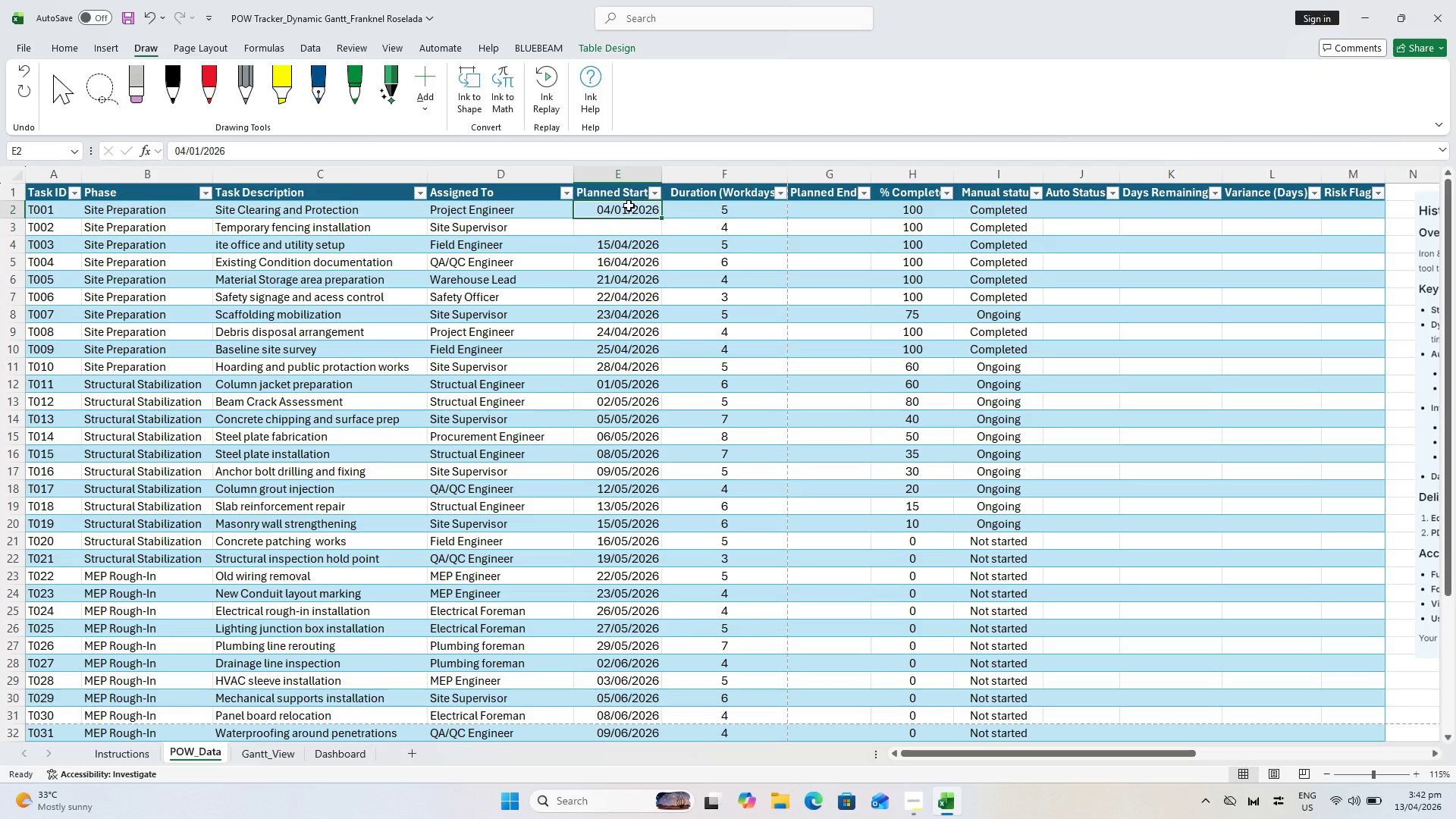 
type(1/4/26/)
key(Backspace)
 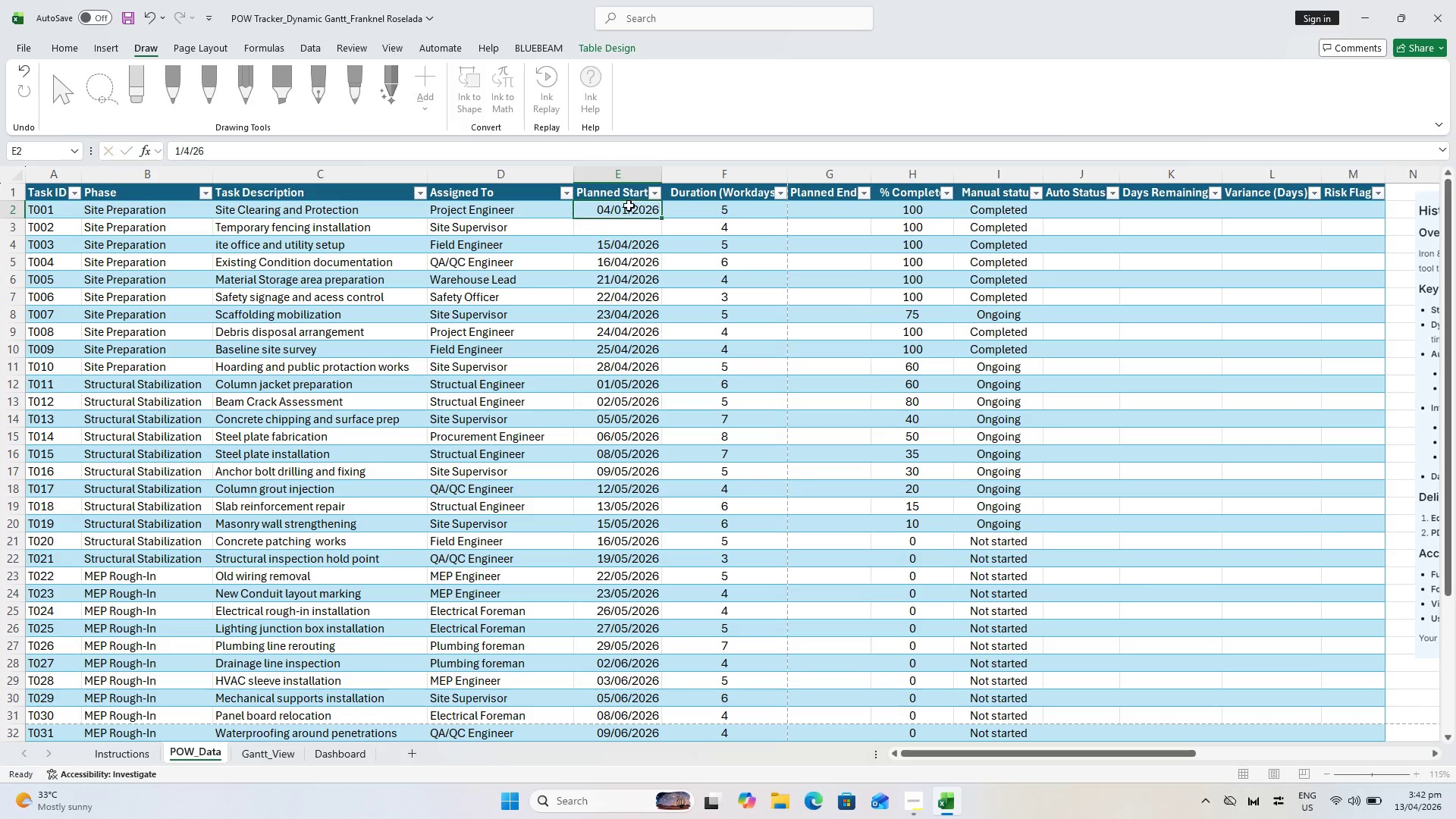 
key(Enter)
 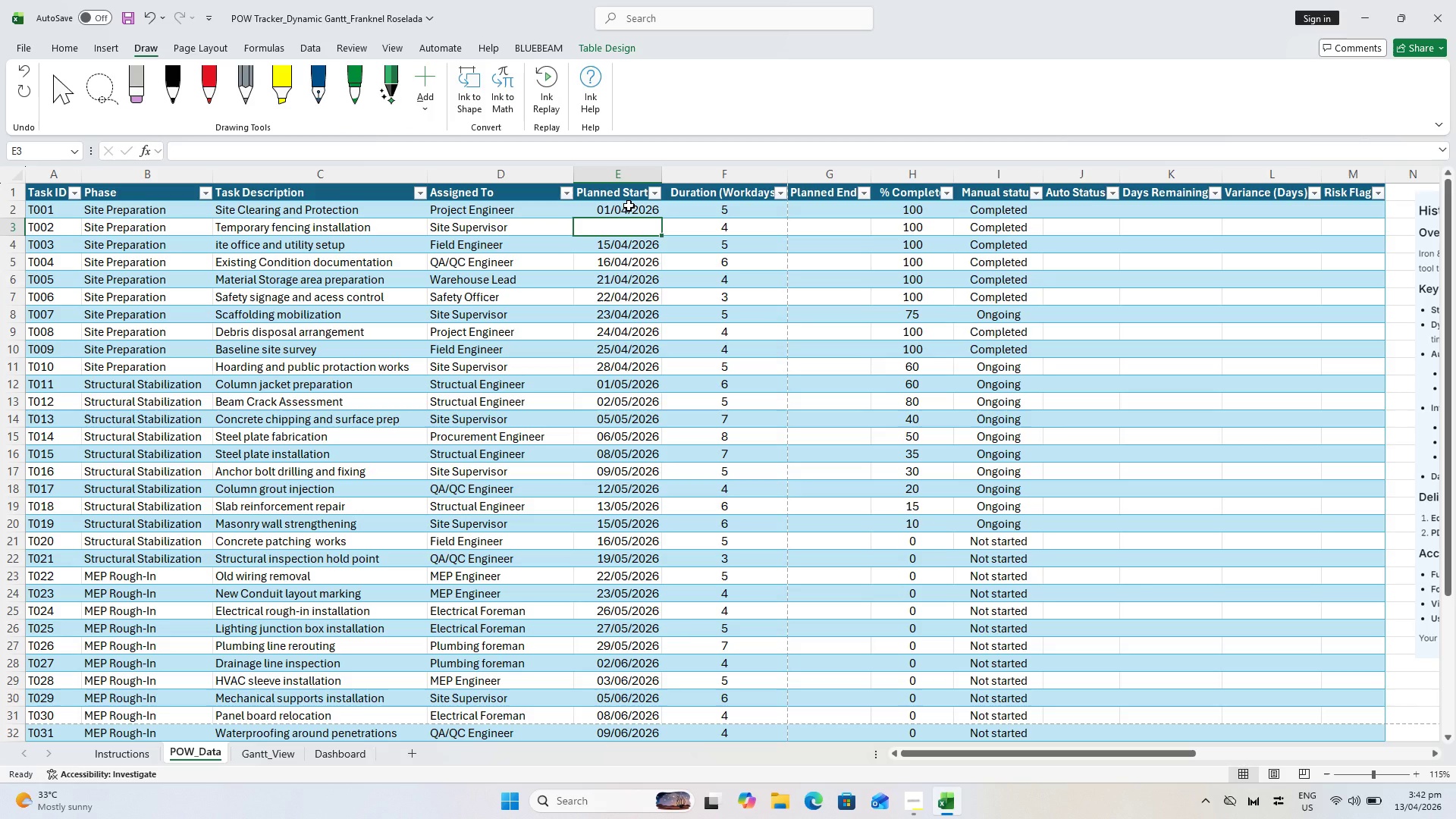 
wait(12.06)
 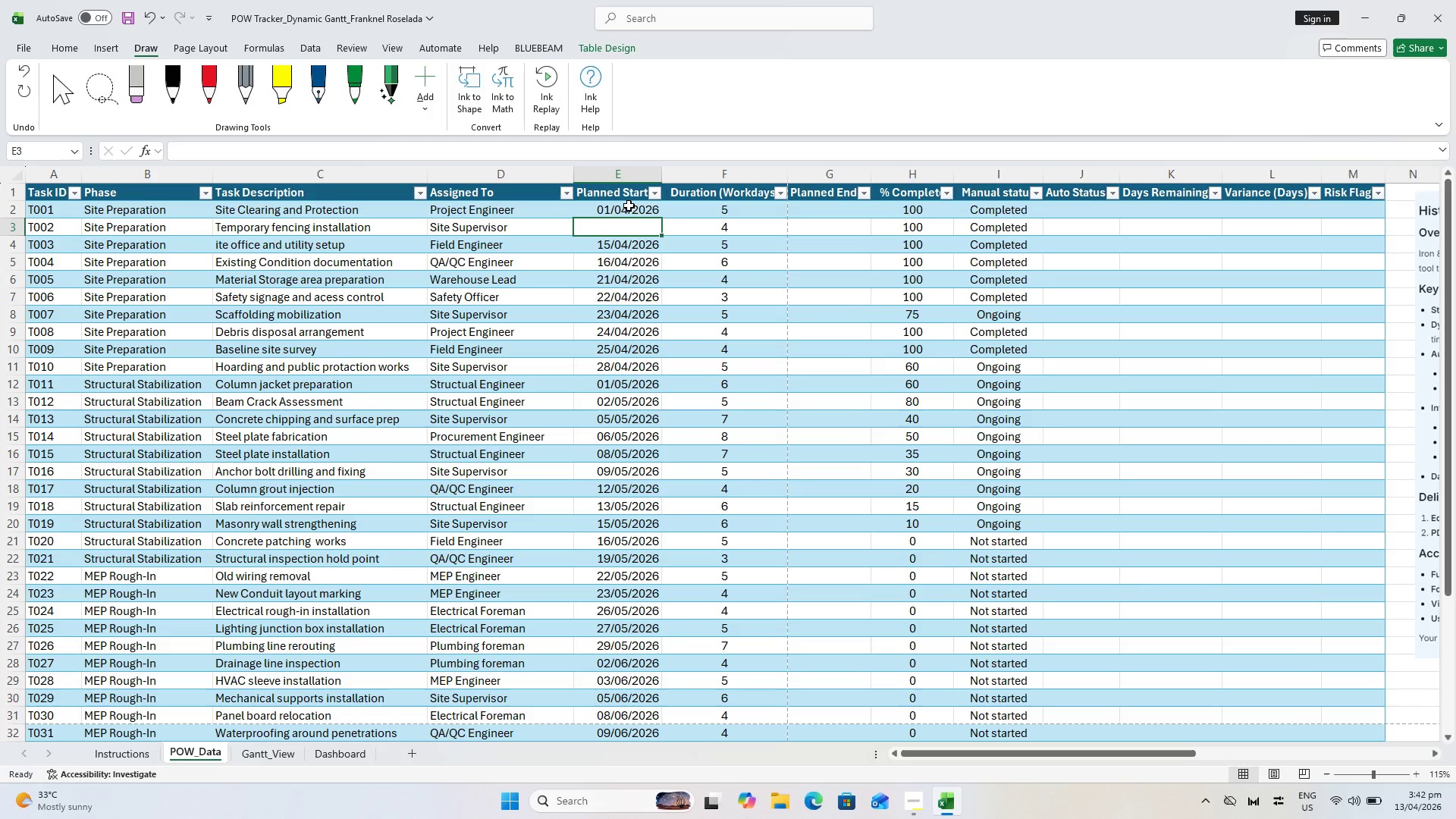 
type(3/4/26)
 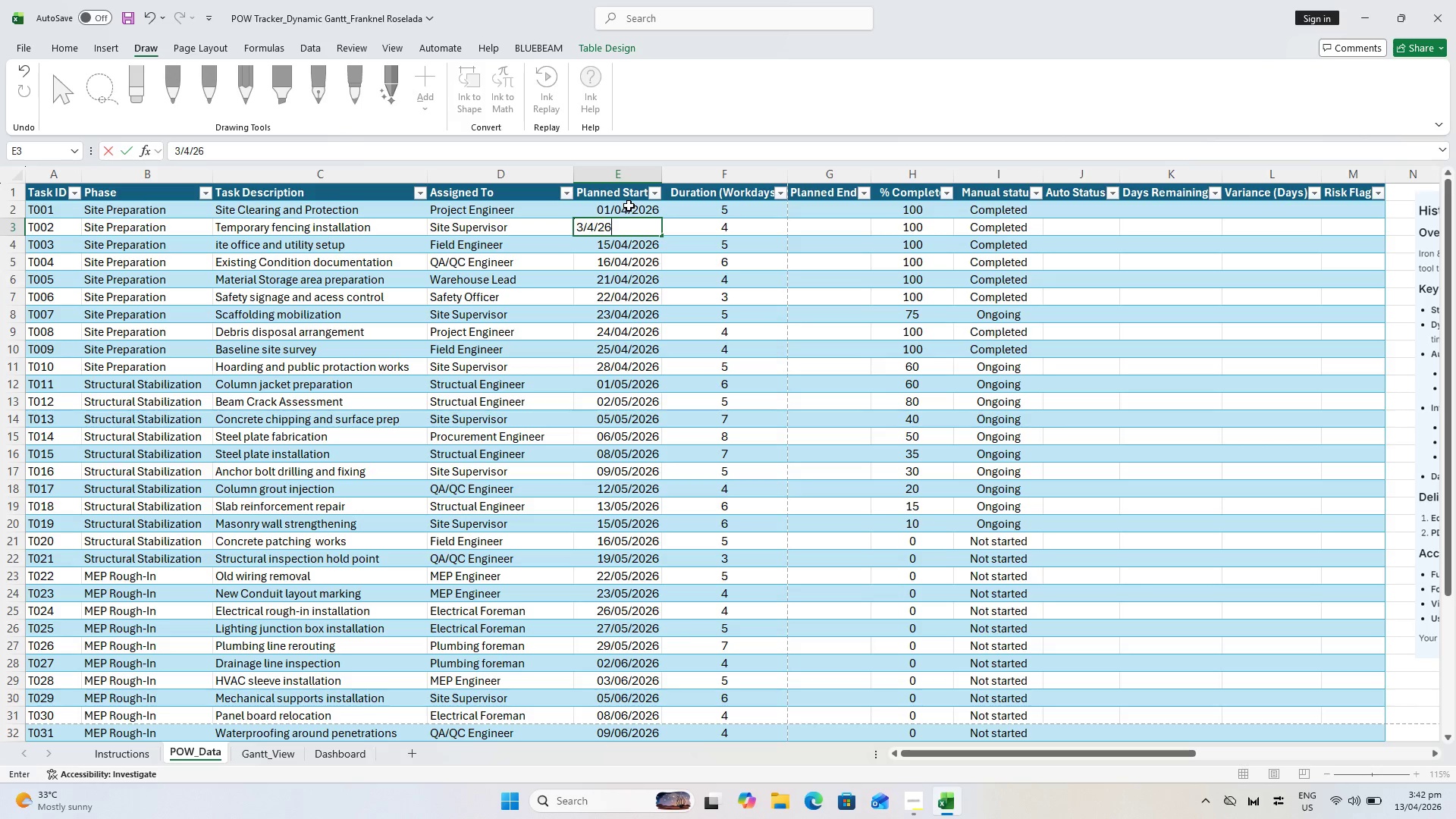 
key(Enter)
 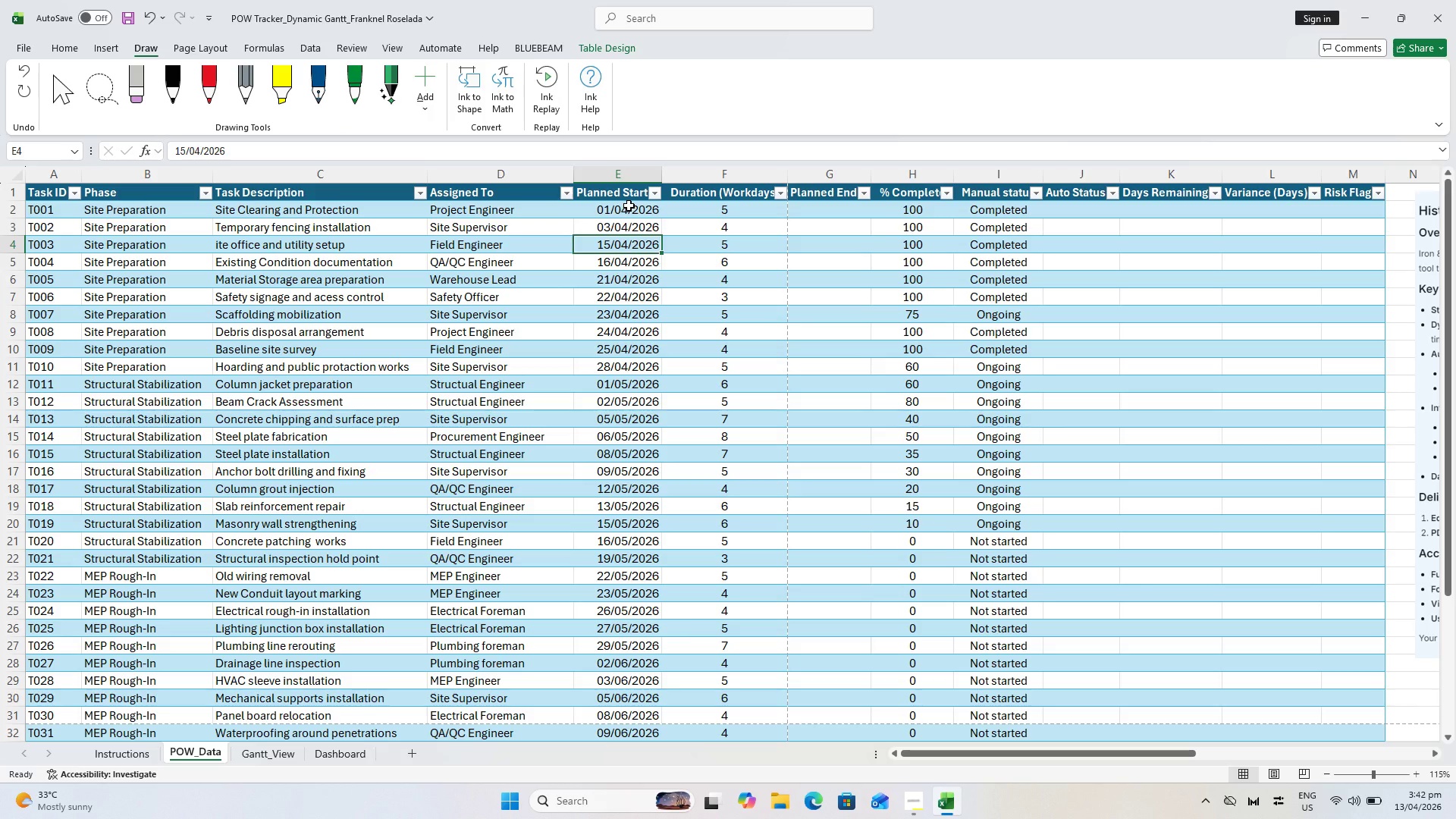 
type(6/4/26/)
key(Backspace)
 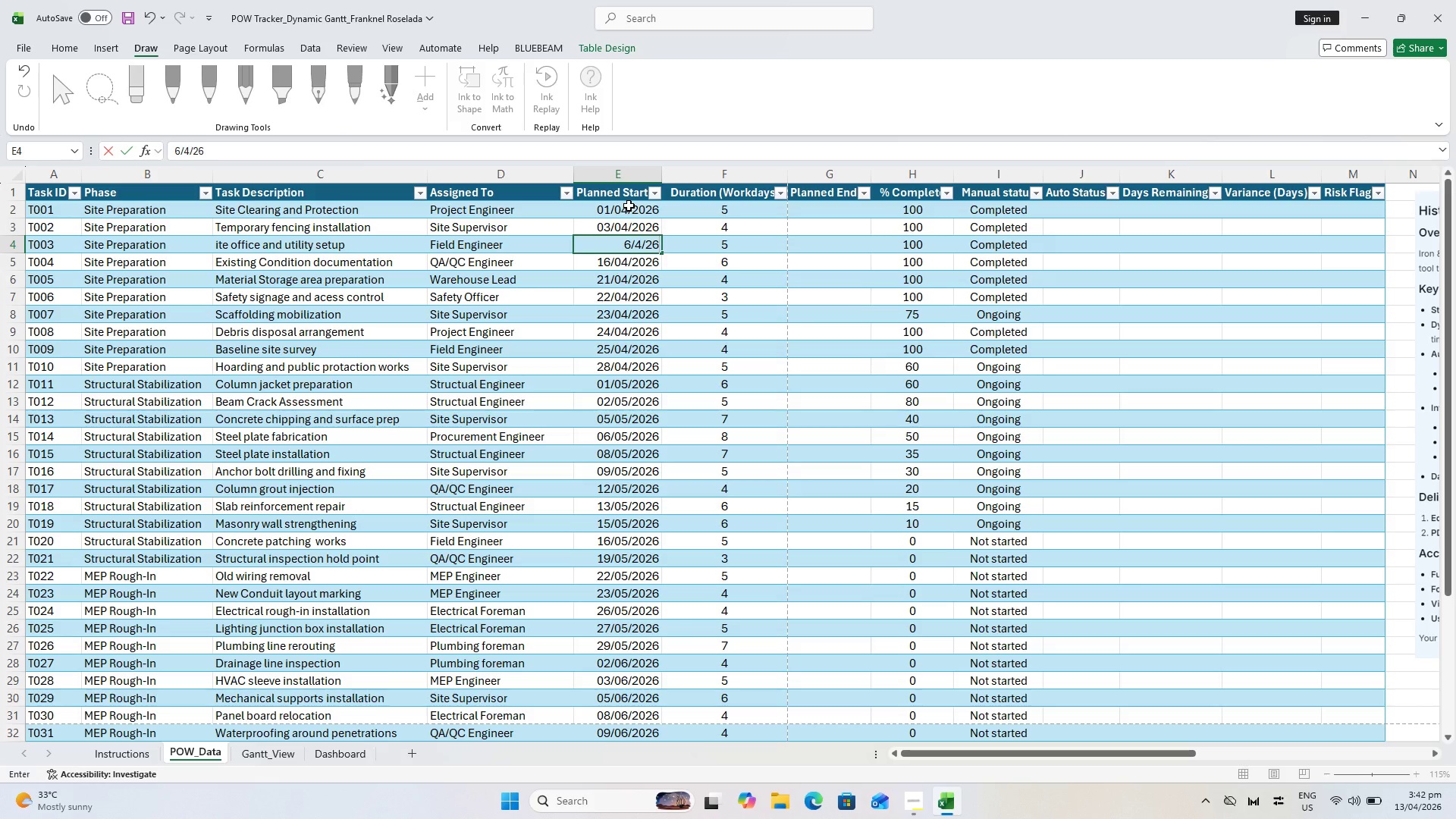 
key(Enter)
 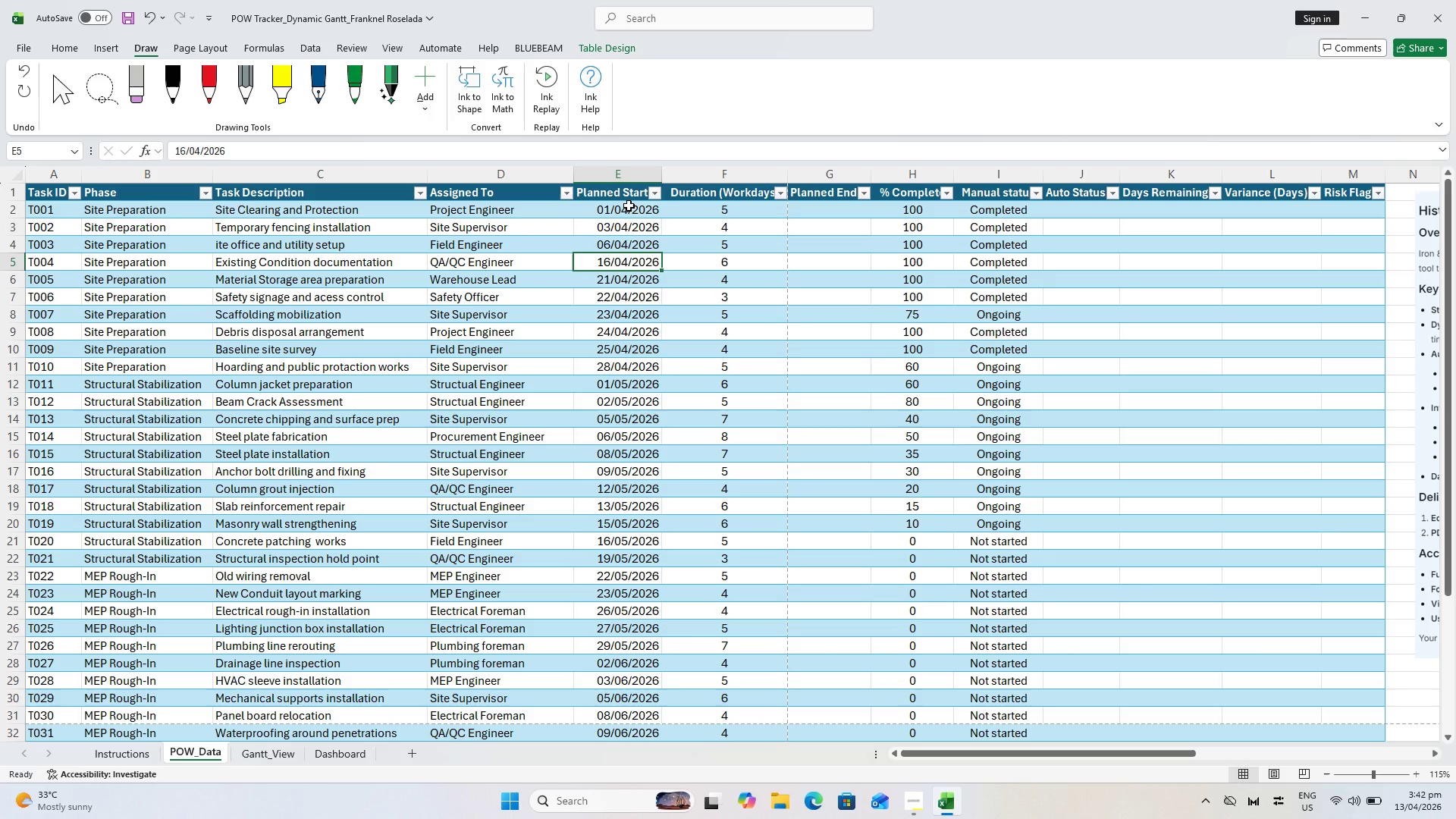 
type(10/4/26)
 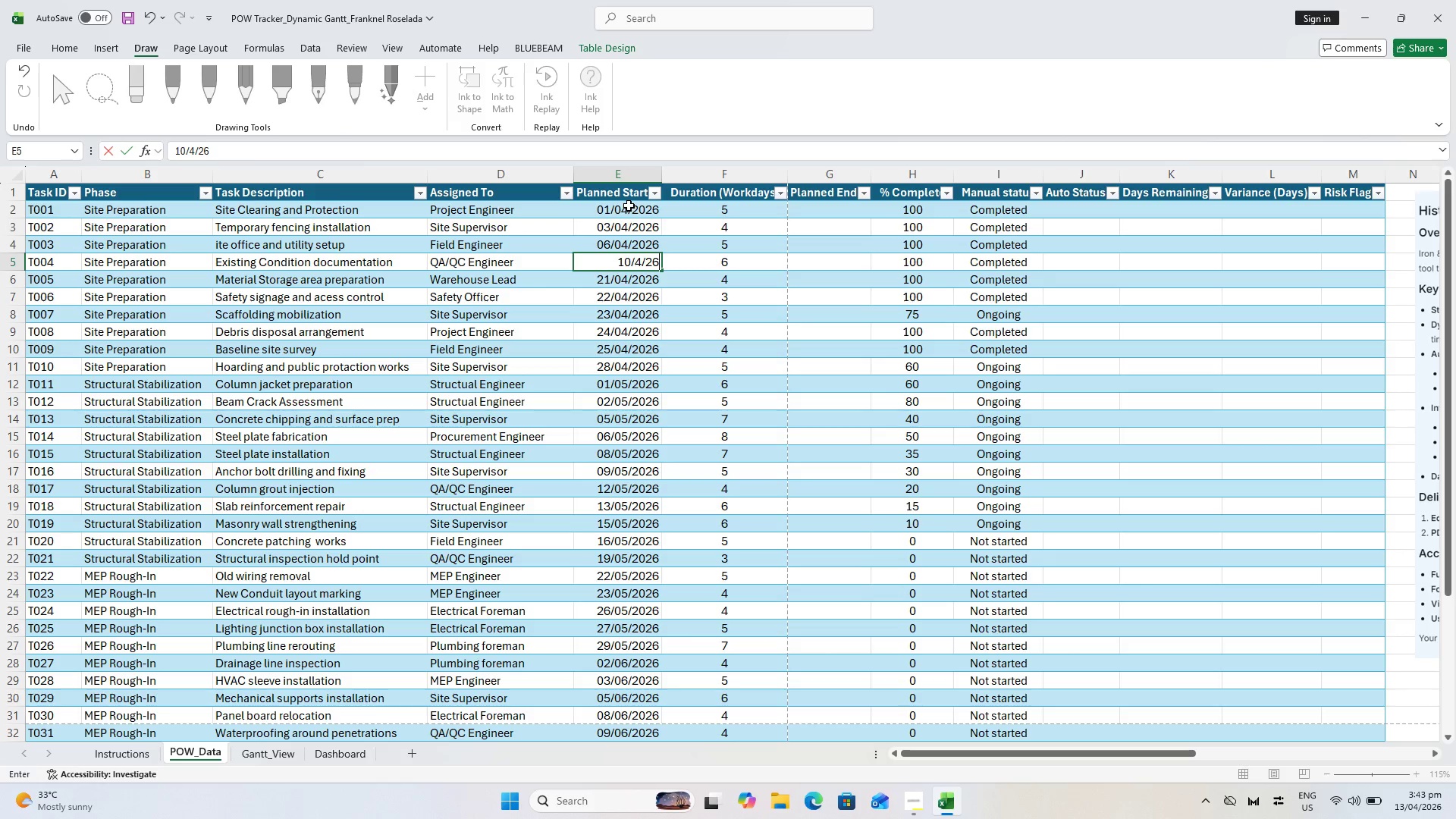 
key(Enter)
 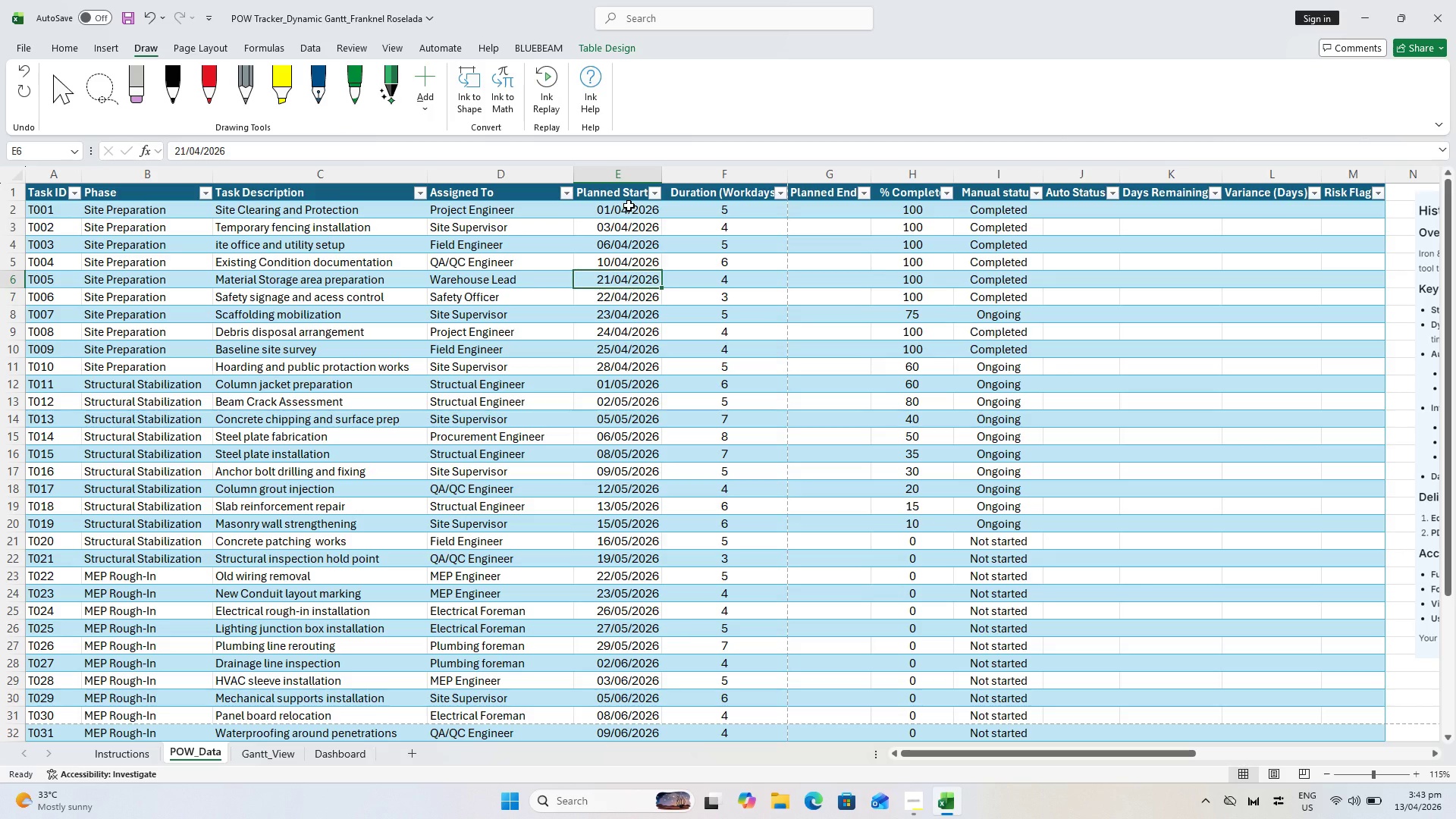 
type(14/4/26)
 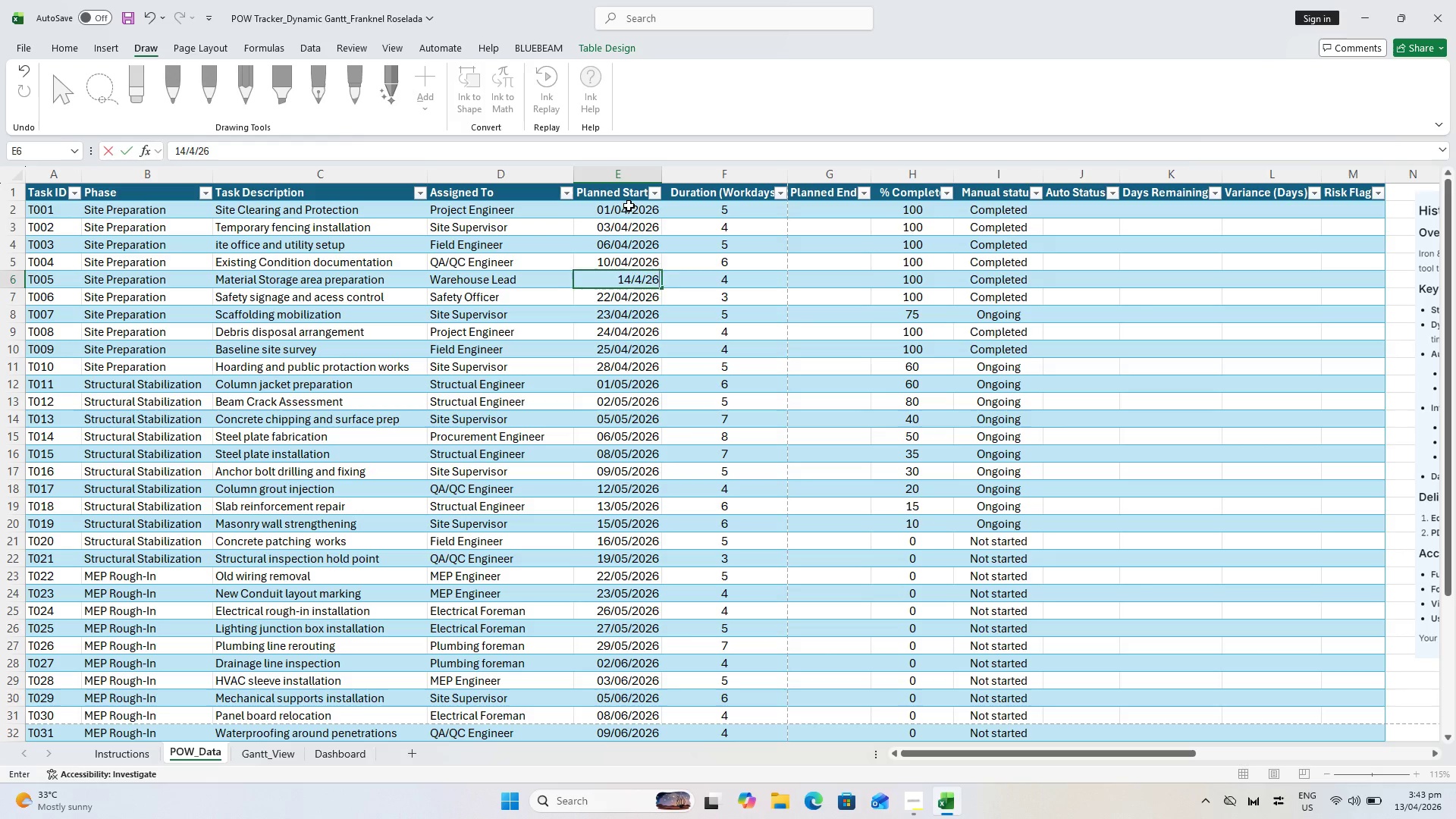 
key(Enter)
 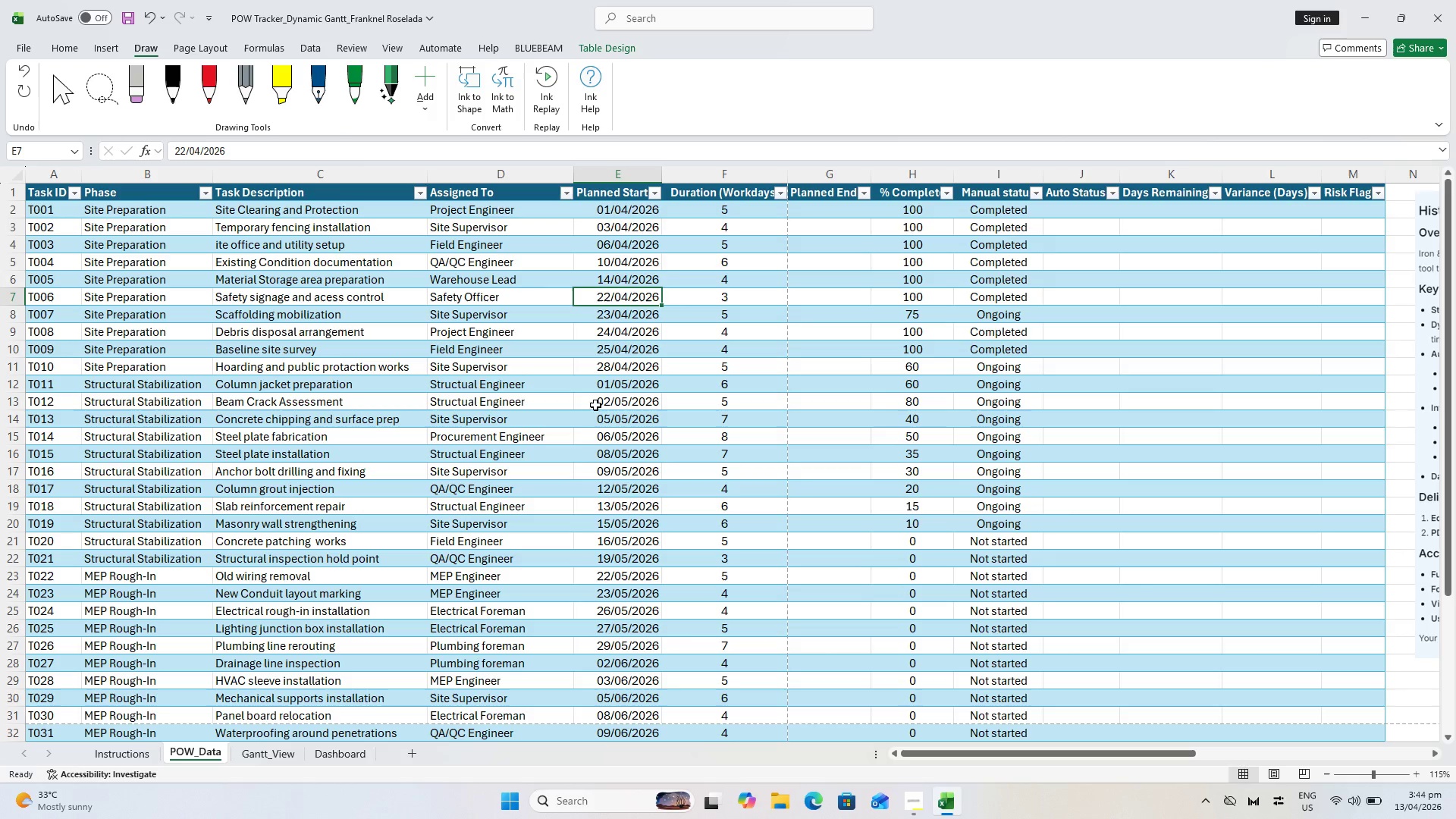 
wait(70.89)
 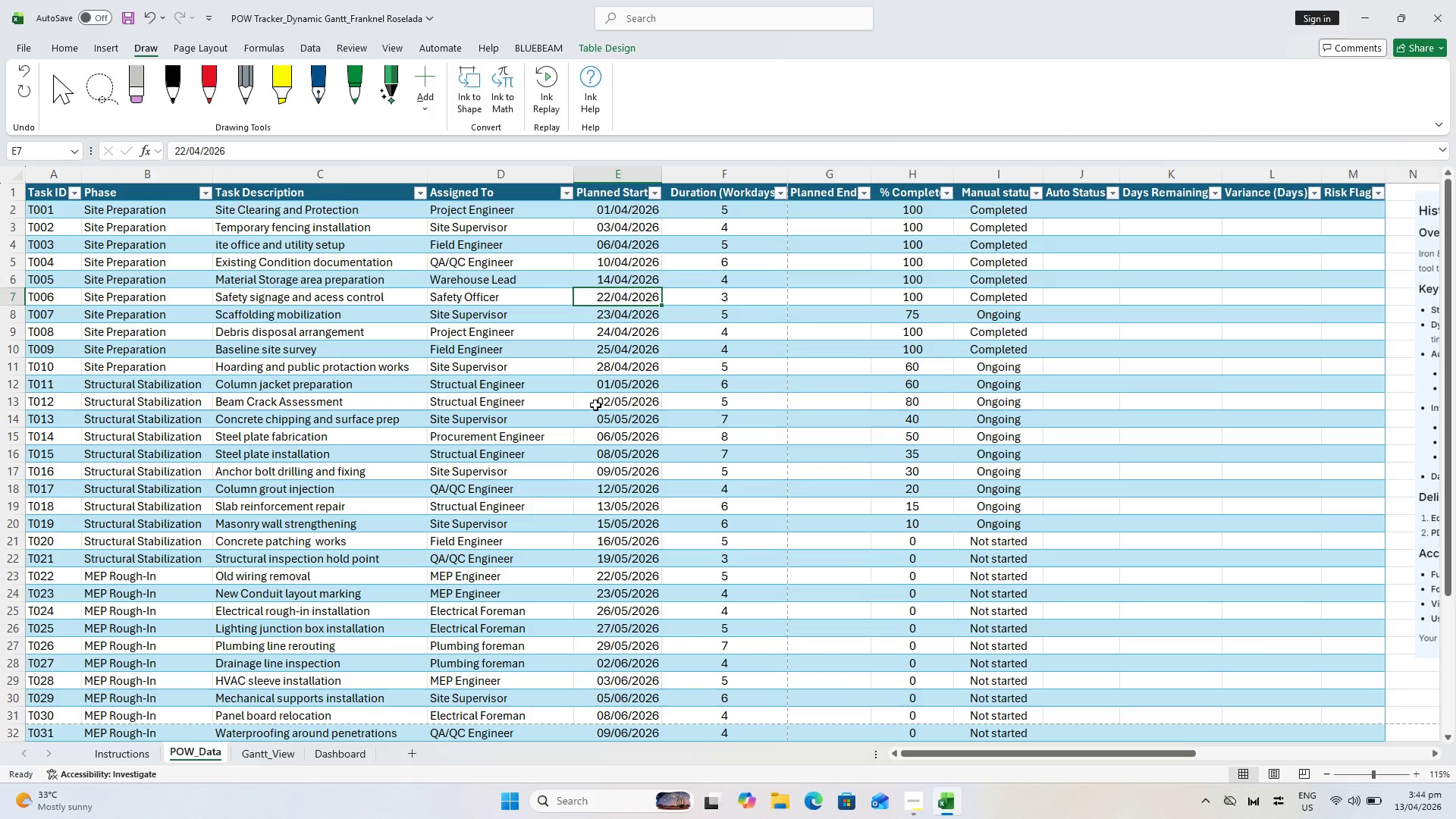 
type(5)
key(Backspace)
type(1/5/26)
 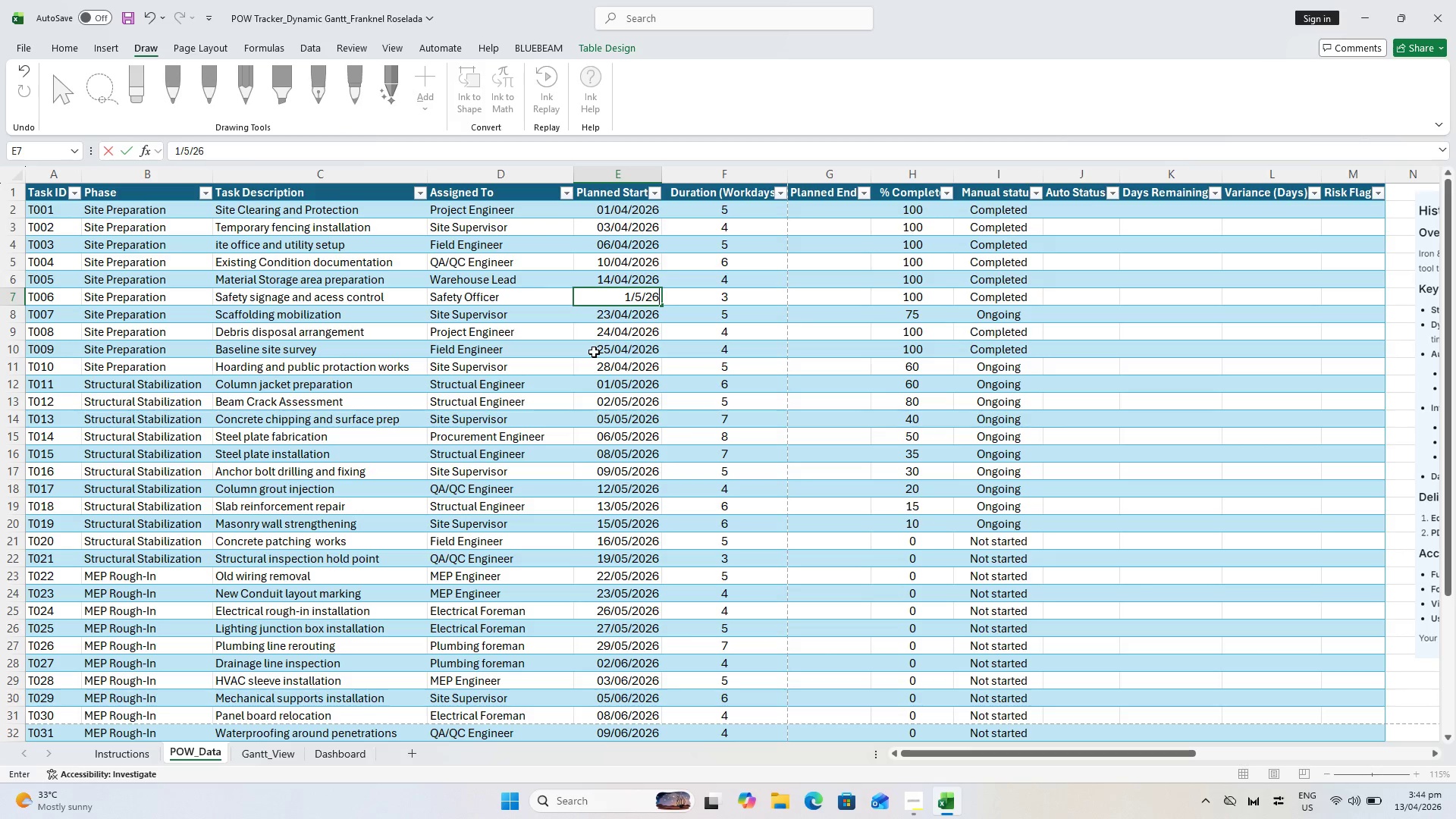 
key(Enter)
 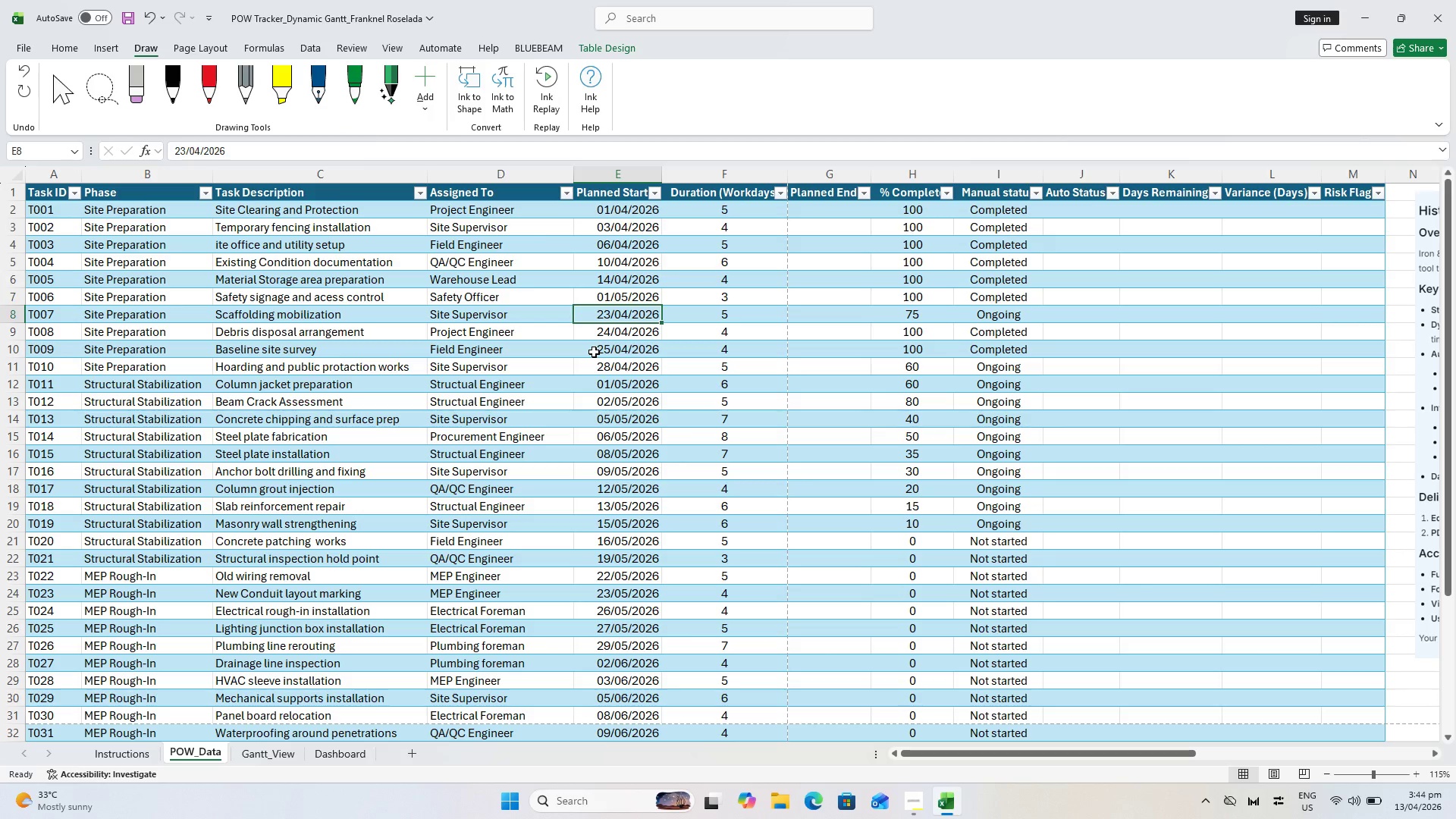 
left_click([627, 318])
 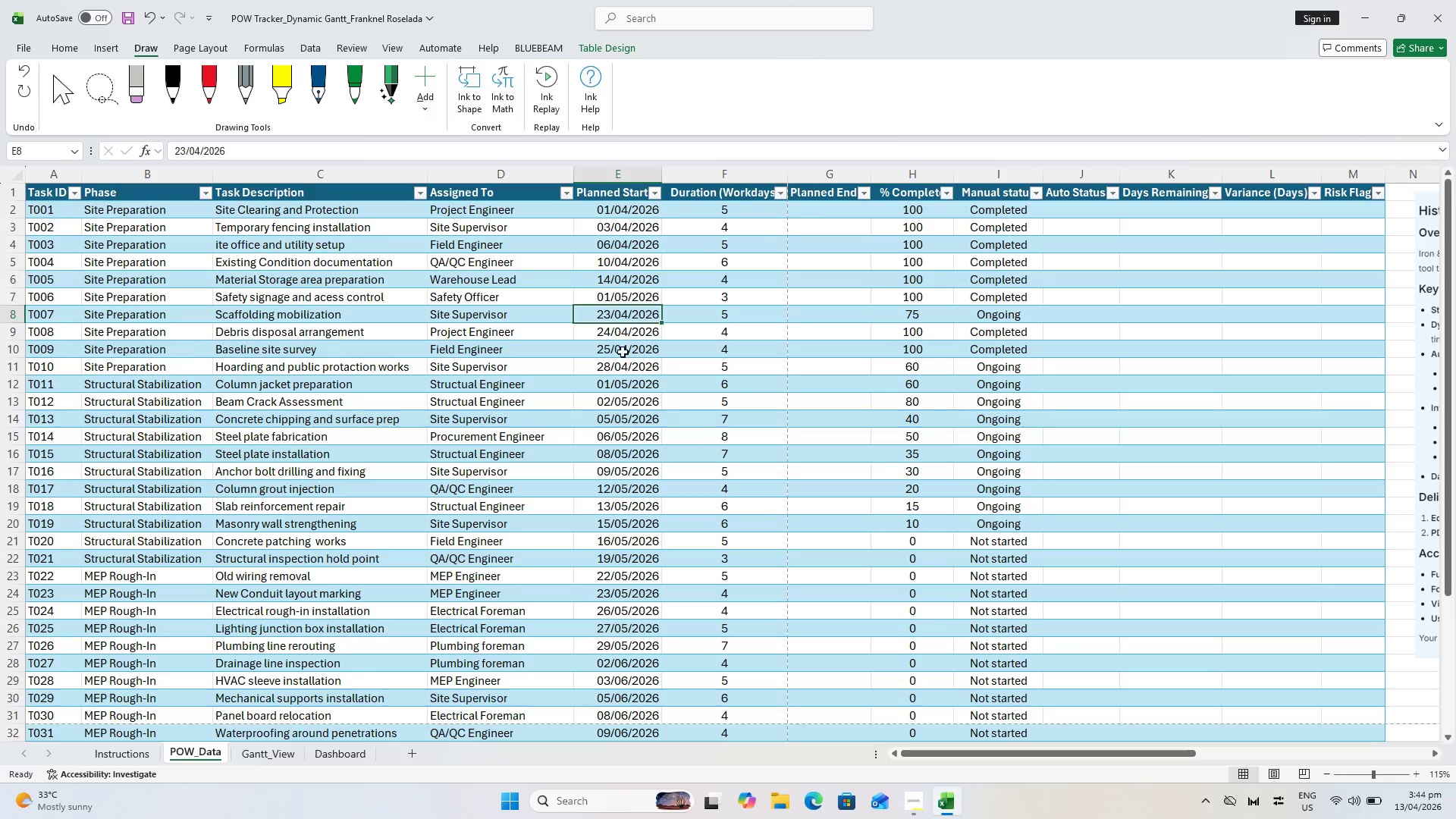 
hold_key(key=ShiftLeft, duration=0.36)
 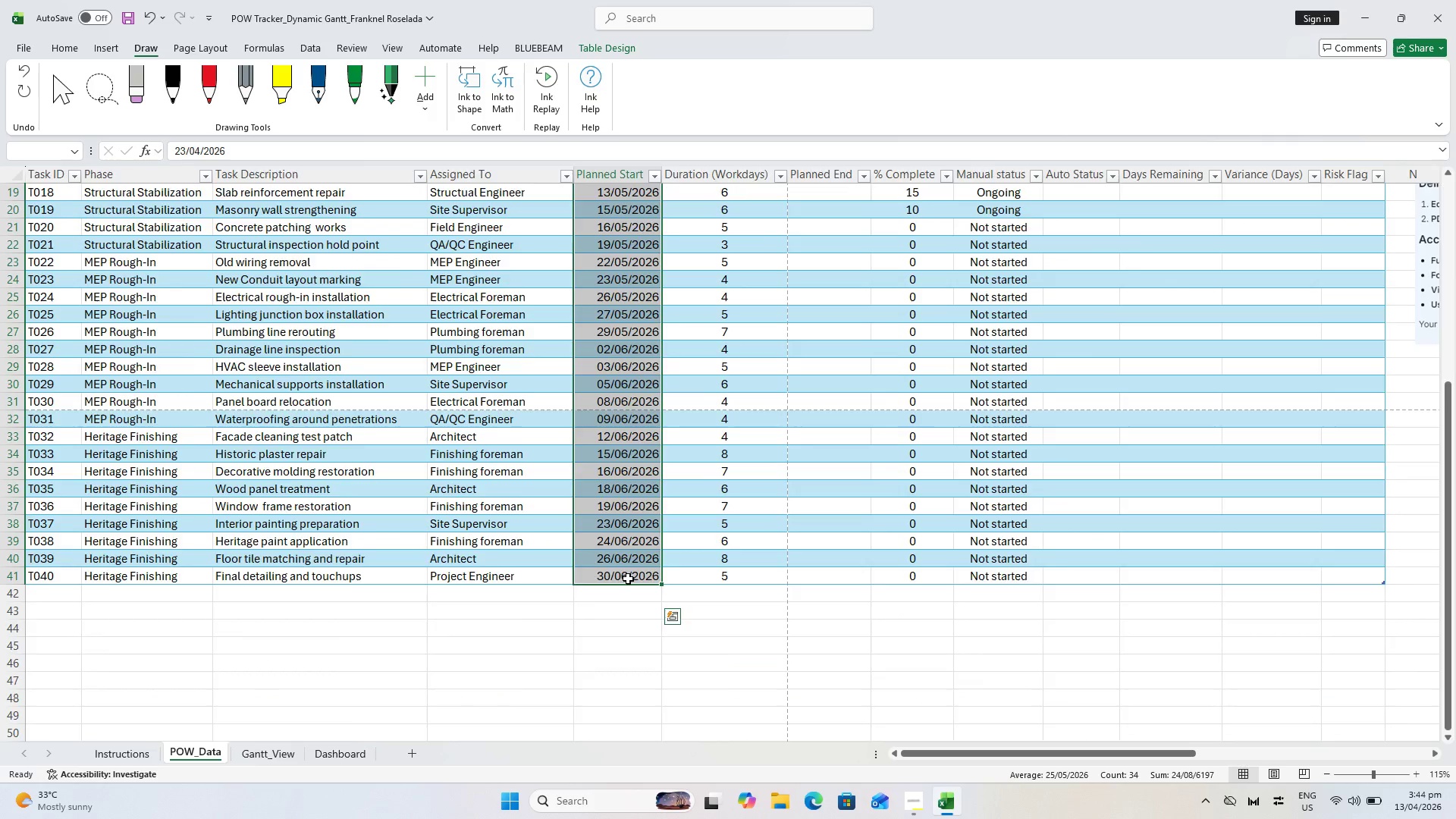 
scroll: coordinate [618, 539], scroll_direction: down, amount: 6.0
 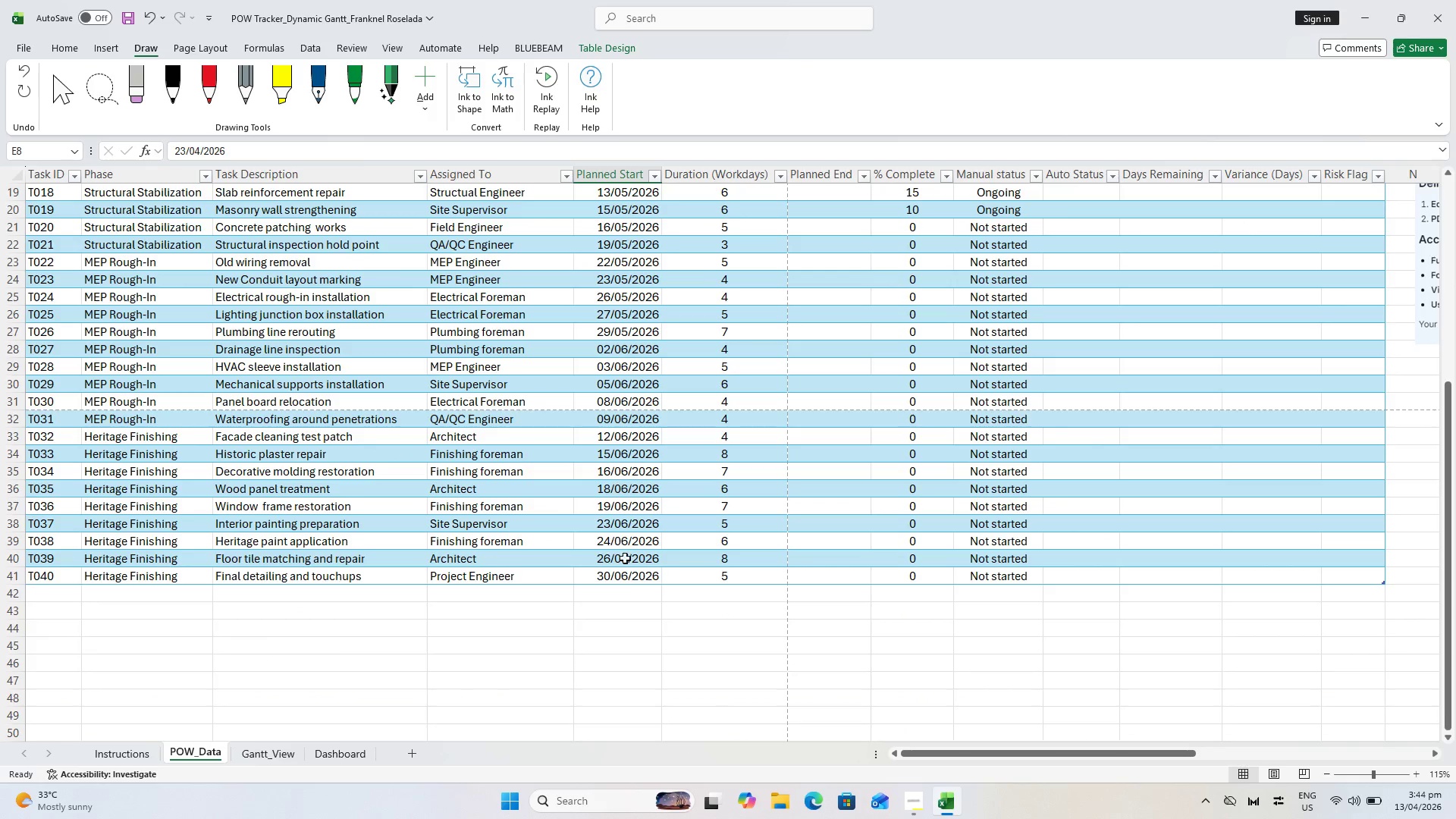 
key(Delete)
 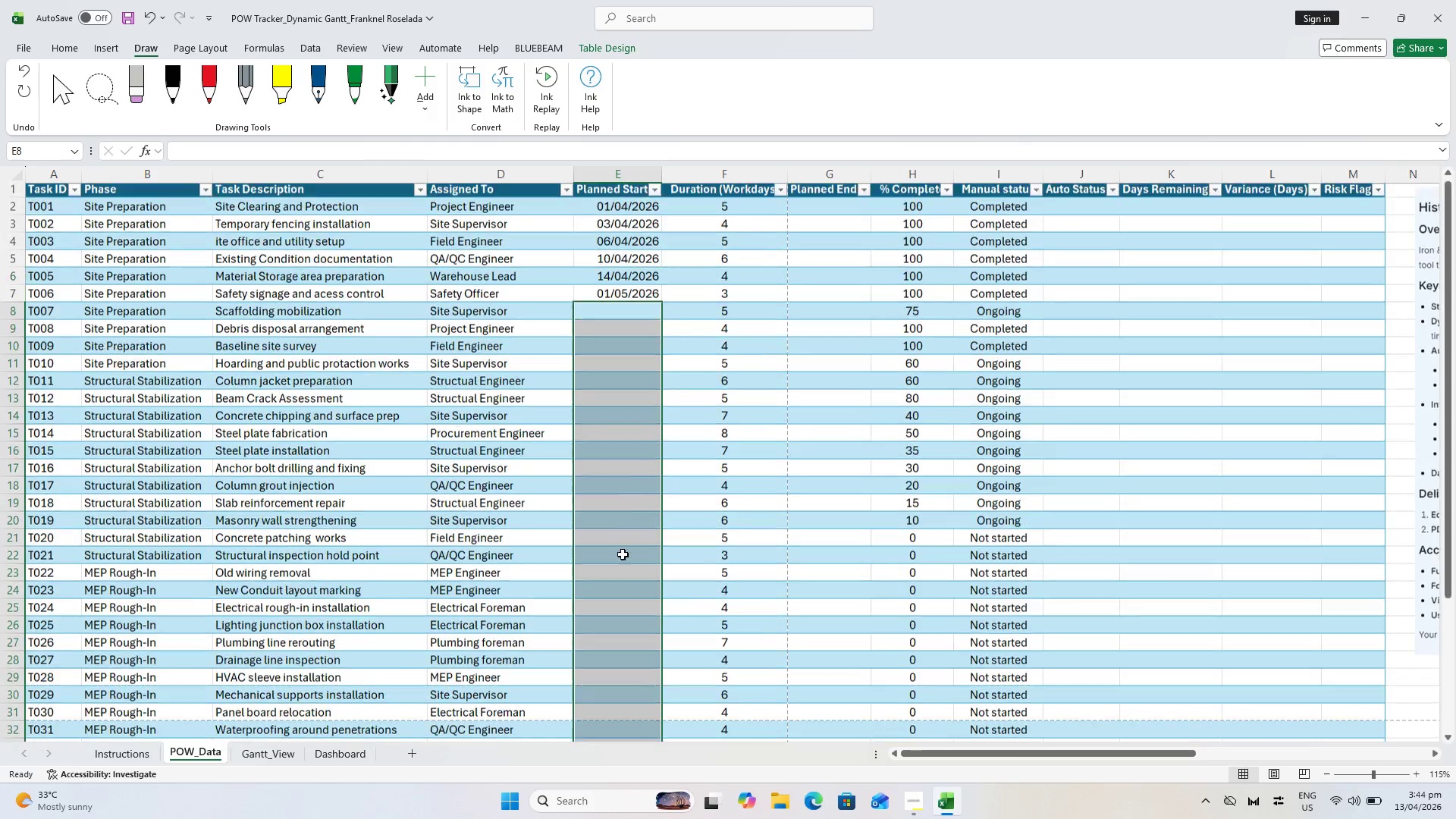 
scroll: coordinate [623, 554], scroll_direction: up, amount: 4.0
 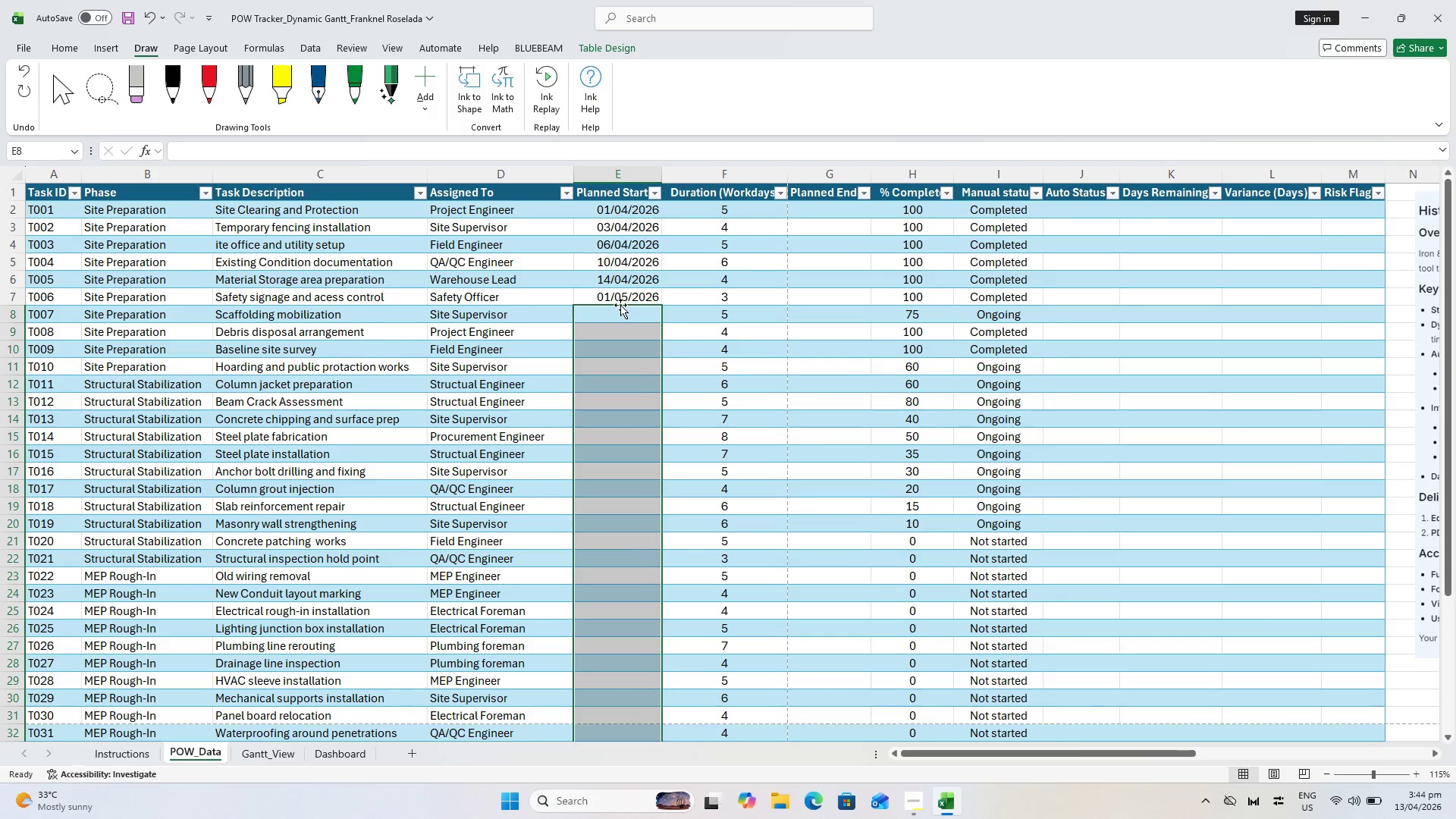 
double_click([626, 319])
 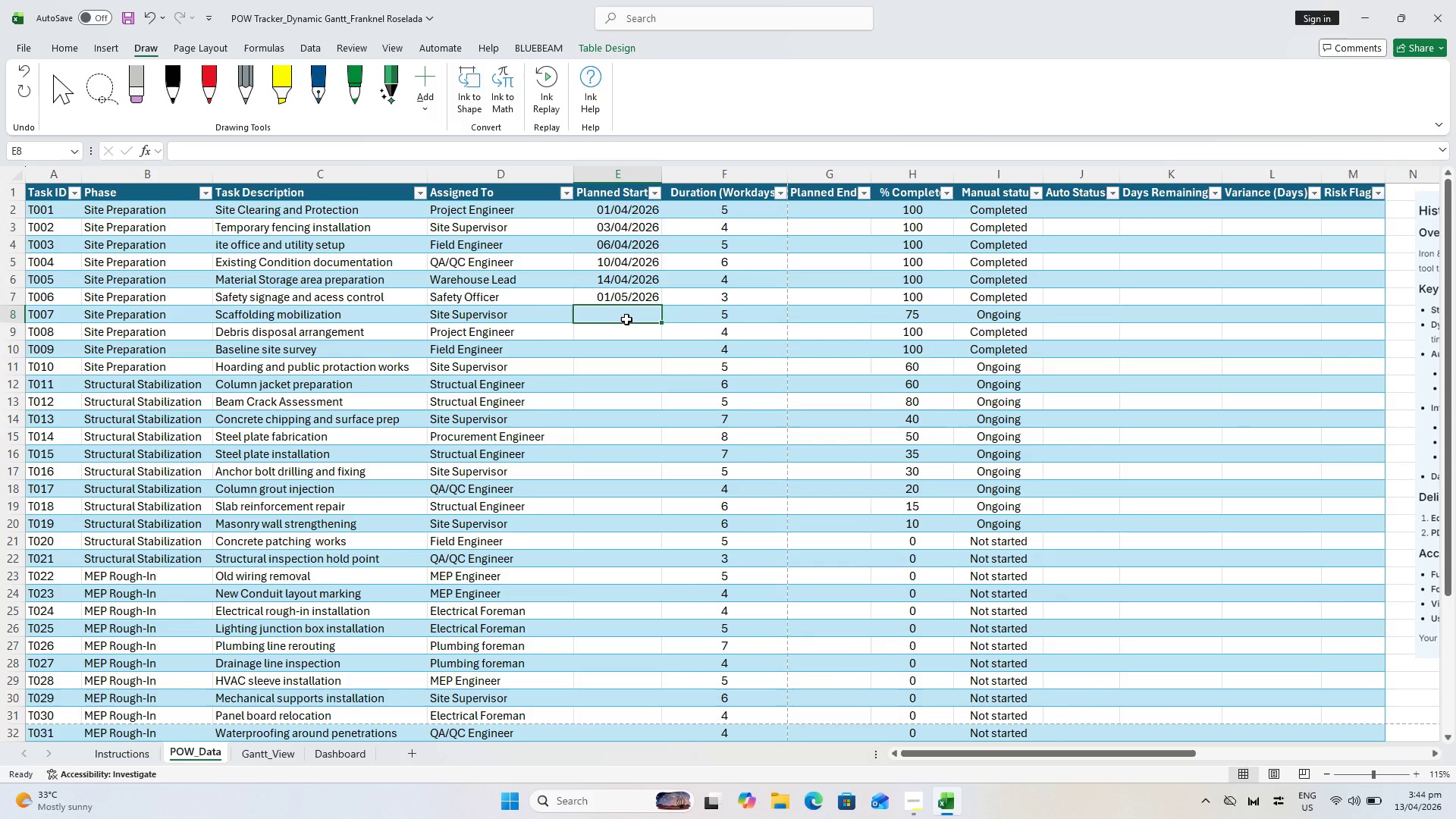 
type(5/5/26)
 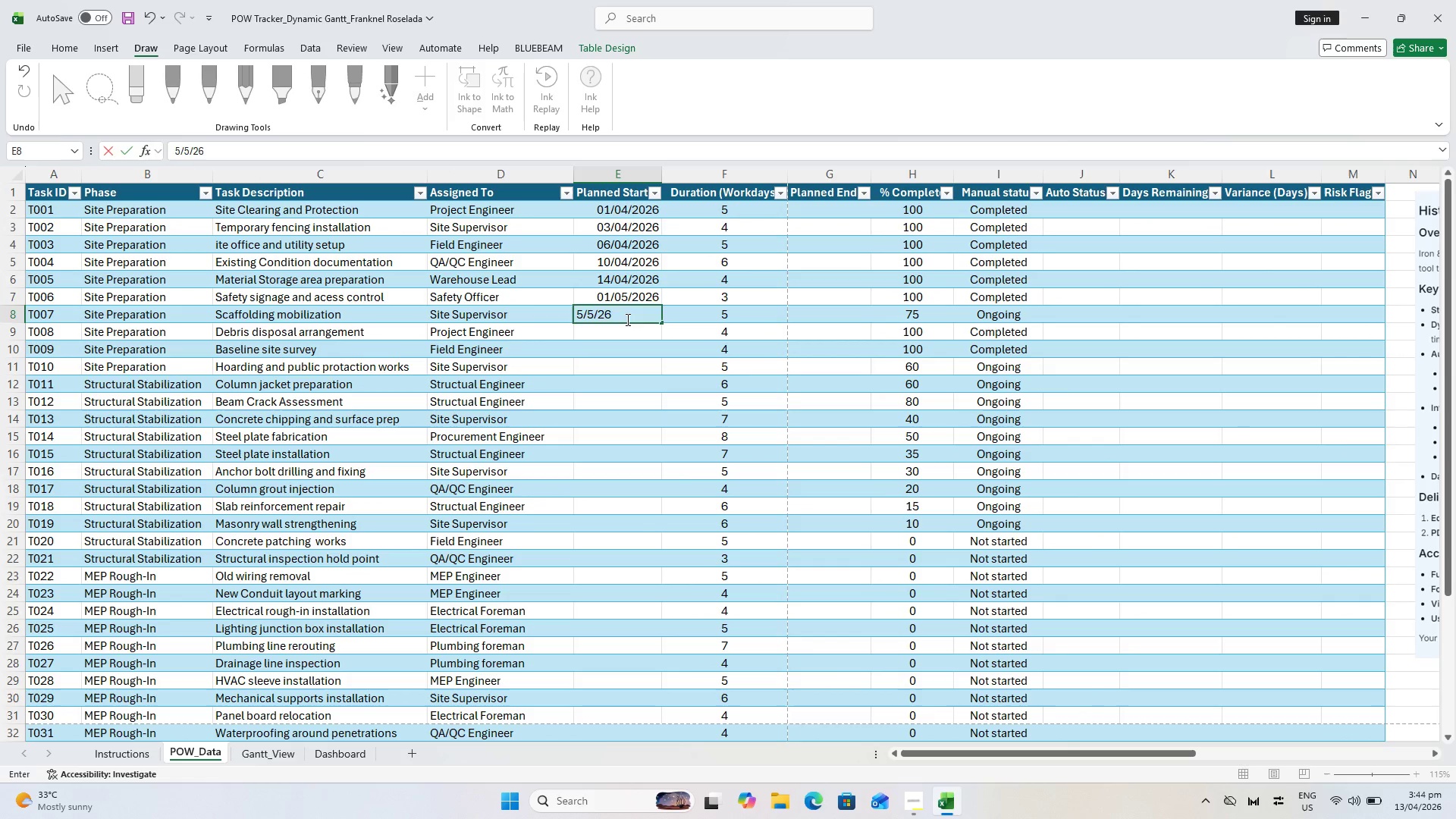 
key(Enter)
 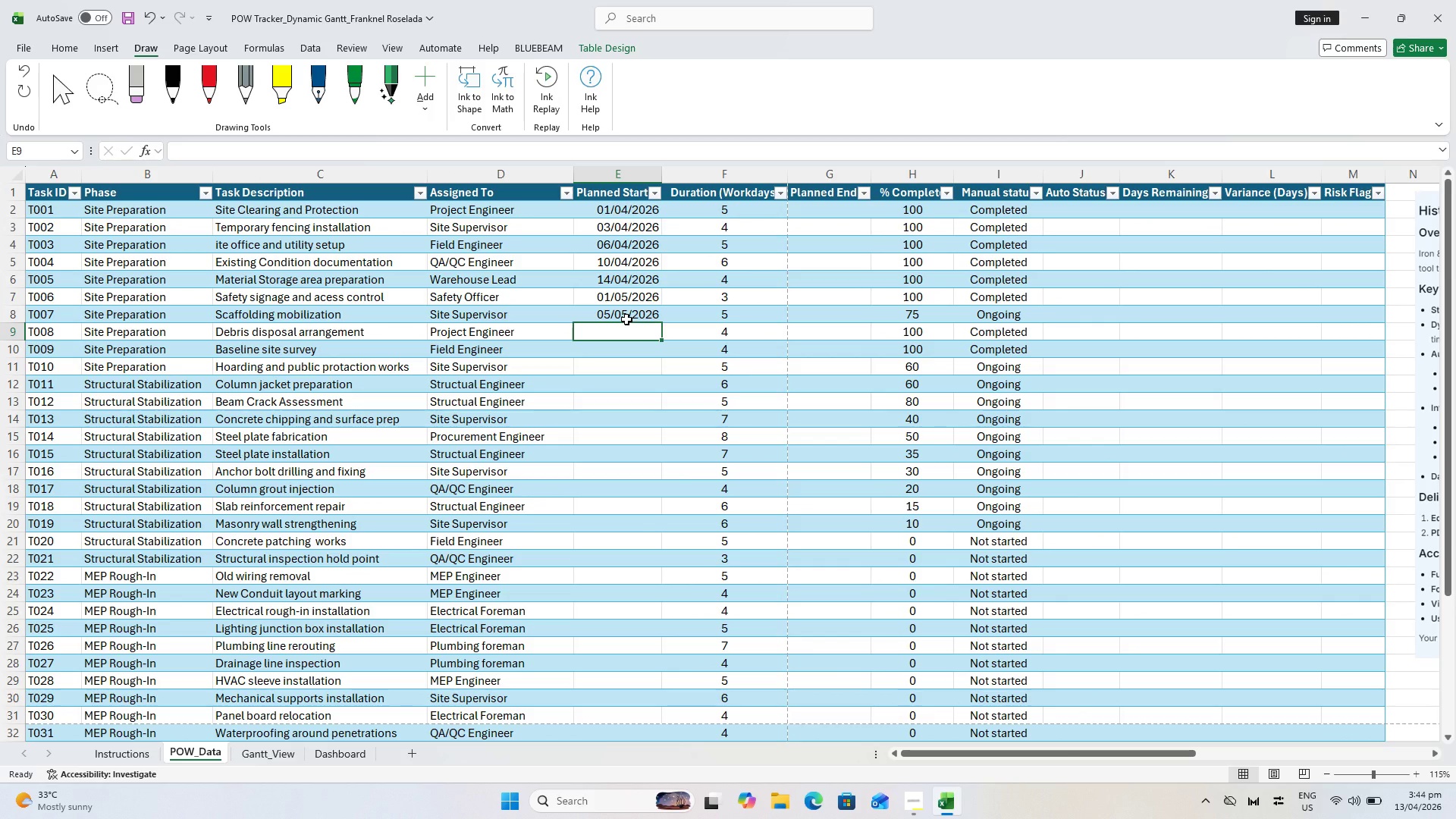 
type(10/5/26)
 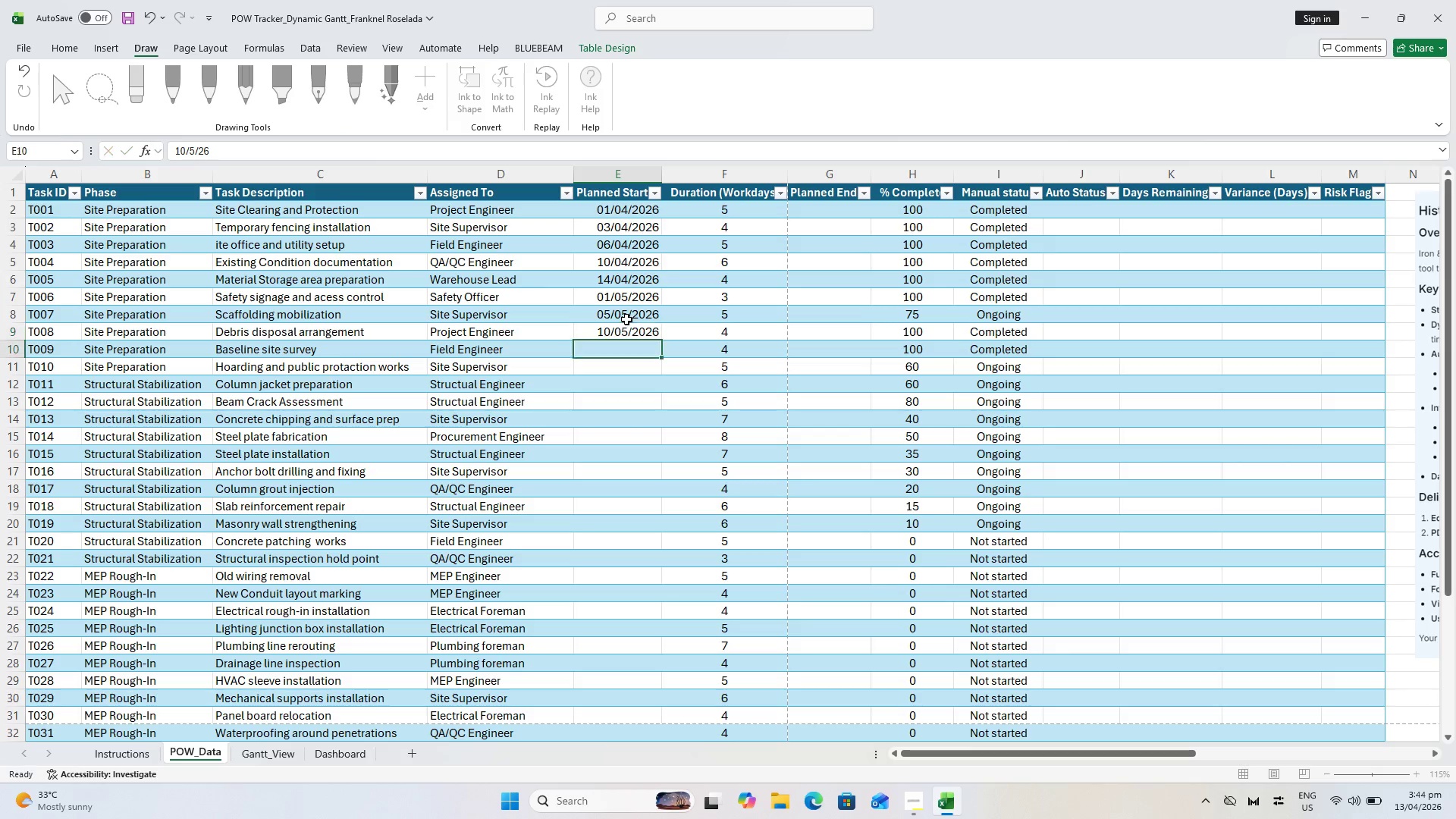 
key(Enter)
 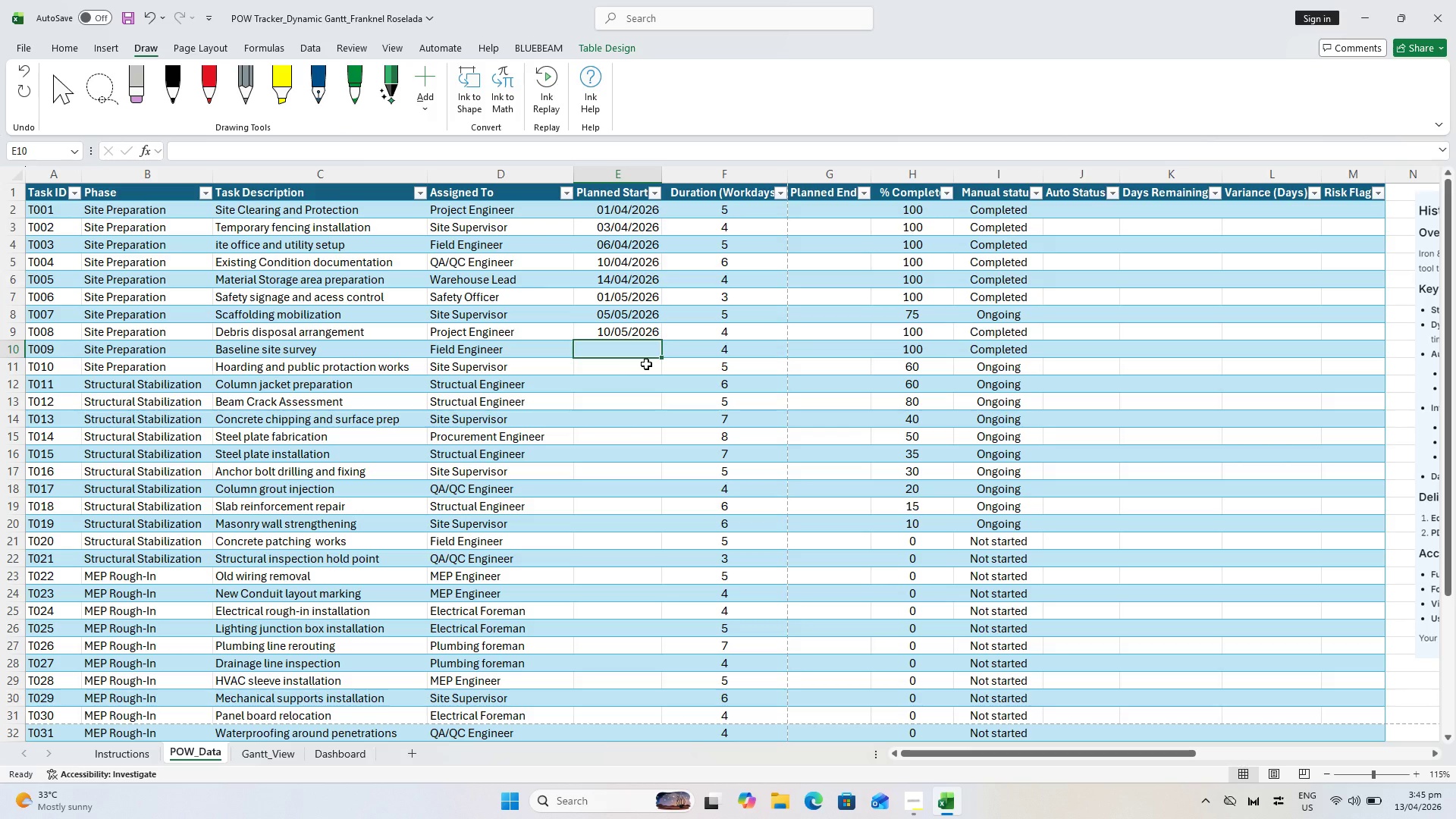 
wait(37.98)
 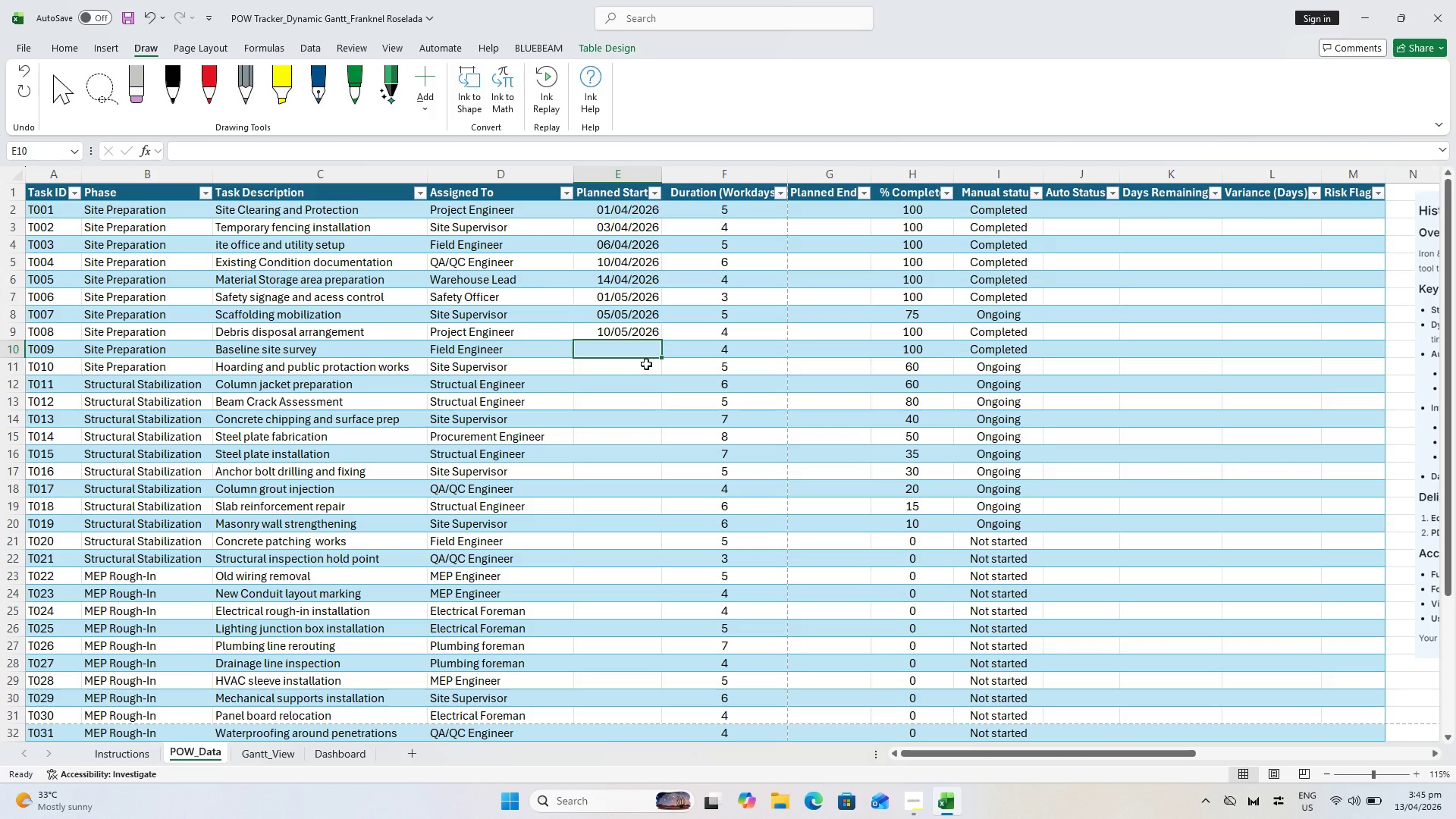 
type(15/6)
key(Backspace)
type(5/26)
 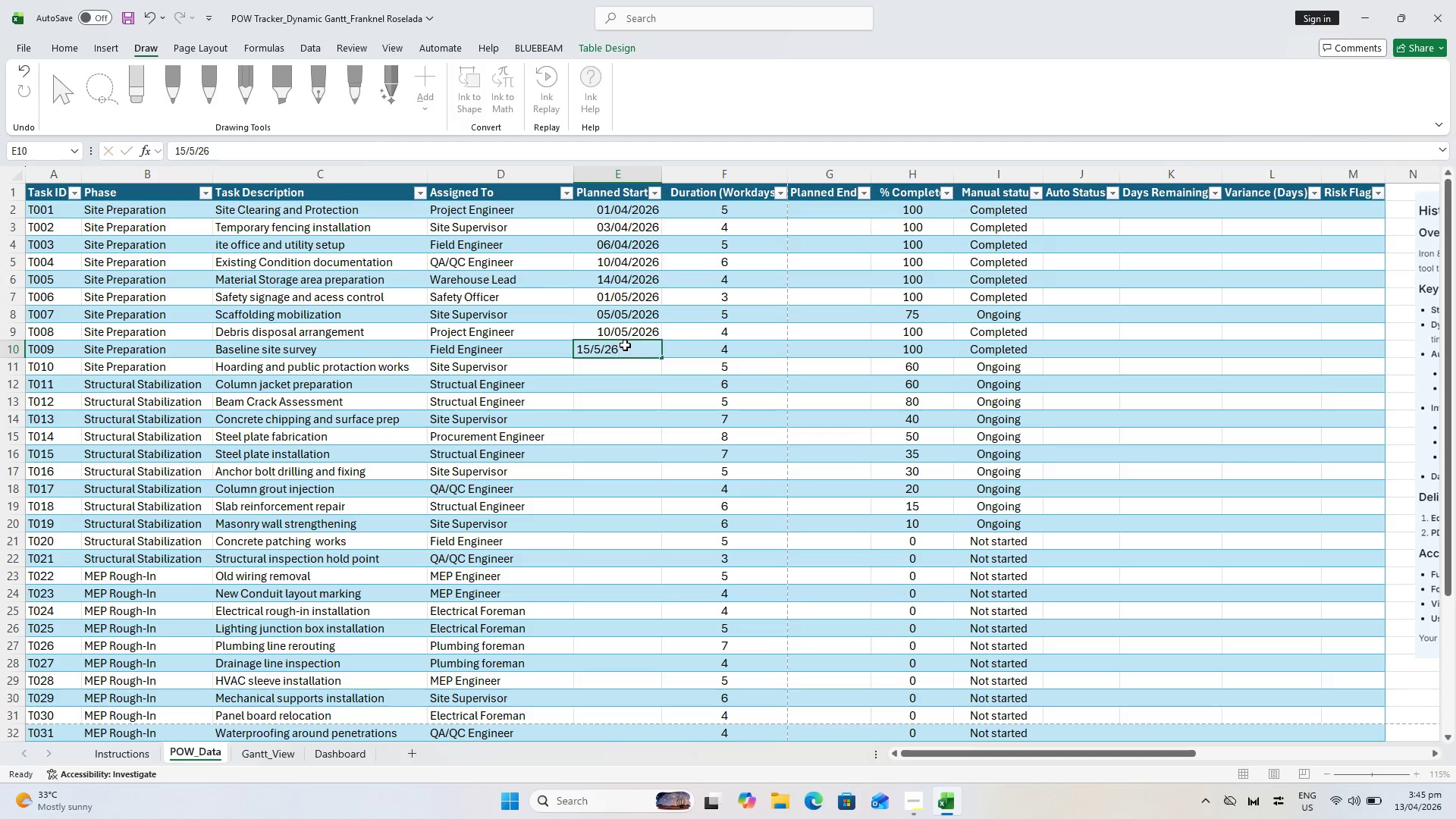 
key(Enter)
 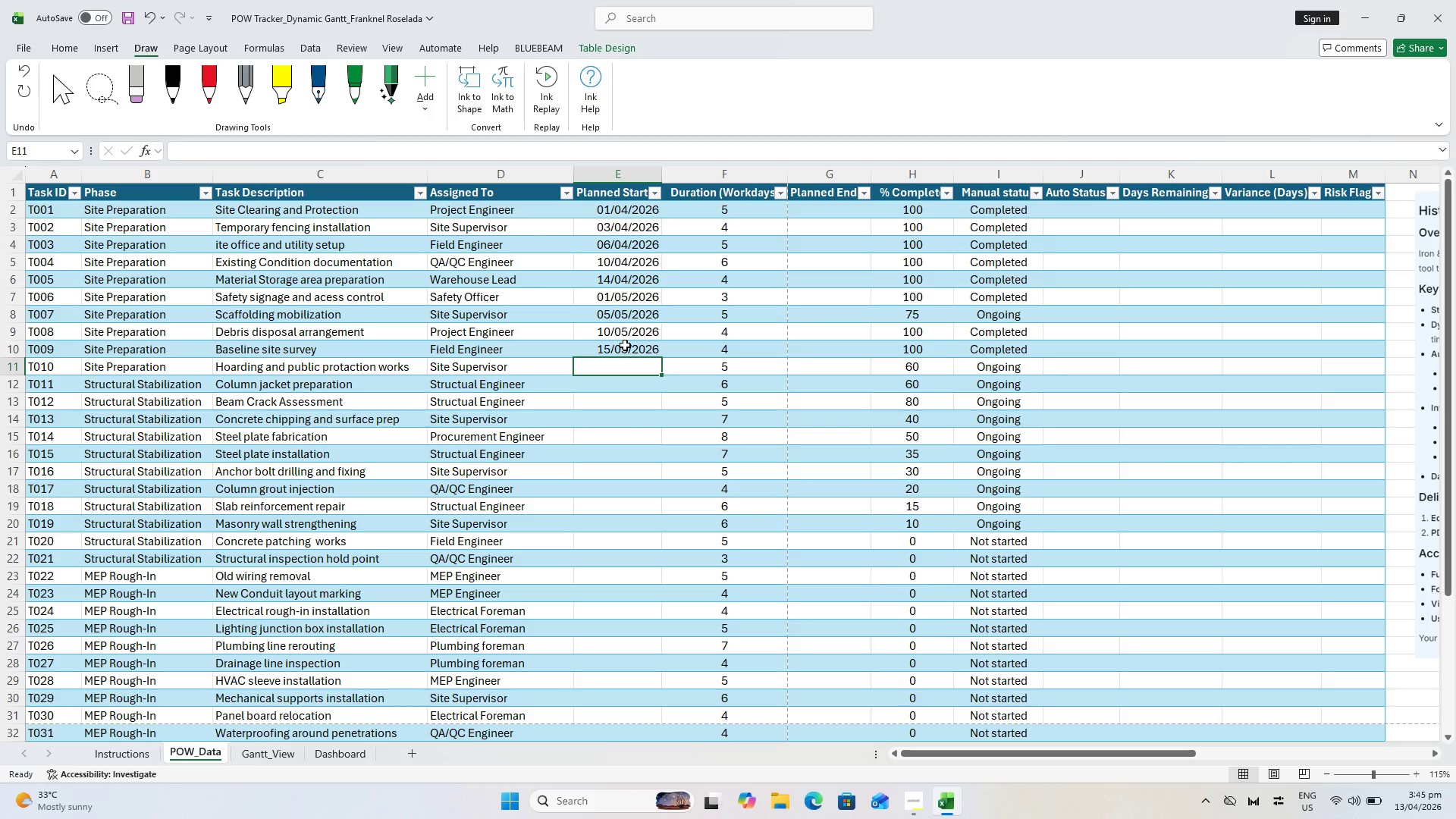 
type(20)
 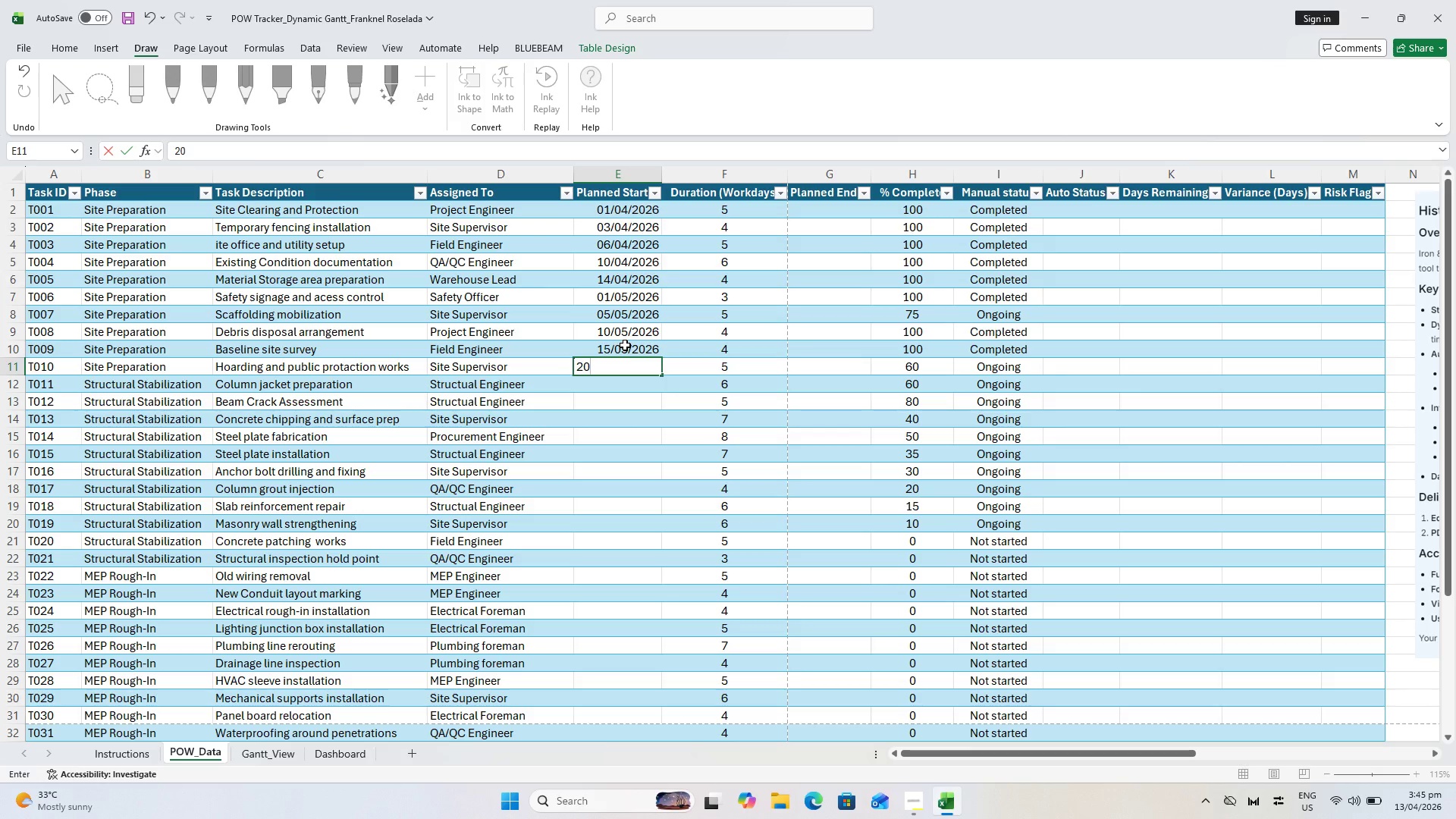 
wait(7.56)
 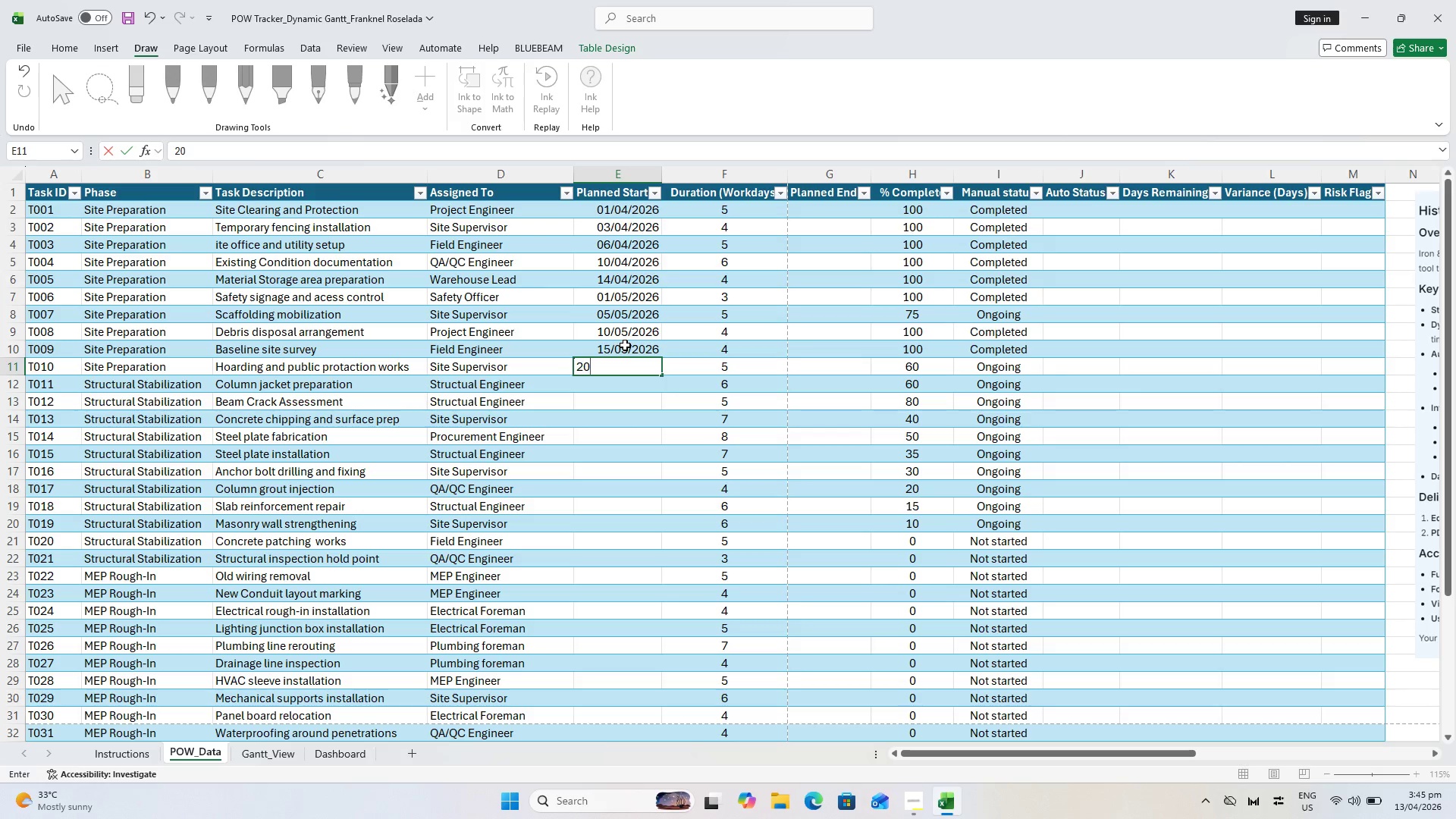 
type(5)
key(Backspace)
type(/5/26)
 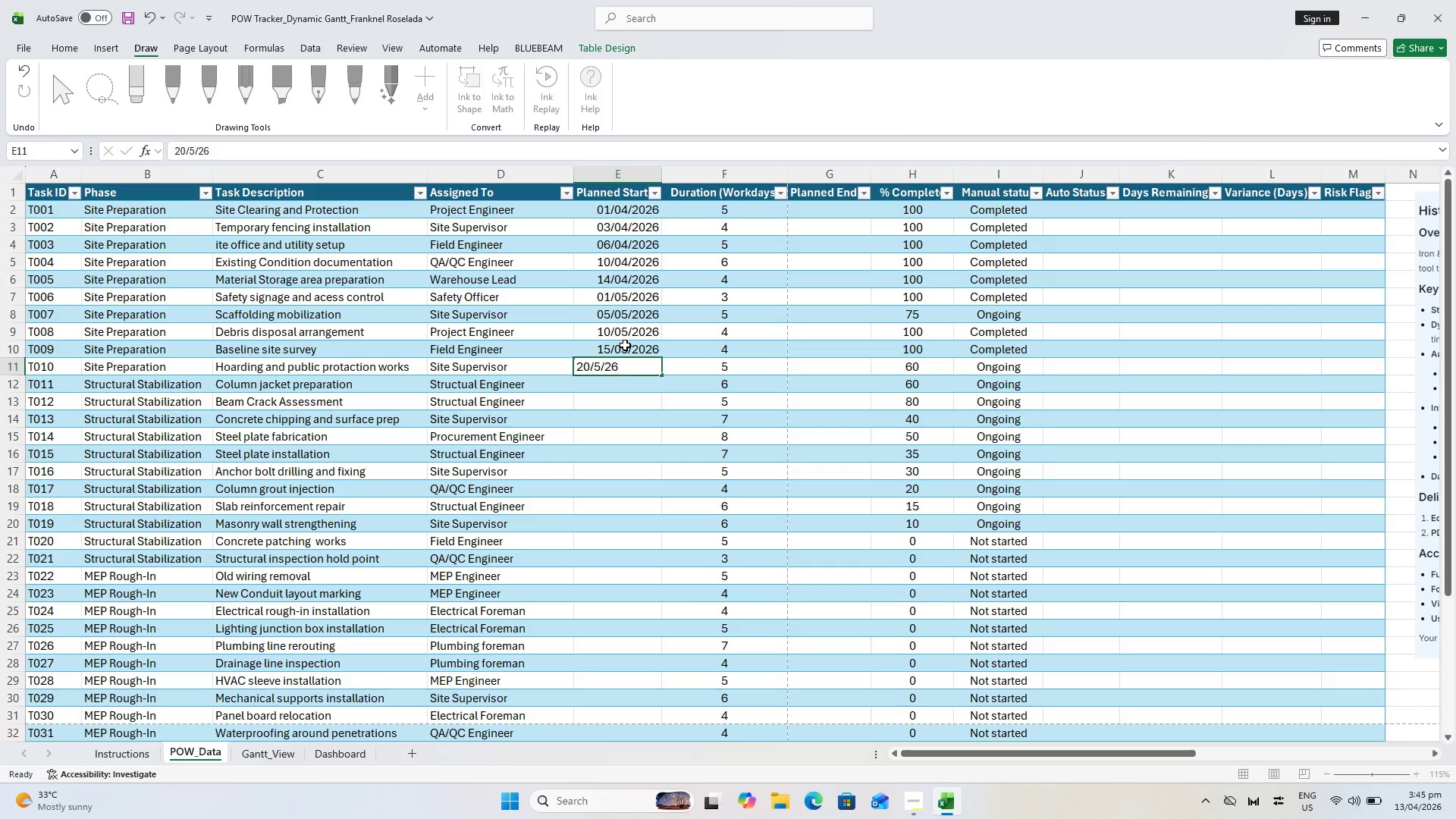 
key(Enter)
 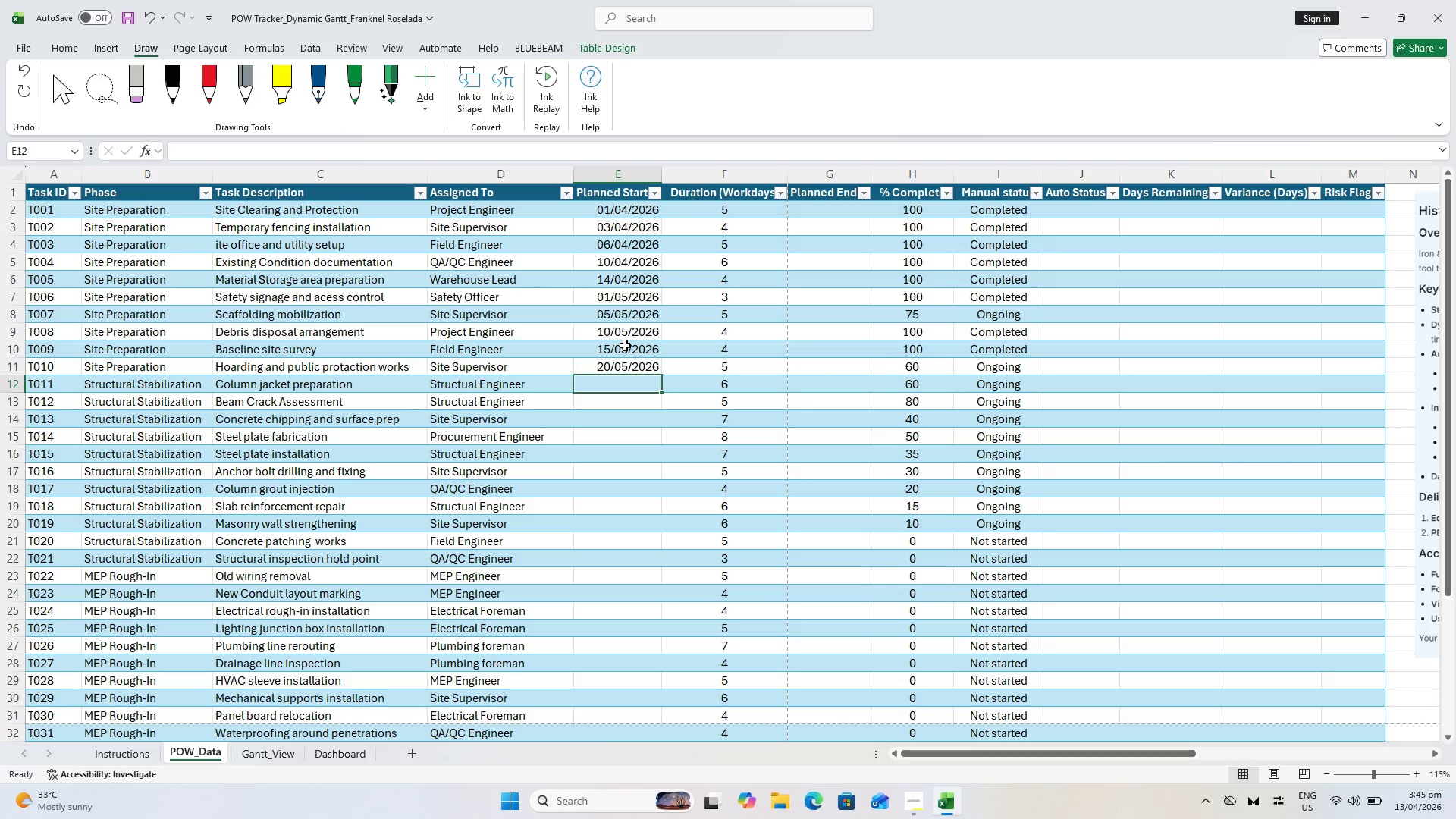 
wait(10.17)
 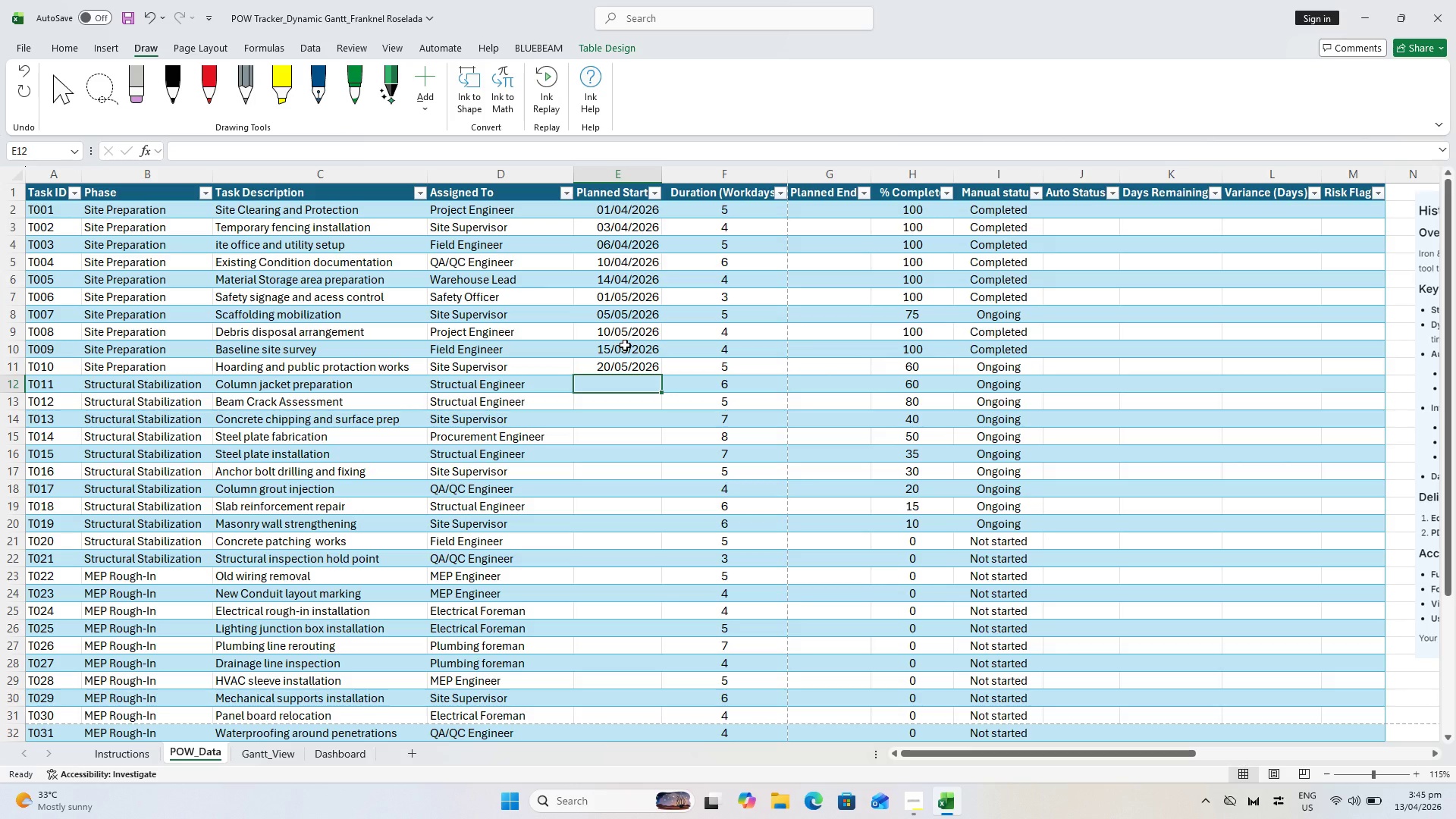 
type(1/6/26)
 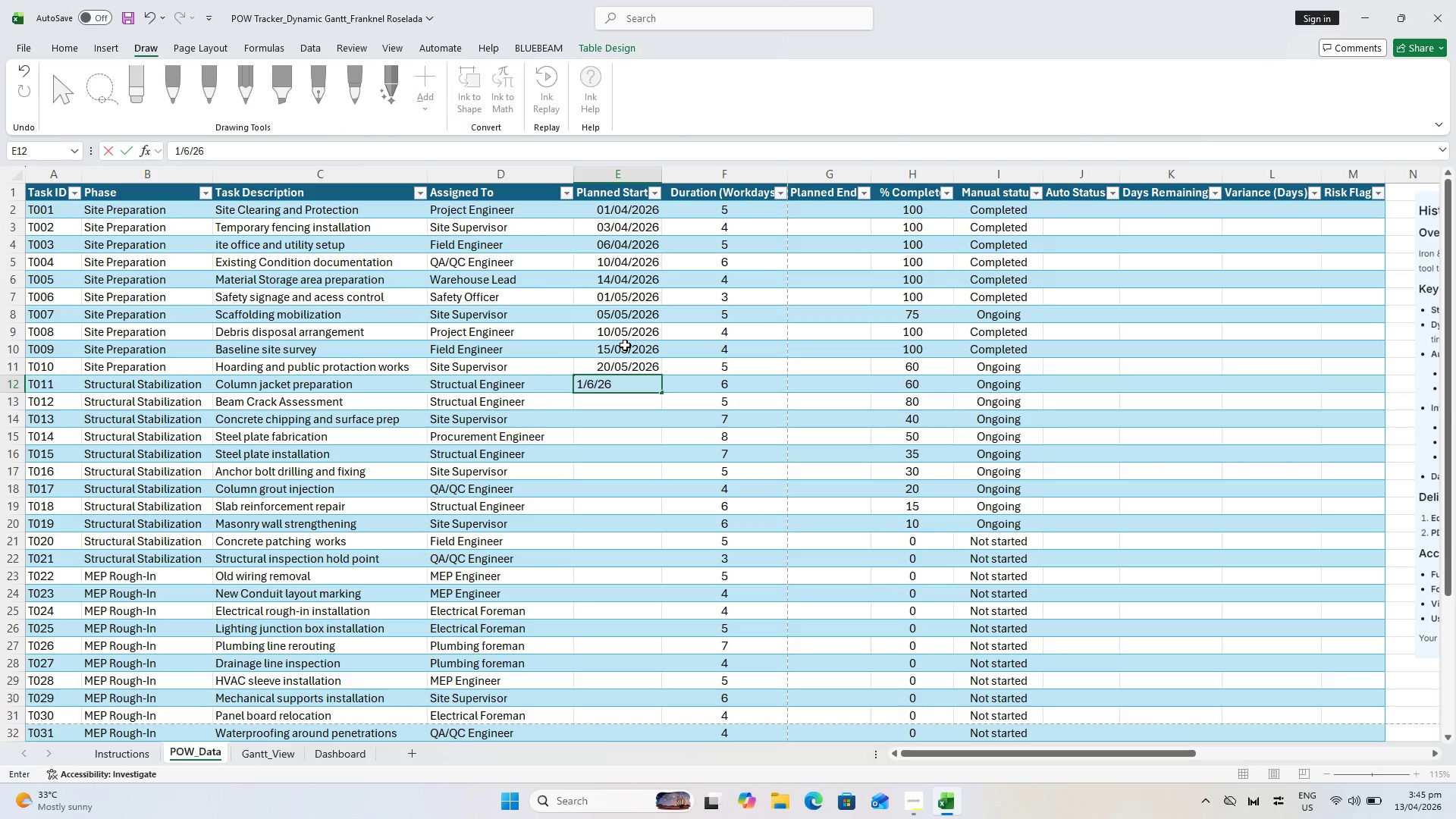 
key(Enter)
 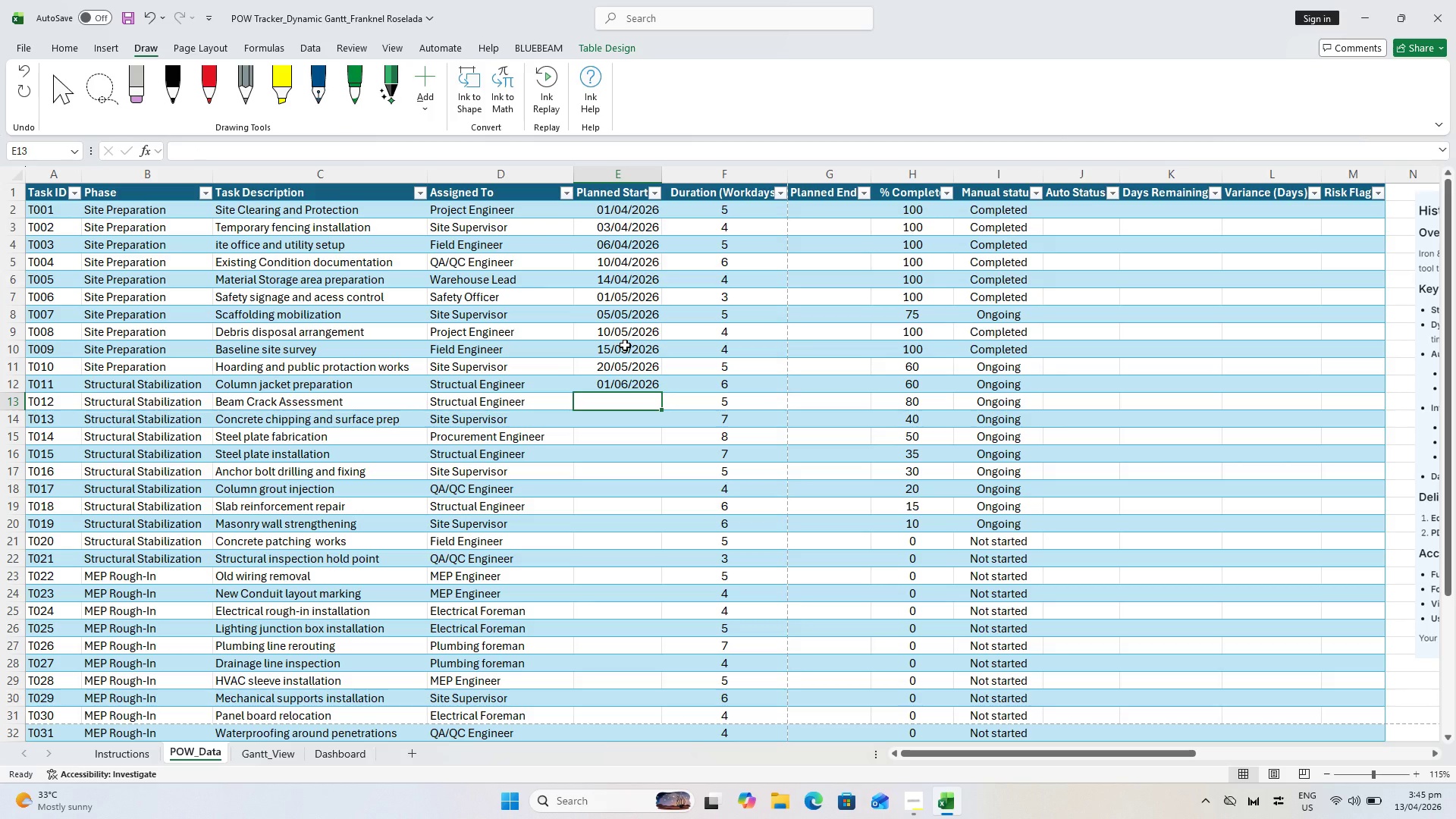 
type(5/6/26)
 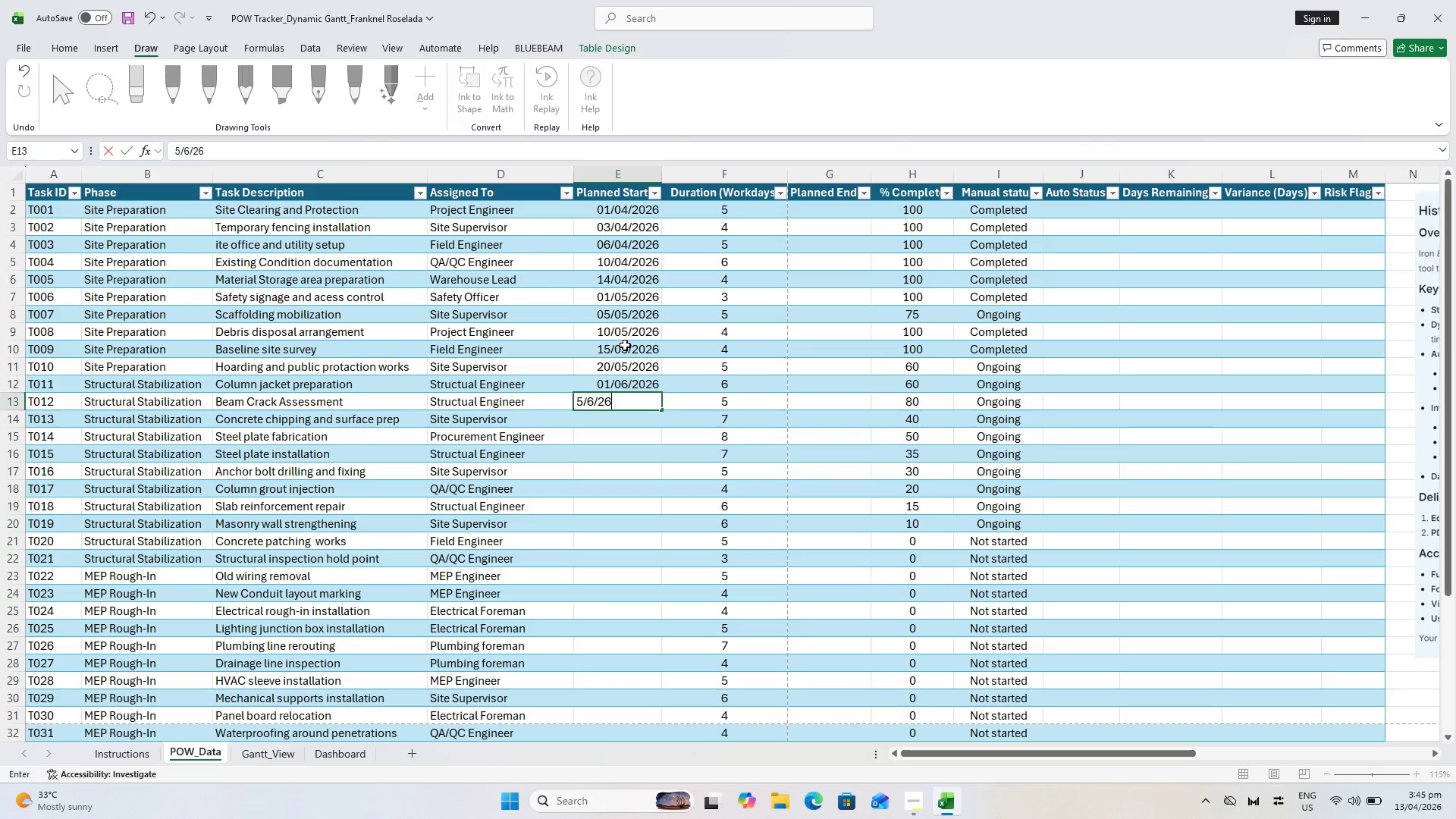 
key(Enter)
 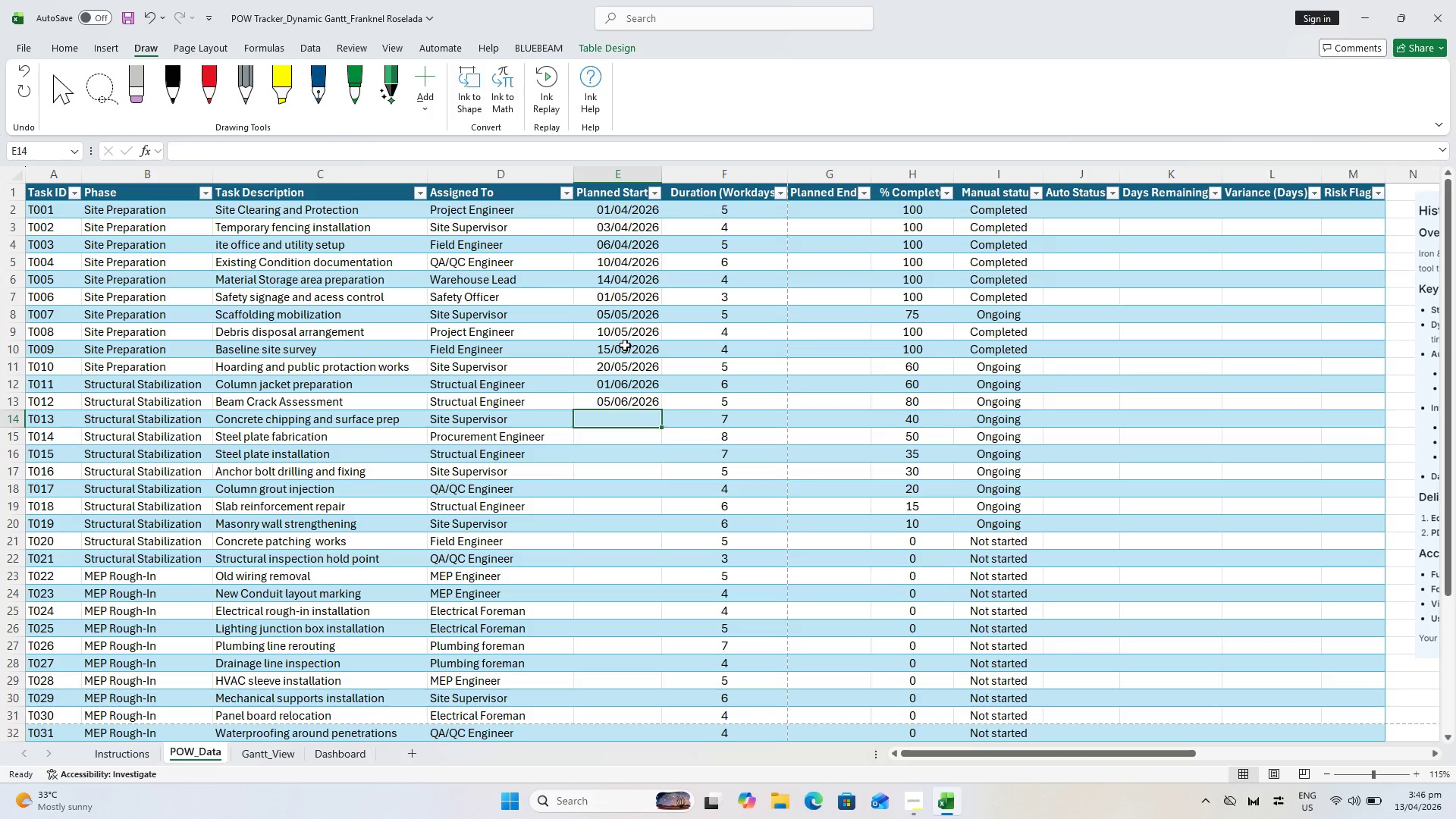 
type(10/6/26)
 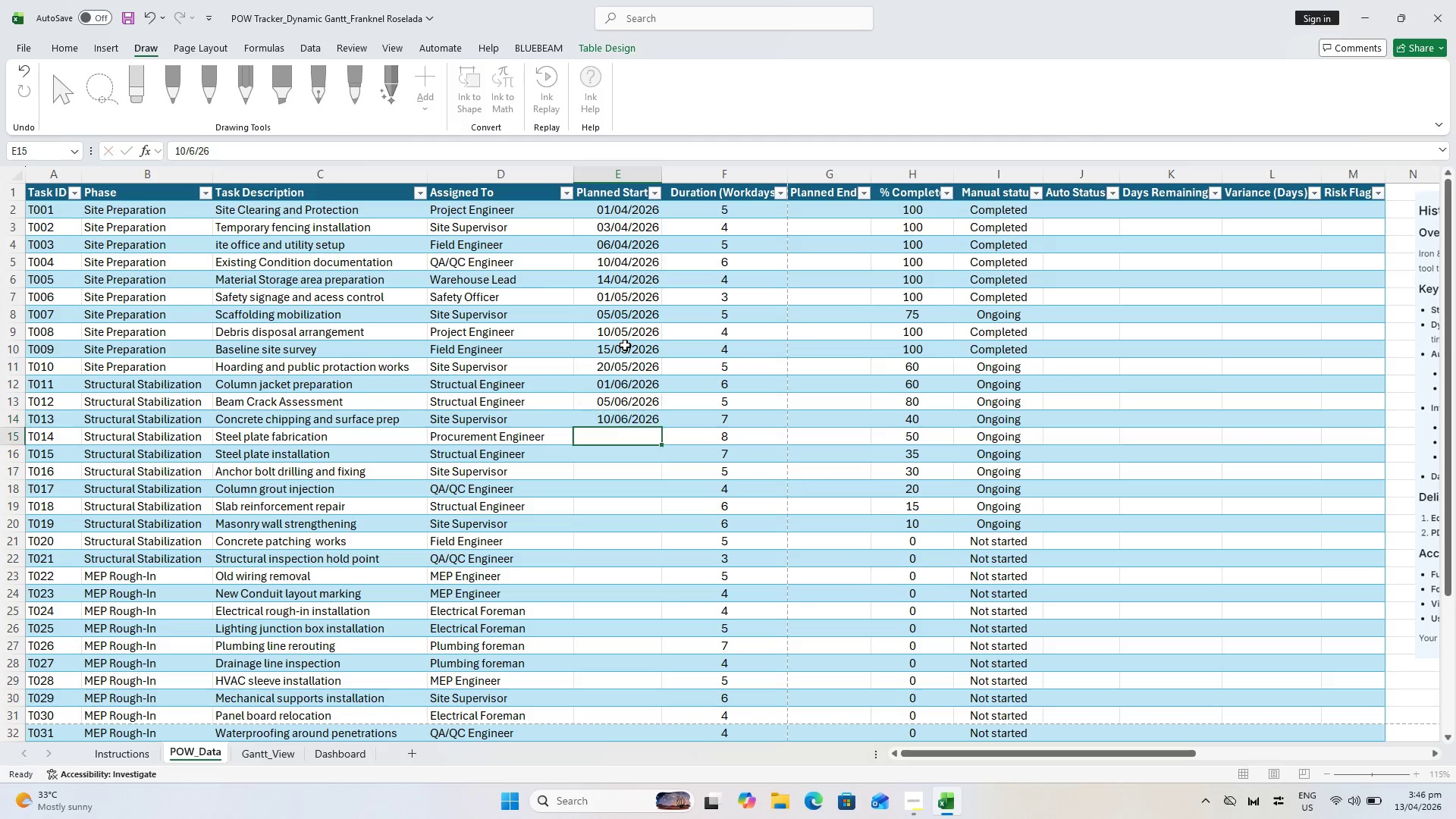 
key(Enter)
 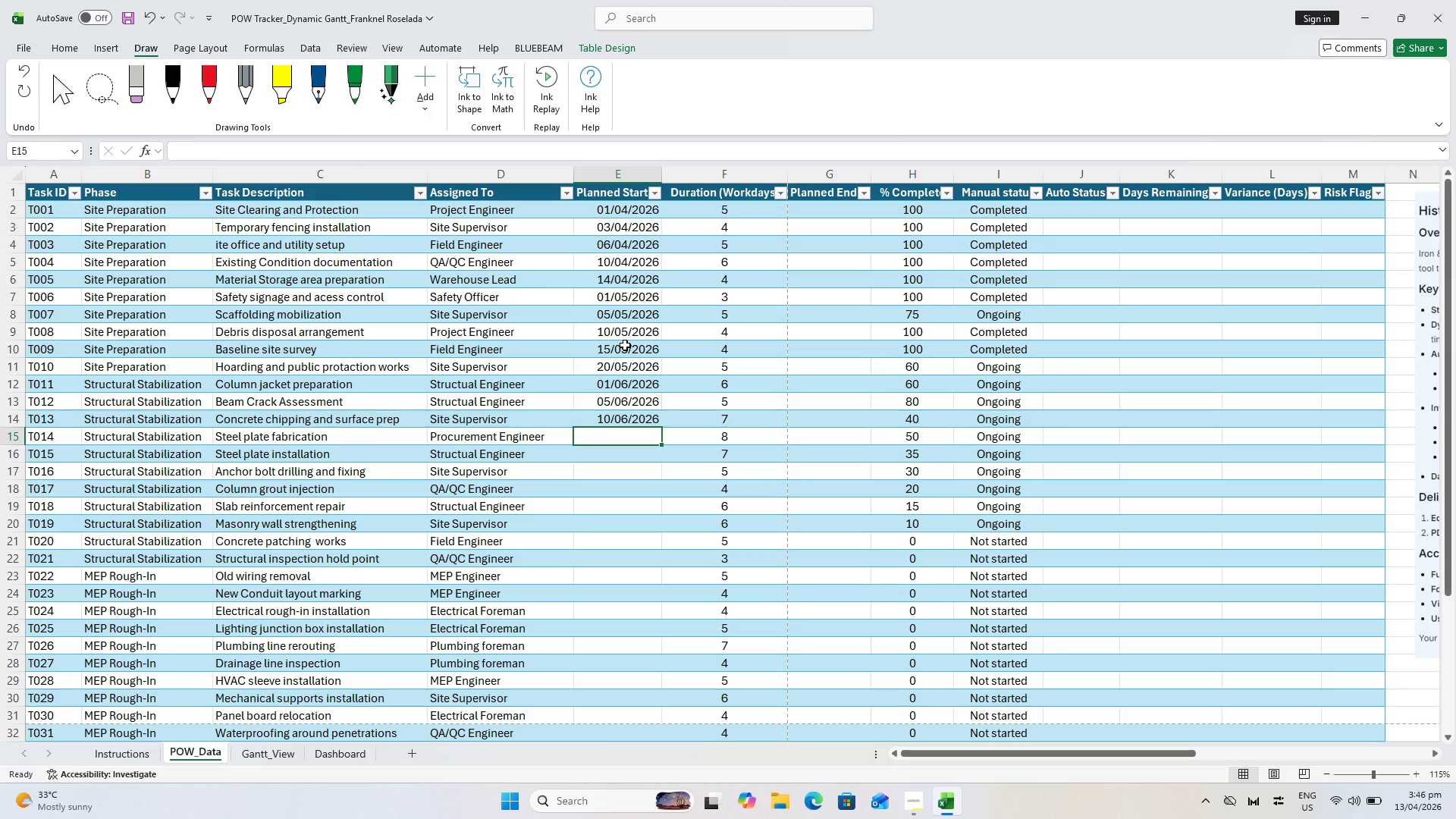 
type(15/6/265)
key(Backspace)
 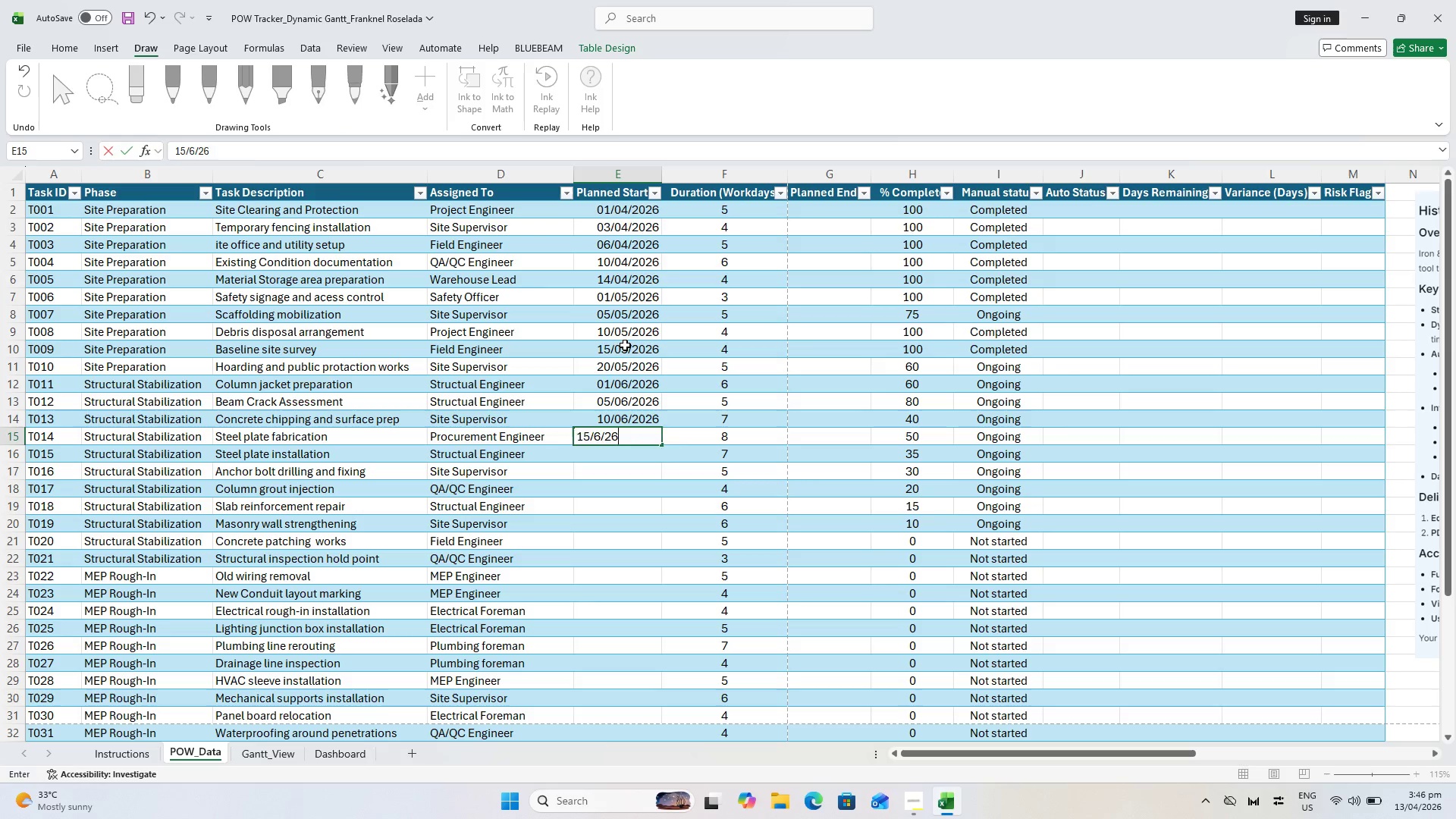 
key(Enter)
 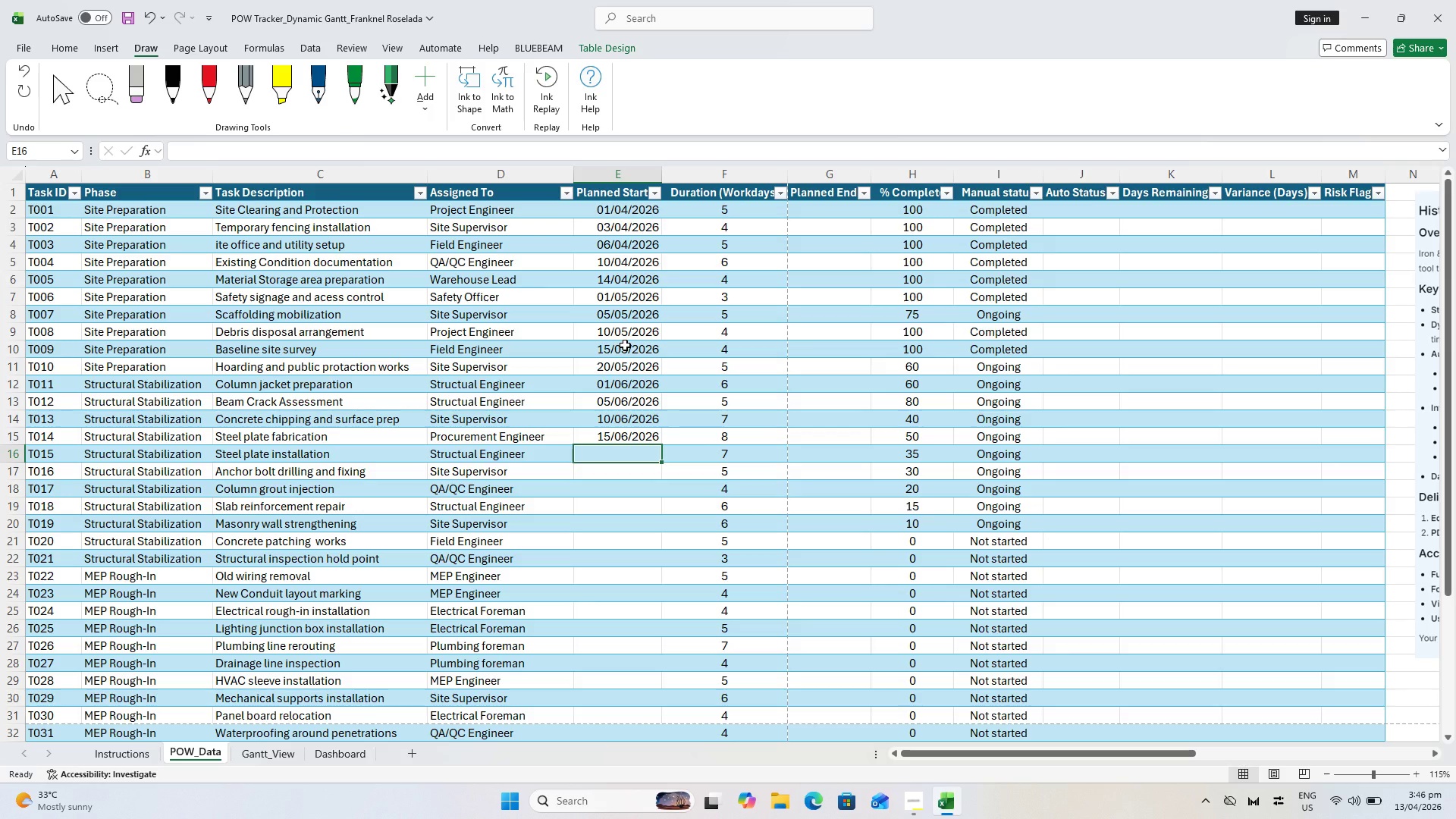 
type(22/6/26)
 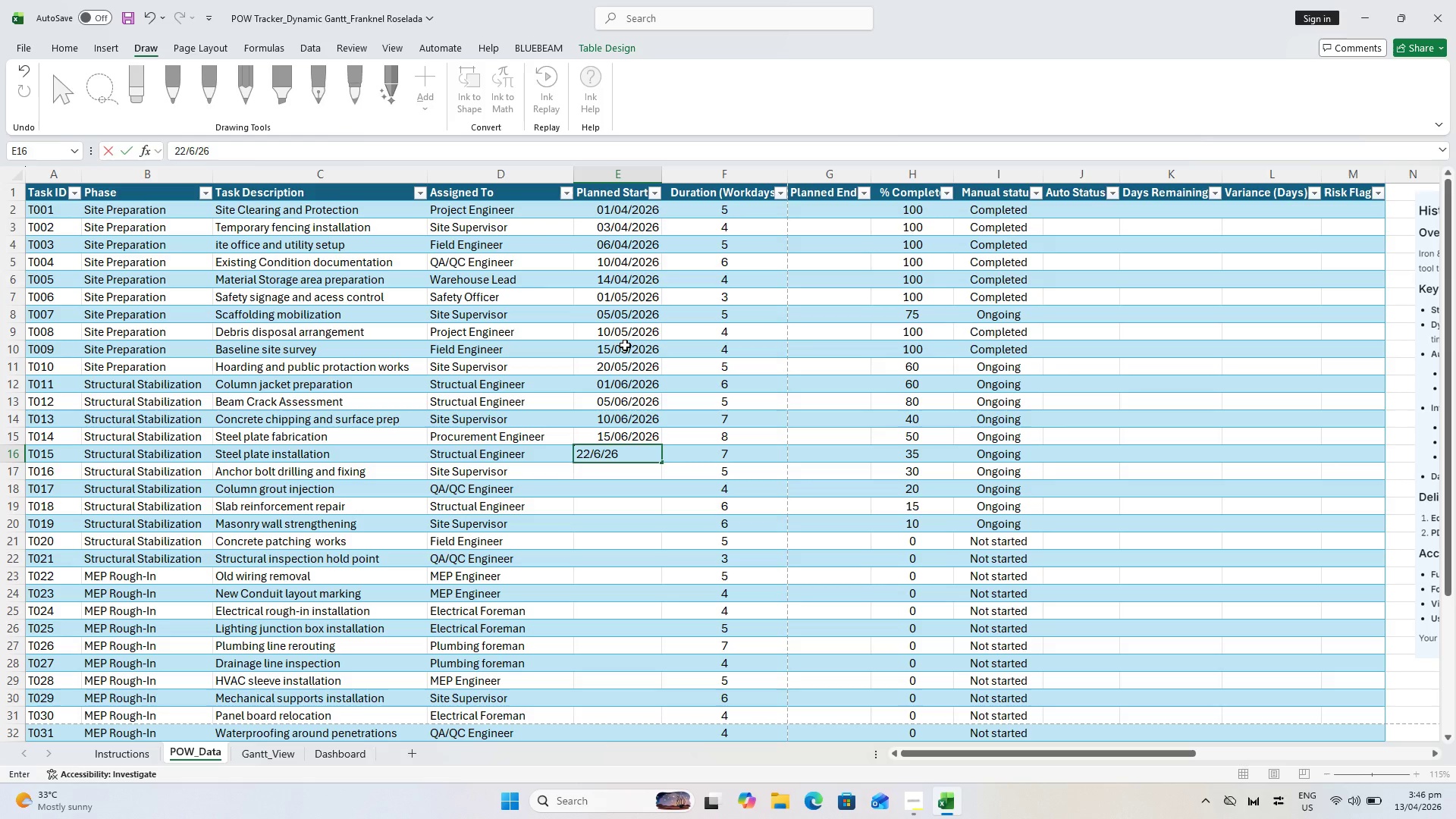 
key(Enter)
 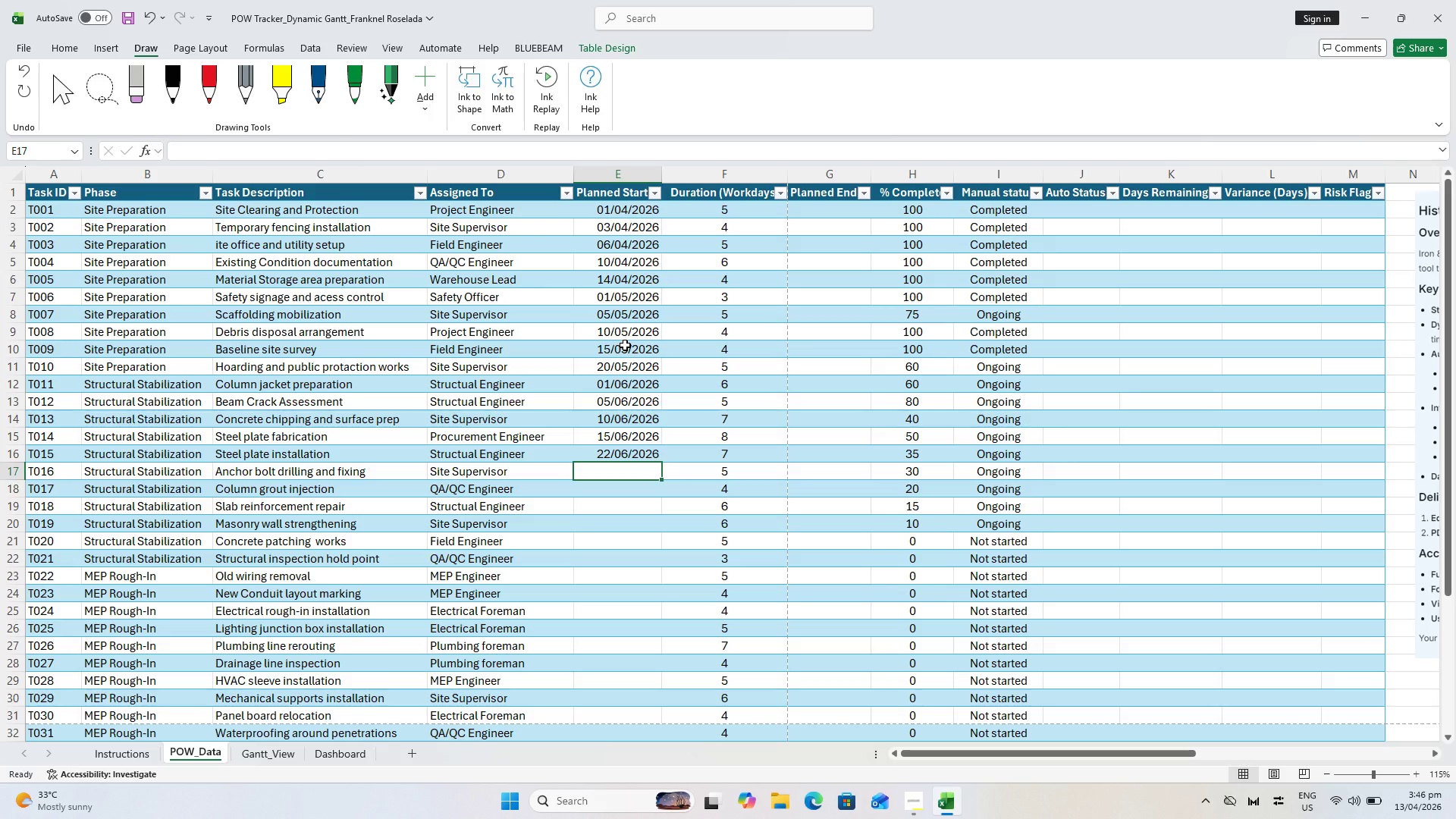 
type(1/7/26)
 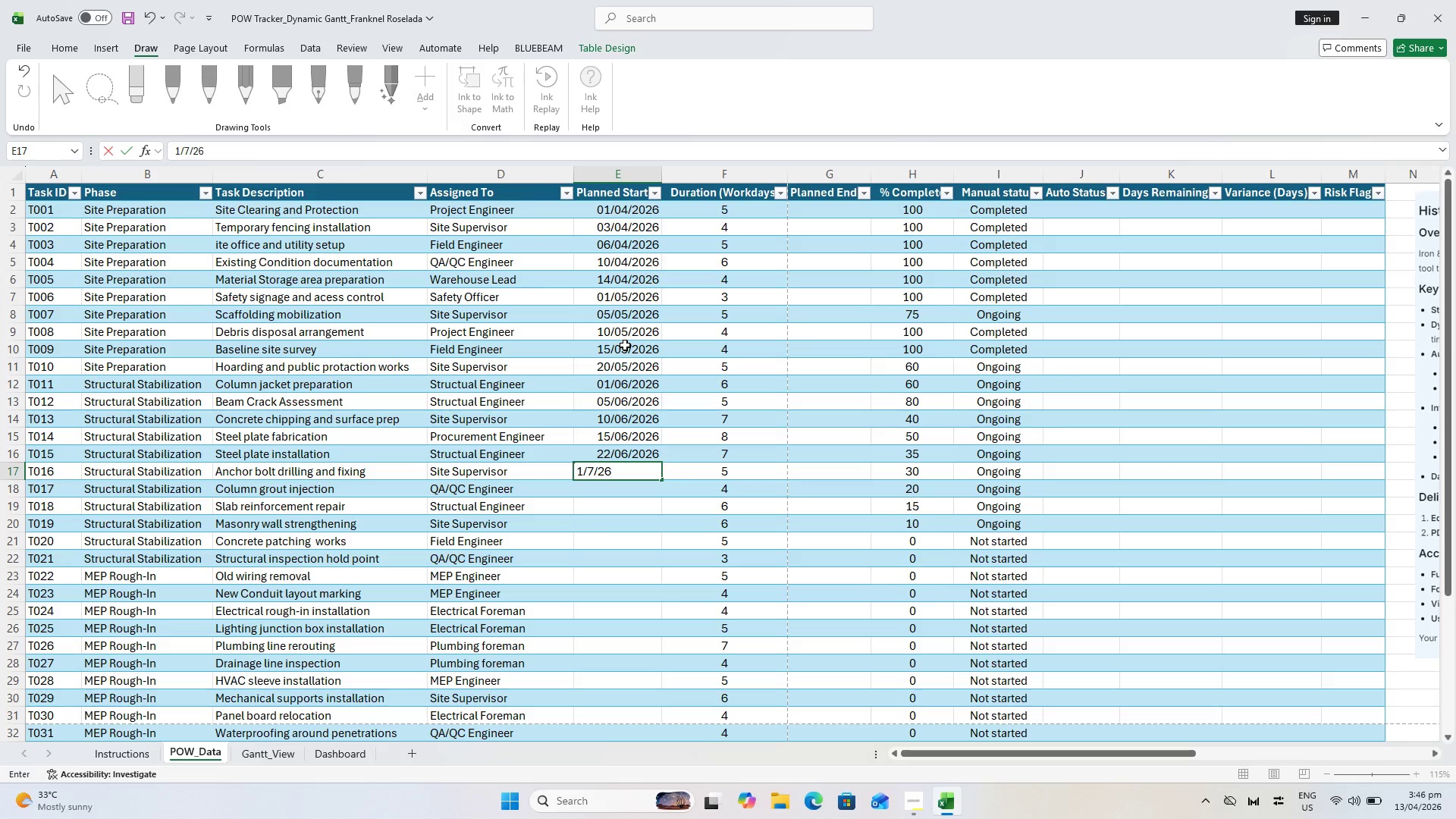 
key(Enter)
 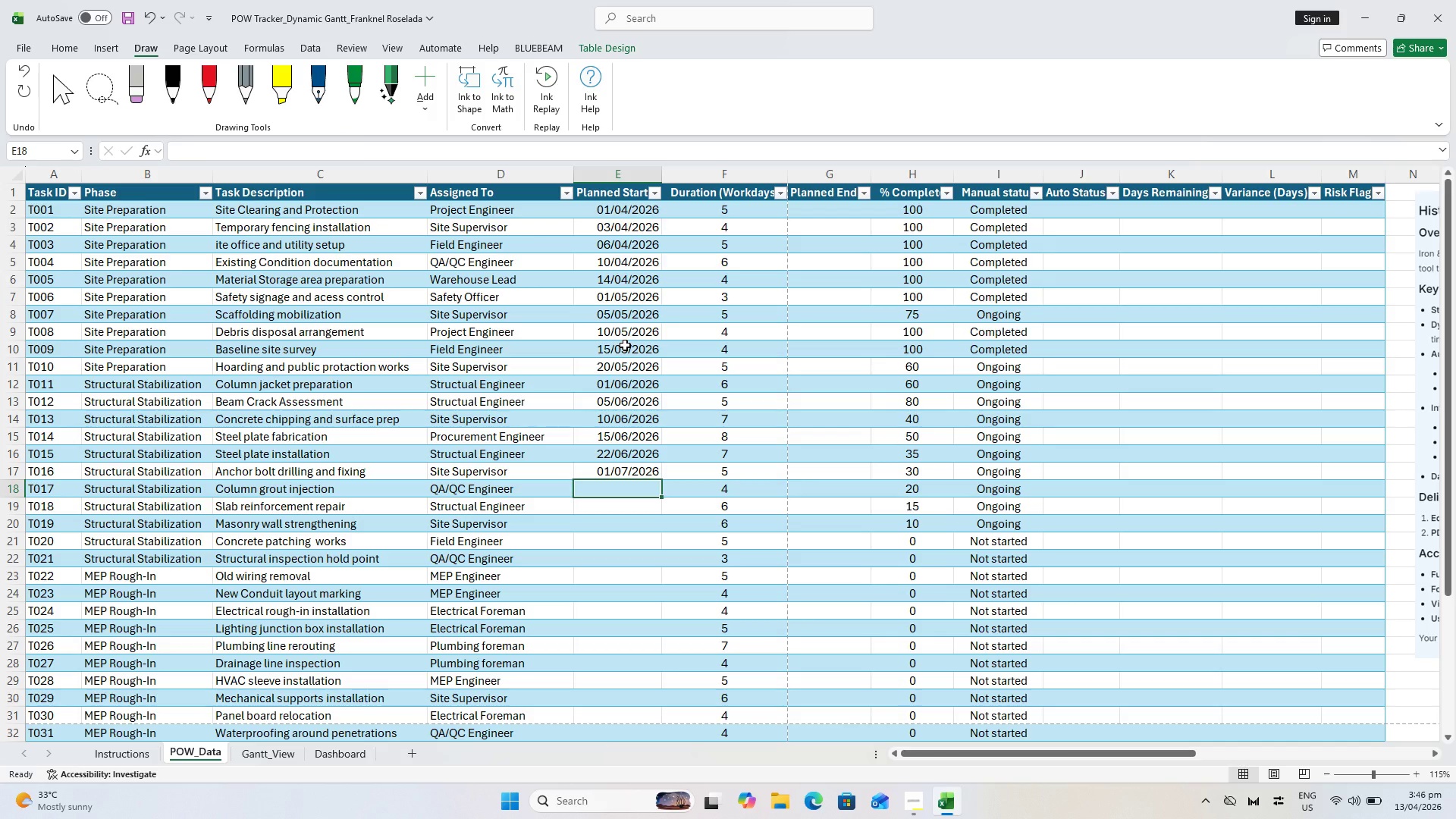 
type(6/7/26)
 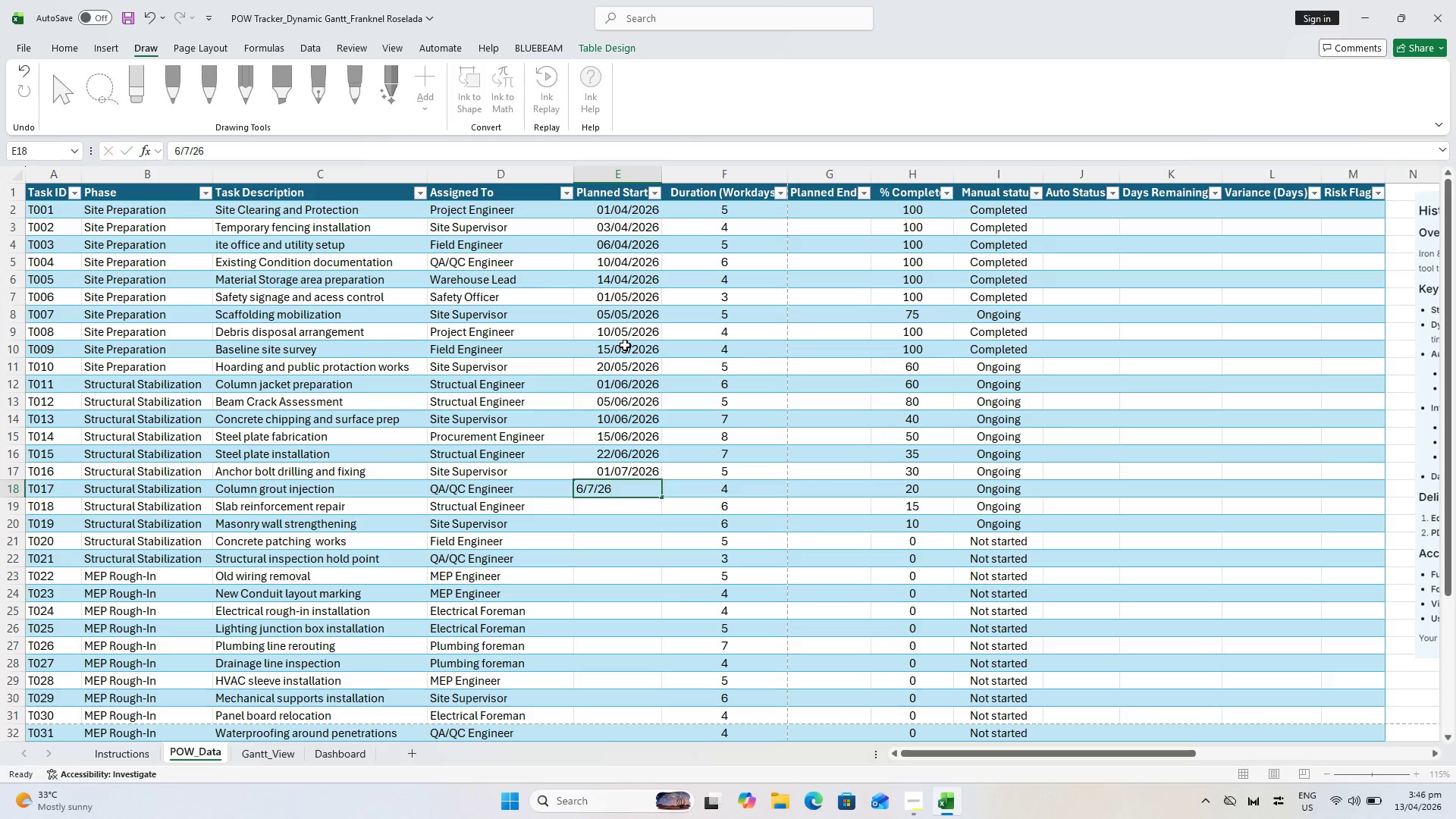 
key(Enter)
 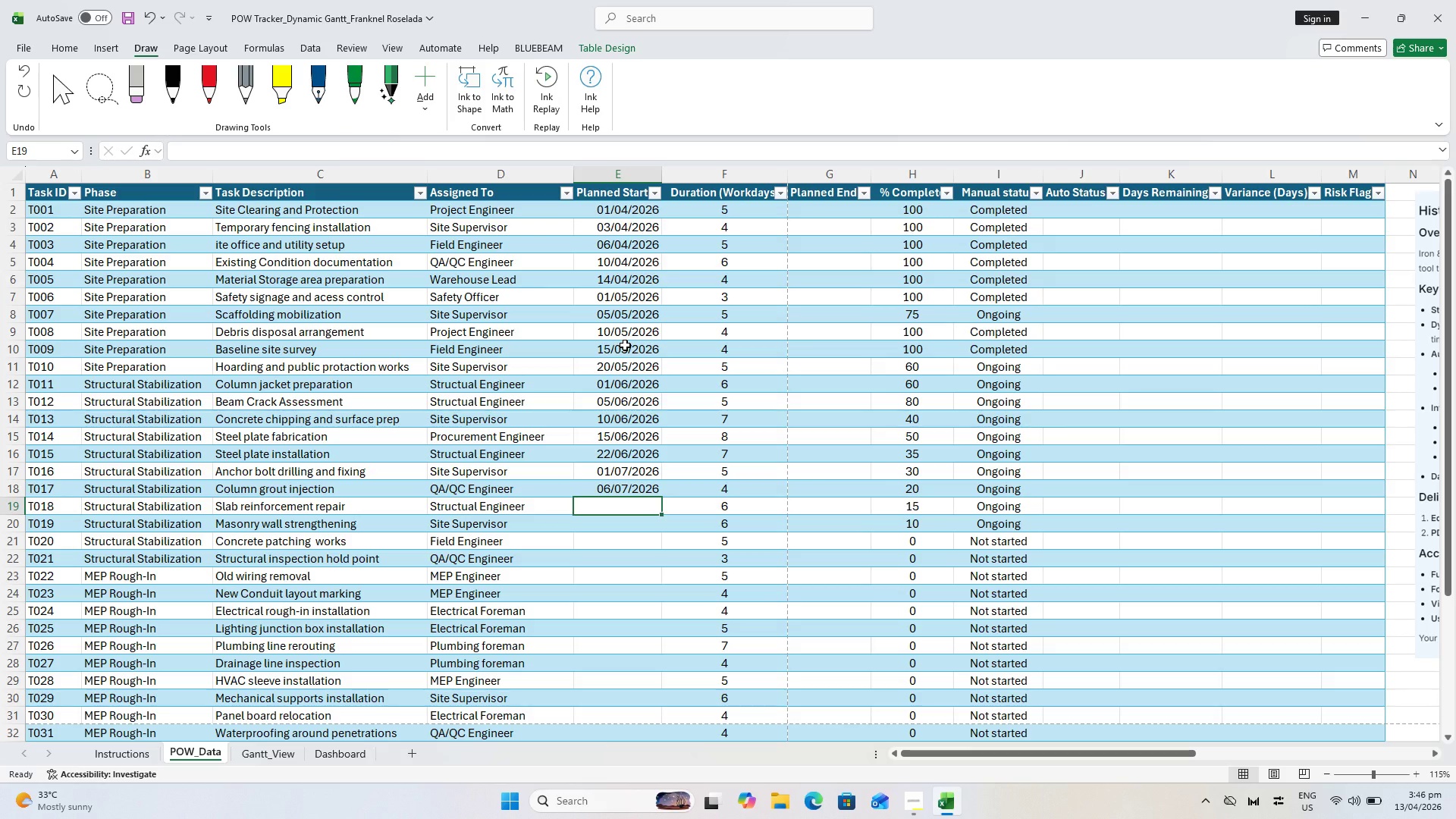 
type(12/6/2==[F12])
key(Backspace)
key(Backspace)
 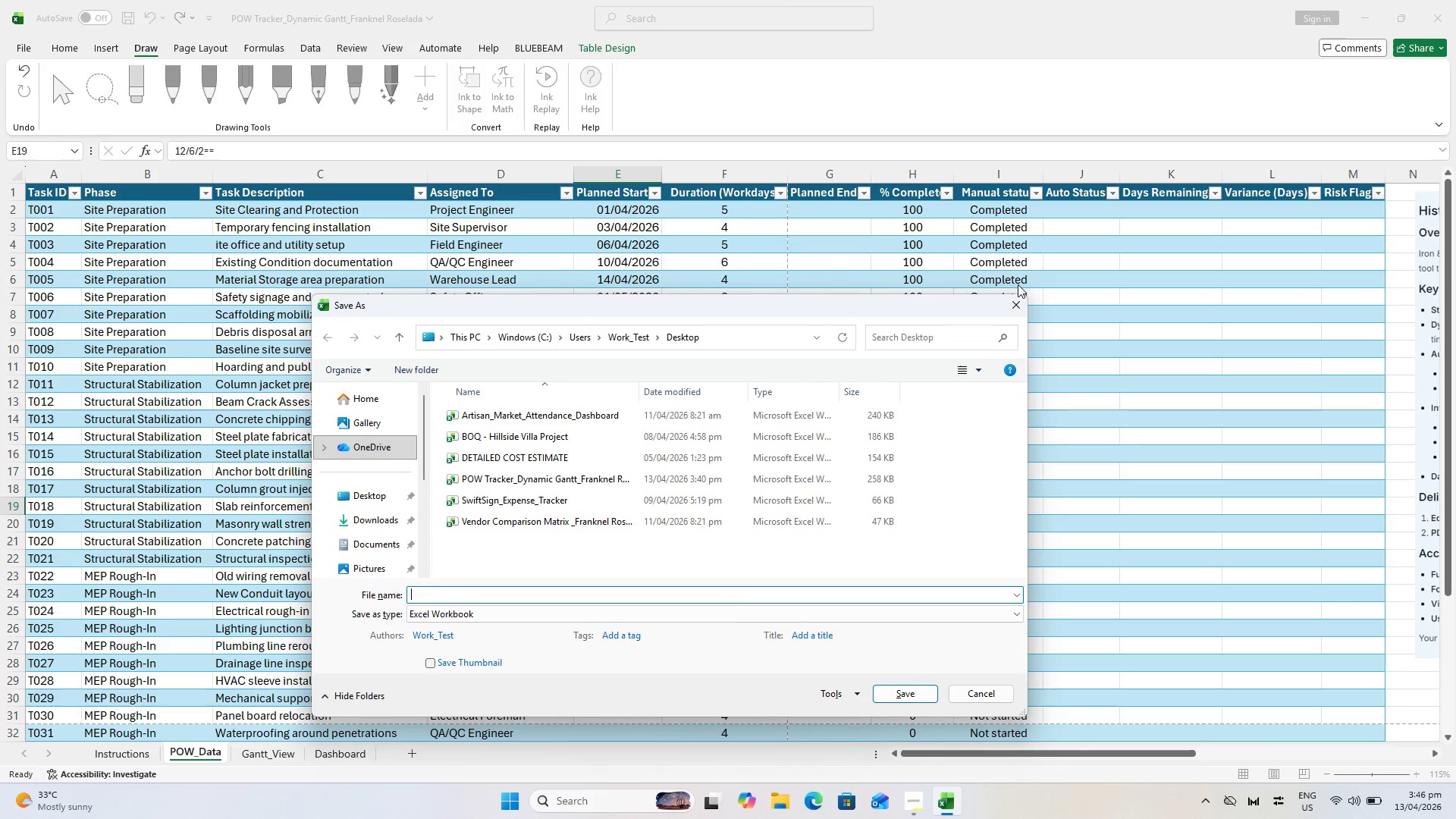 
left_click([1013, 303])
 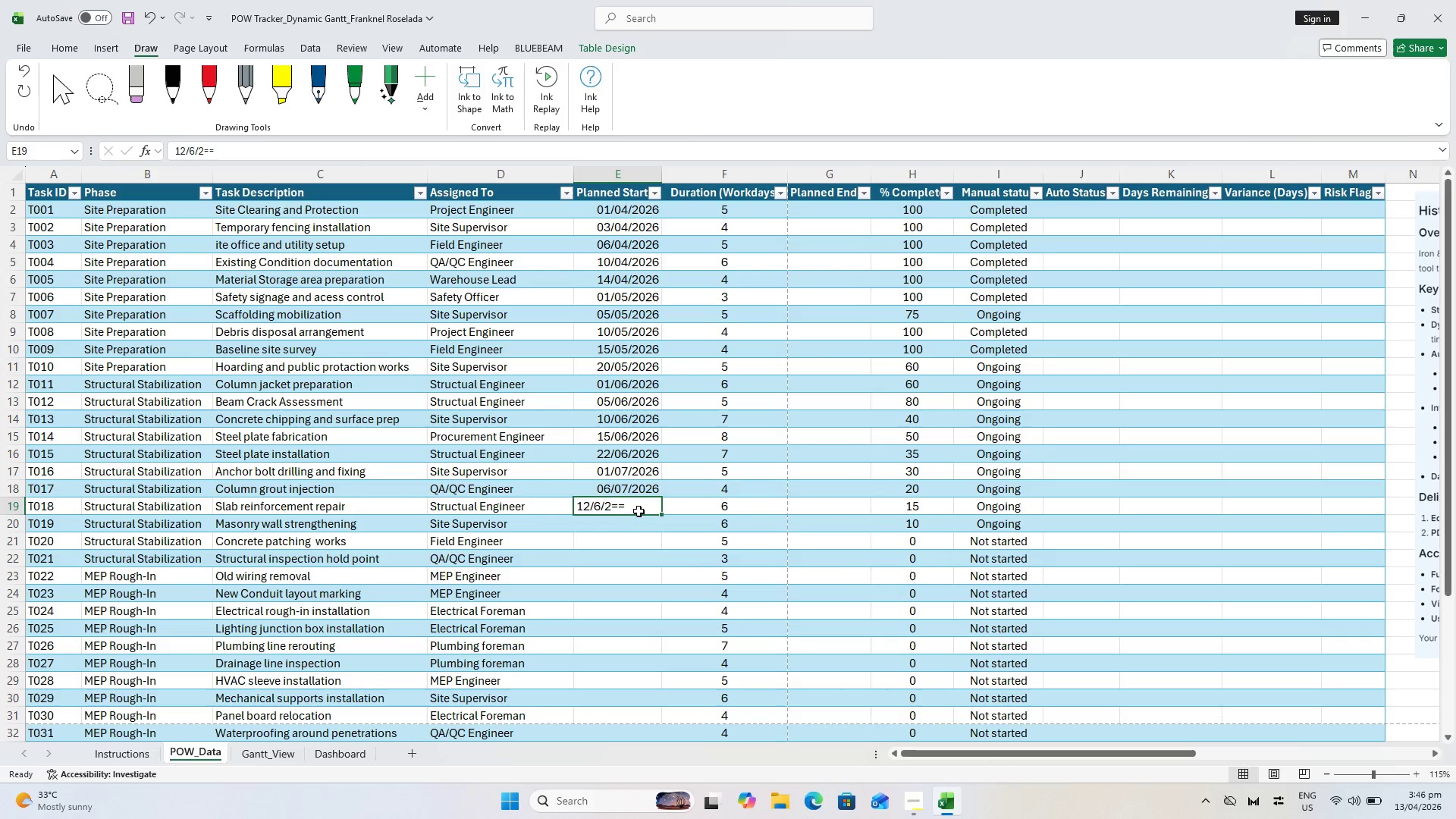 
double_click([646, 507])
 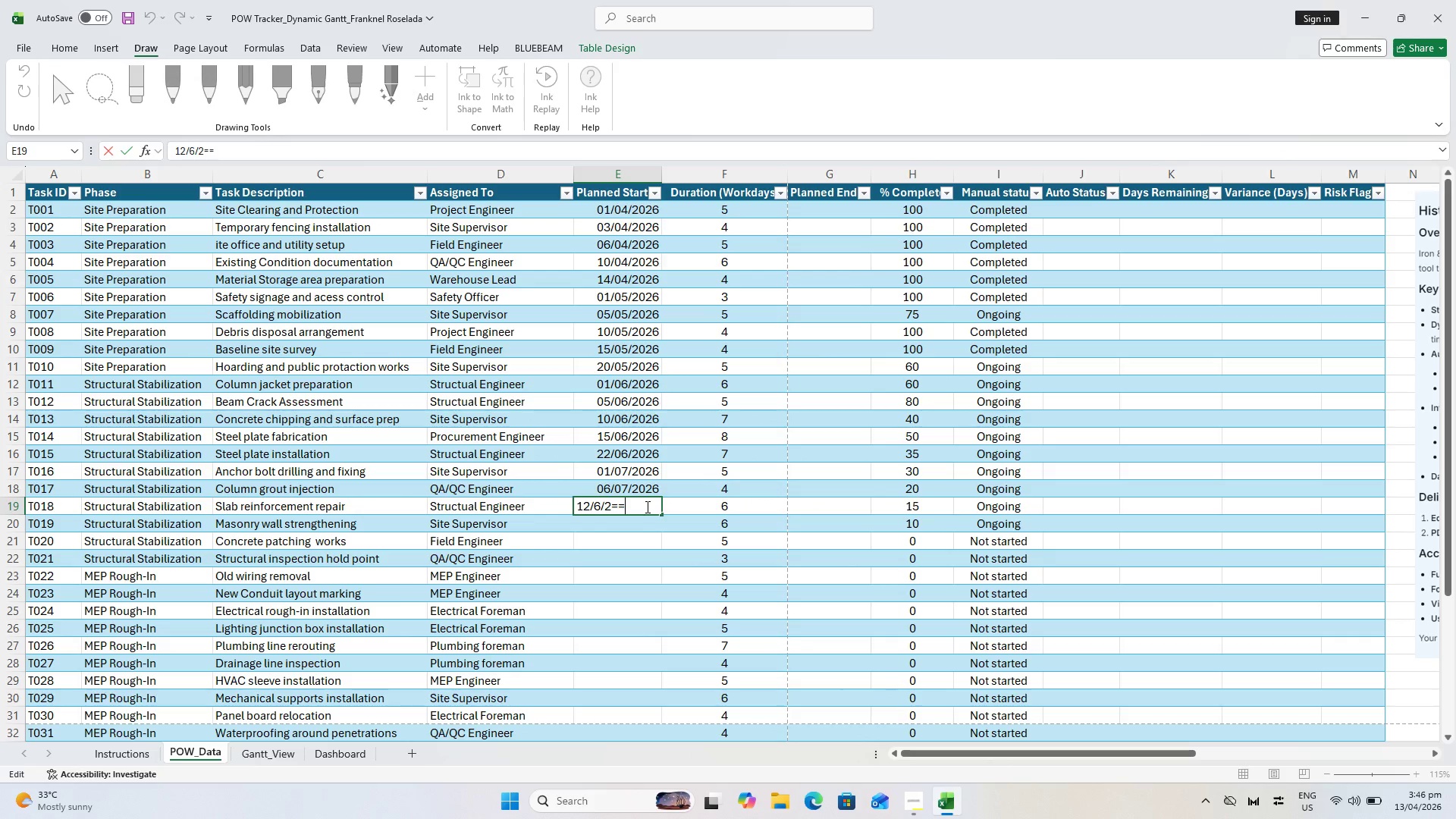 
key(Backspace)
key(Backspace)
key(Backspace)
key(Backspace)
key(Backspace)
type(7/26)
 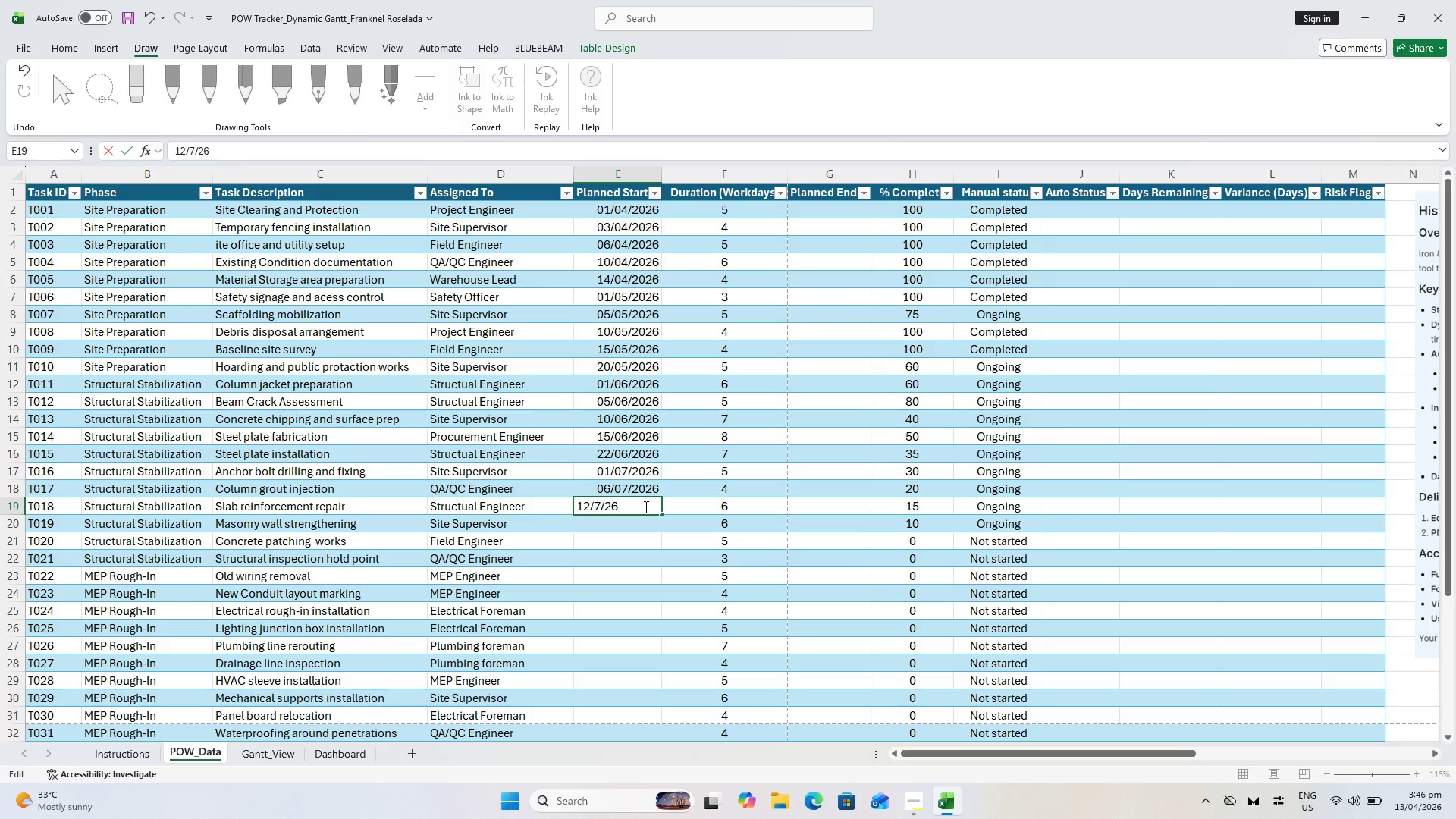 
key(Enter)
 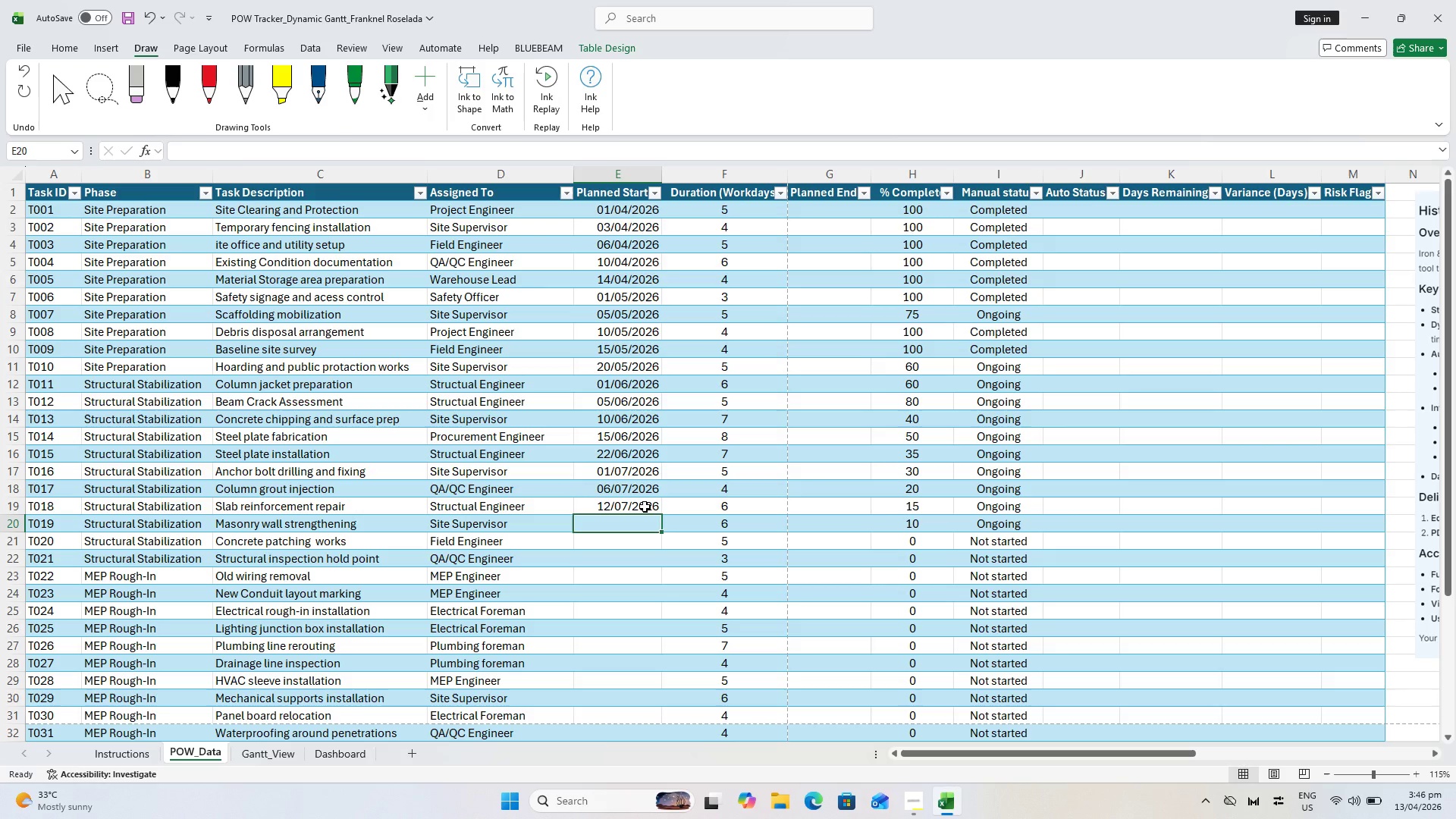 
type(17)
key(Backspace)
type(8/7/26)
 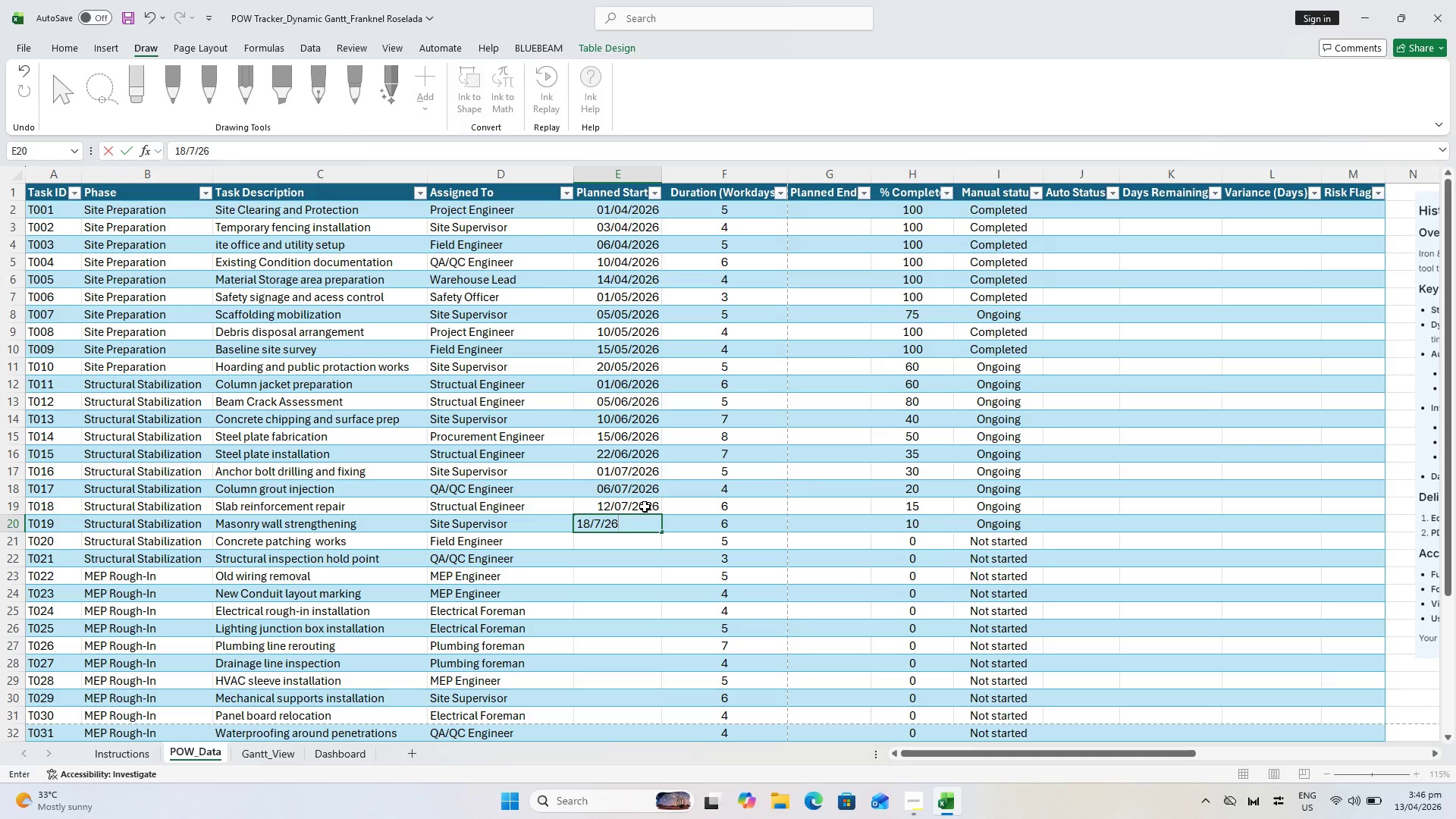 
key(Enter)
 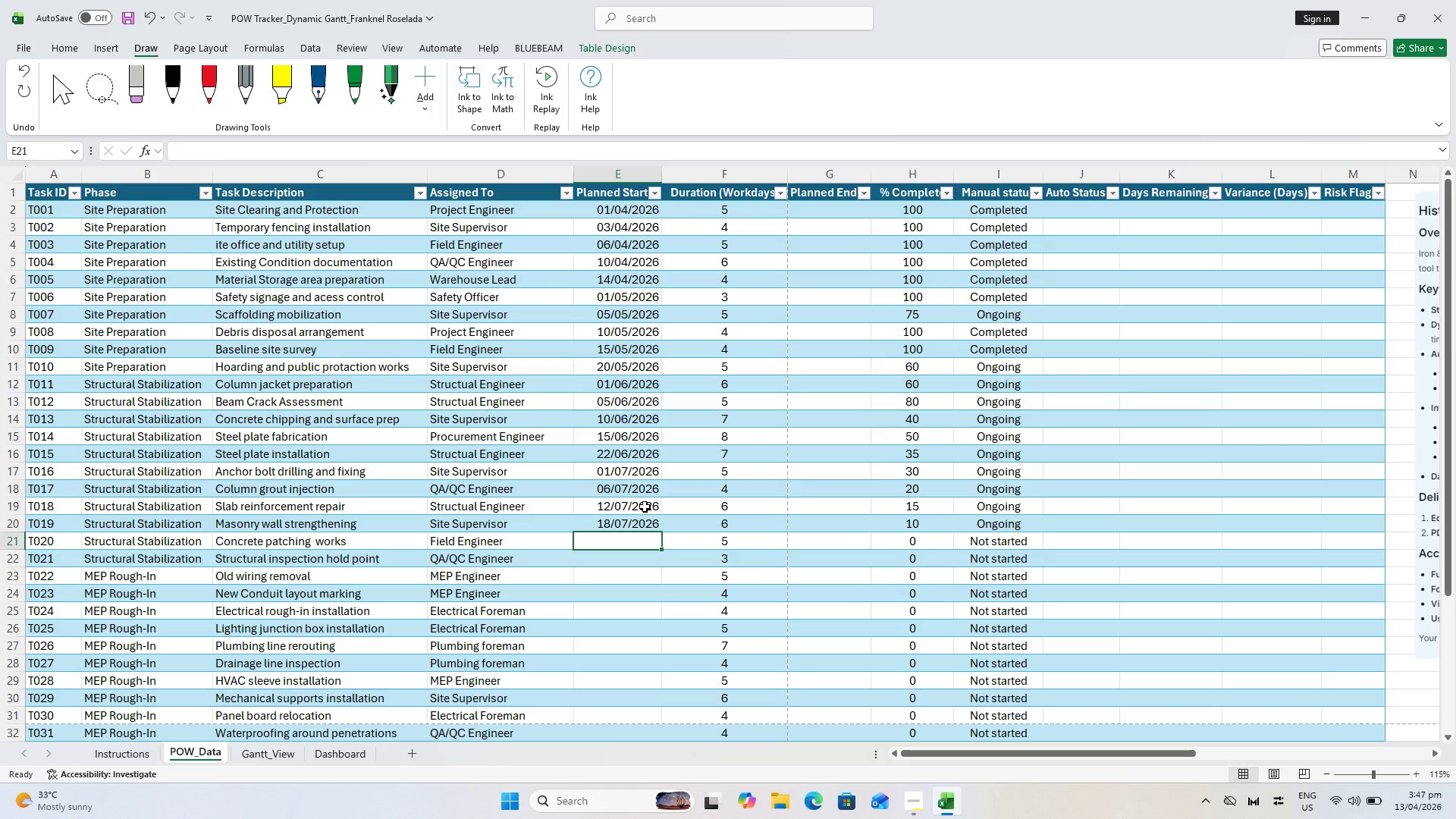 
type(25/7/20)
key(Backspace)
type(6)
 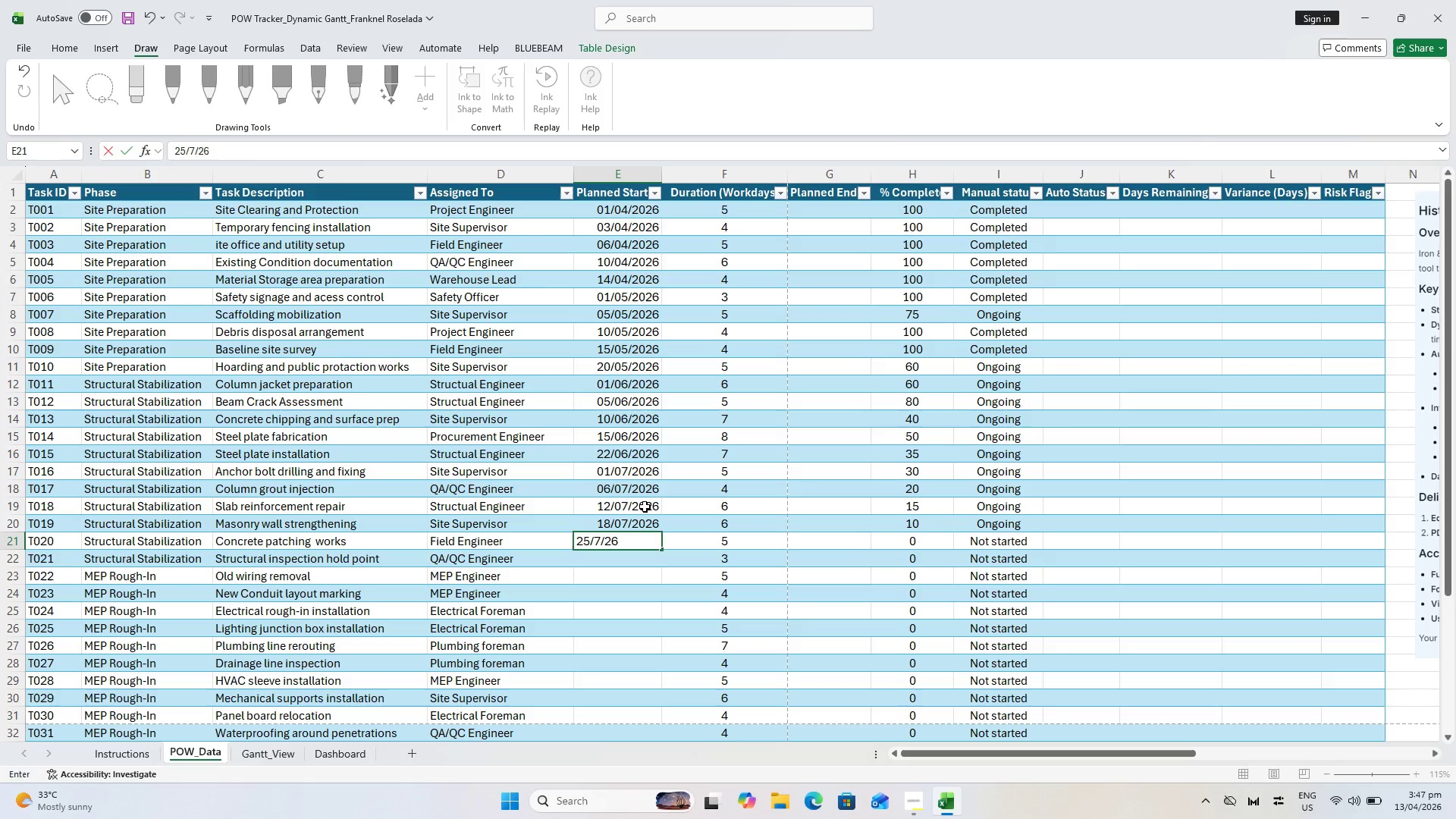 
key(Enter)
 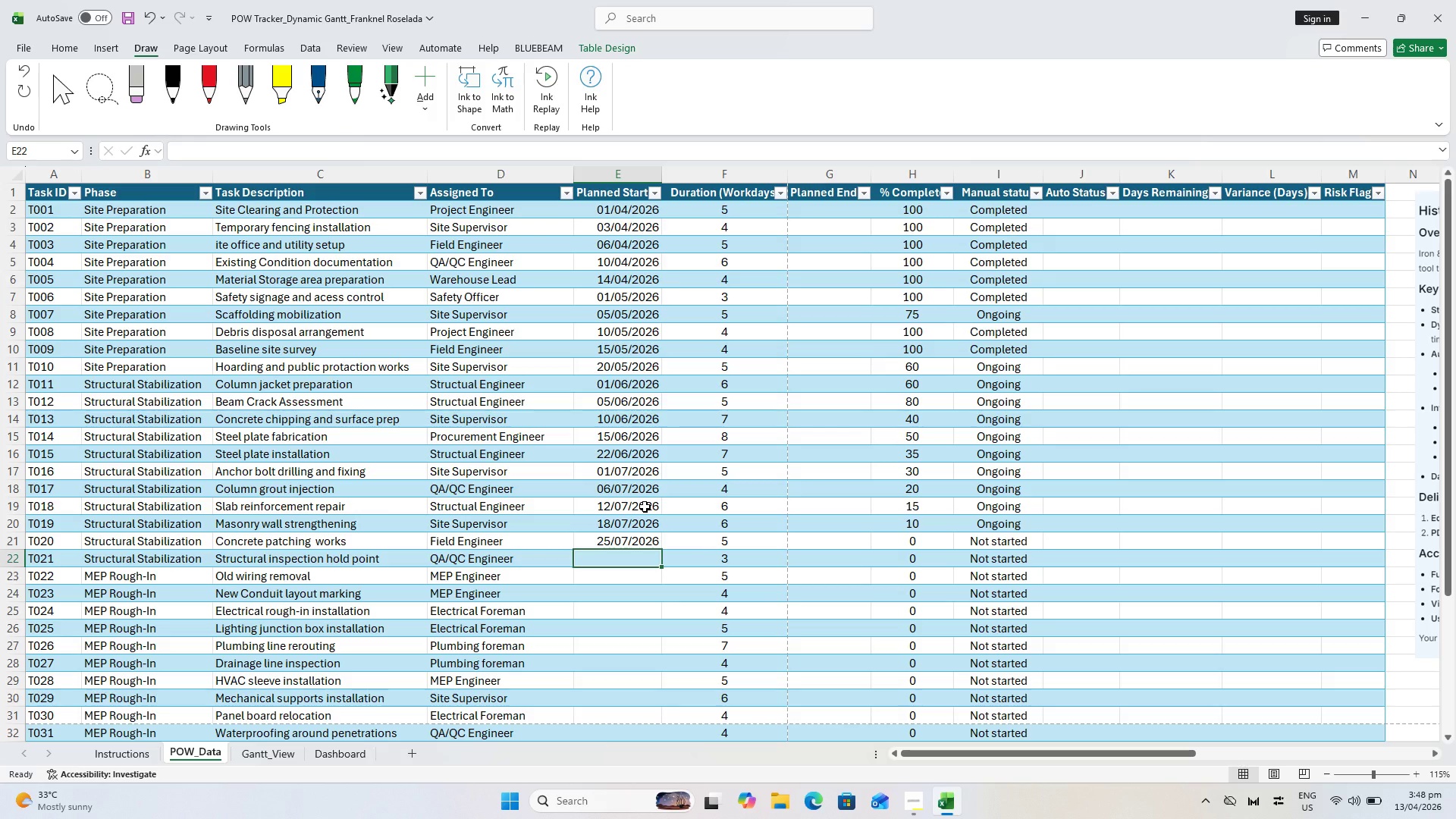 
wait(70.97)
 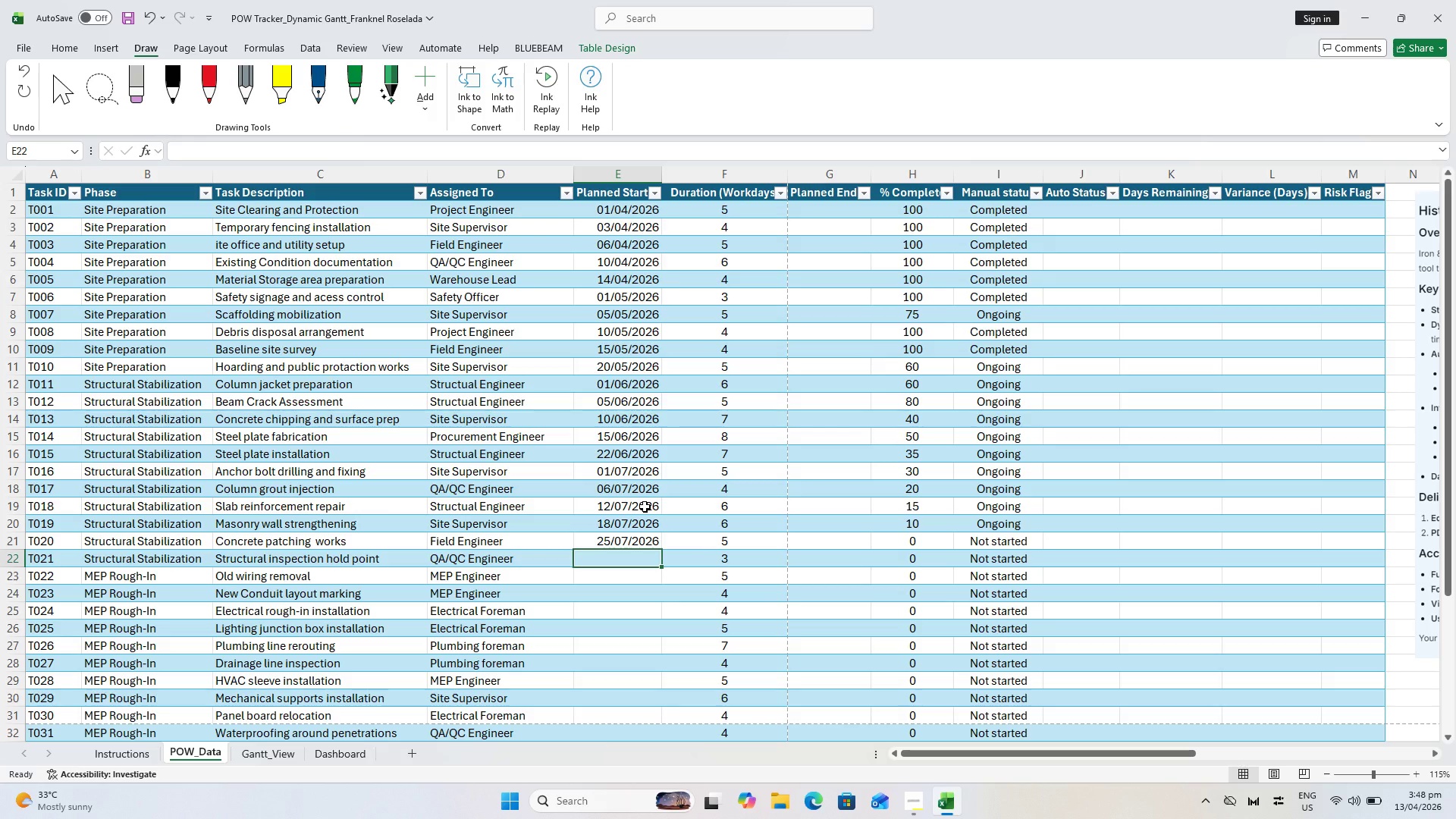 
scroll: coordinate [523, 578], scroll_direction: down, amount: 2.0
 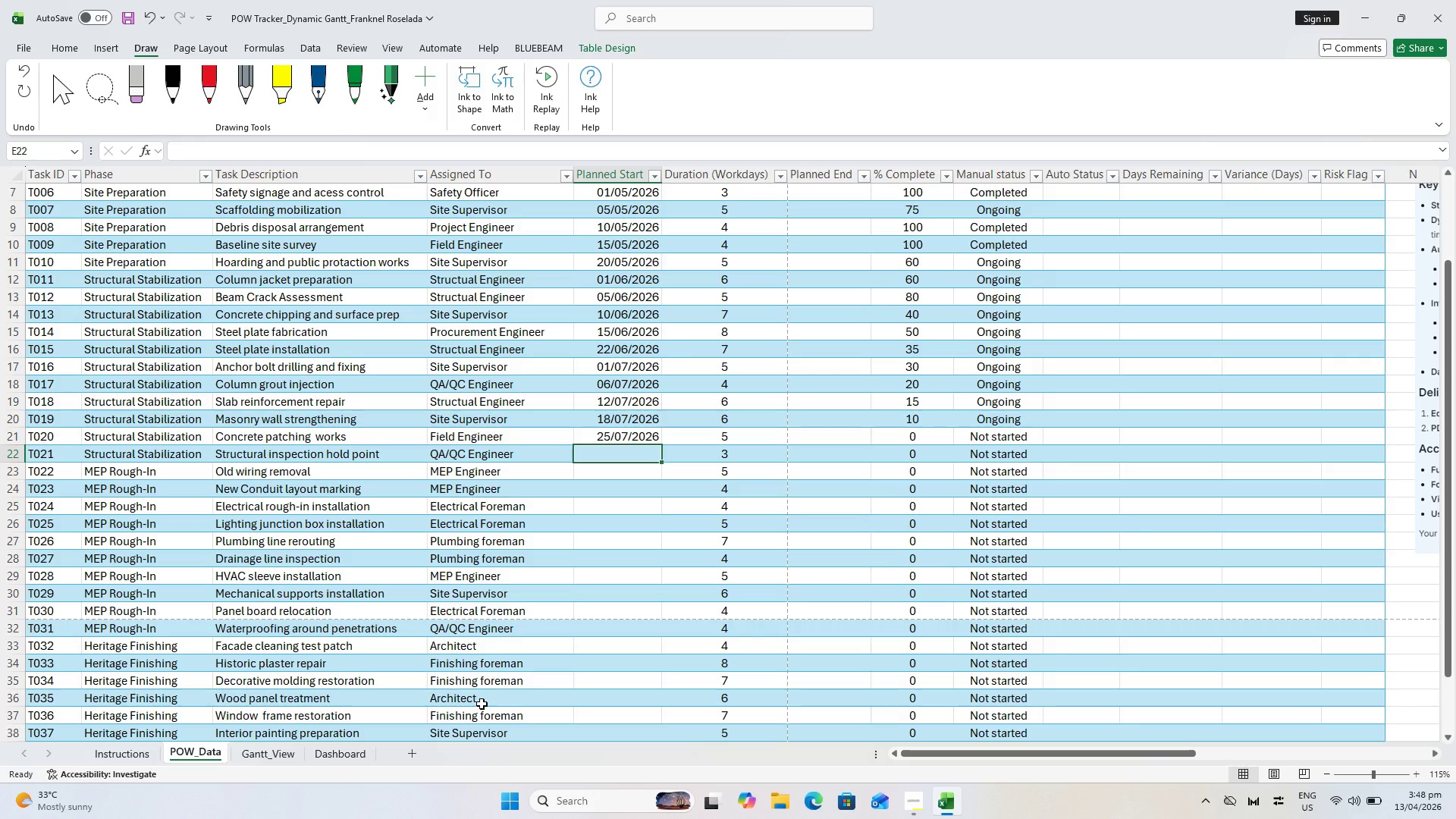 
wait(35.12)
 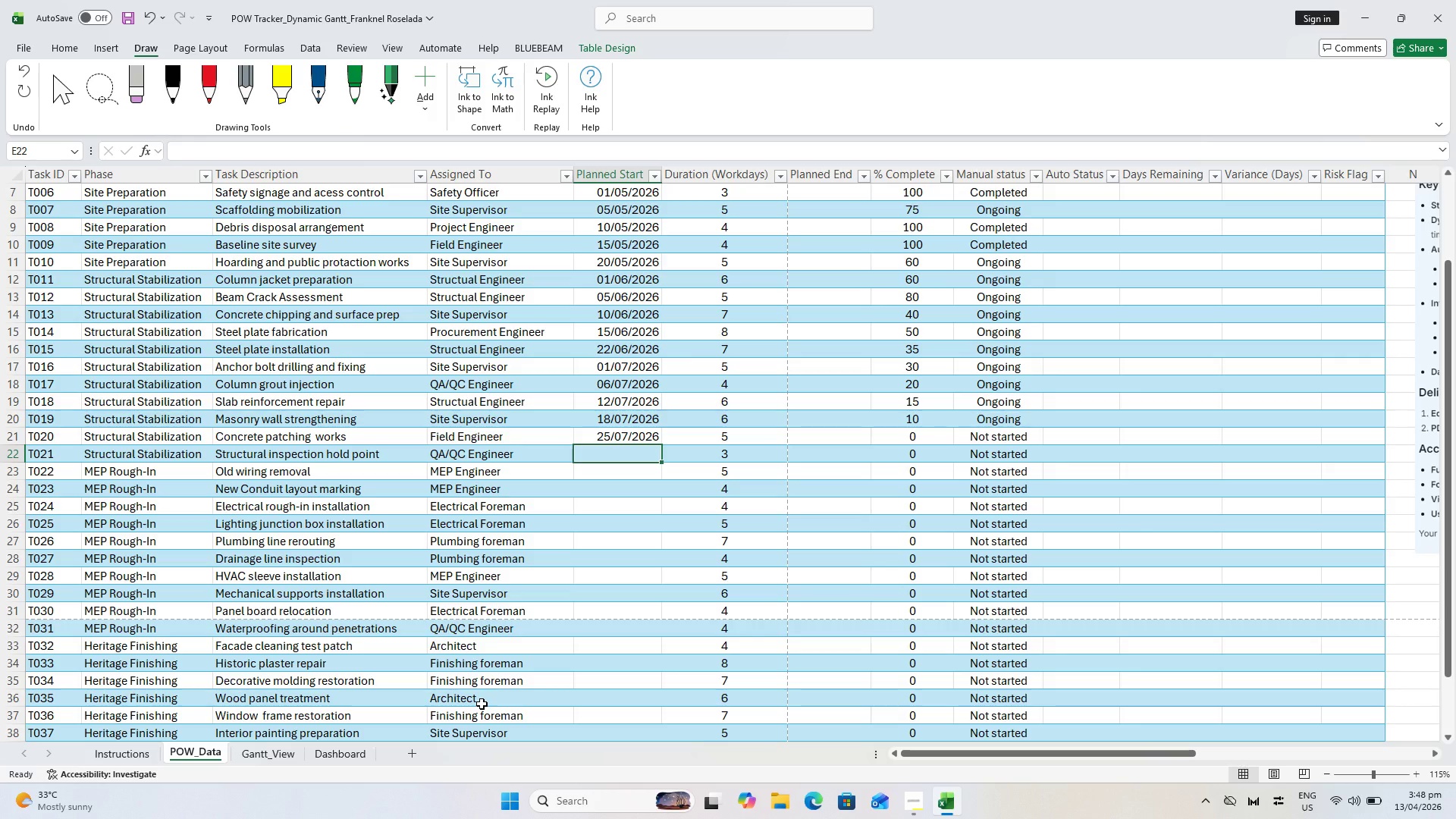 
scroll: coordinate [622, 234], scroll_direction: up, amount: 3.0
 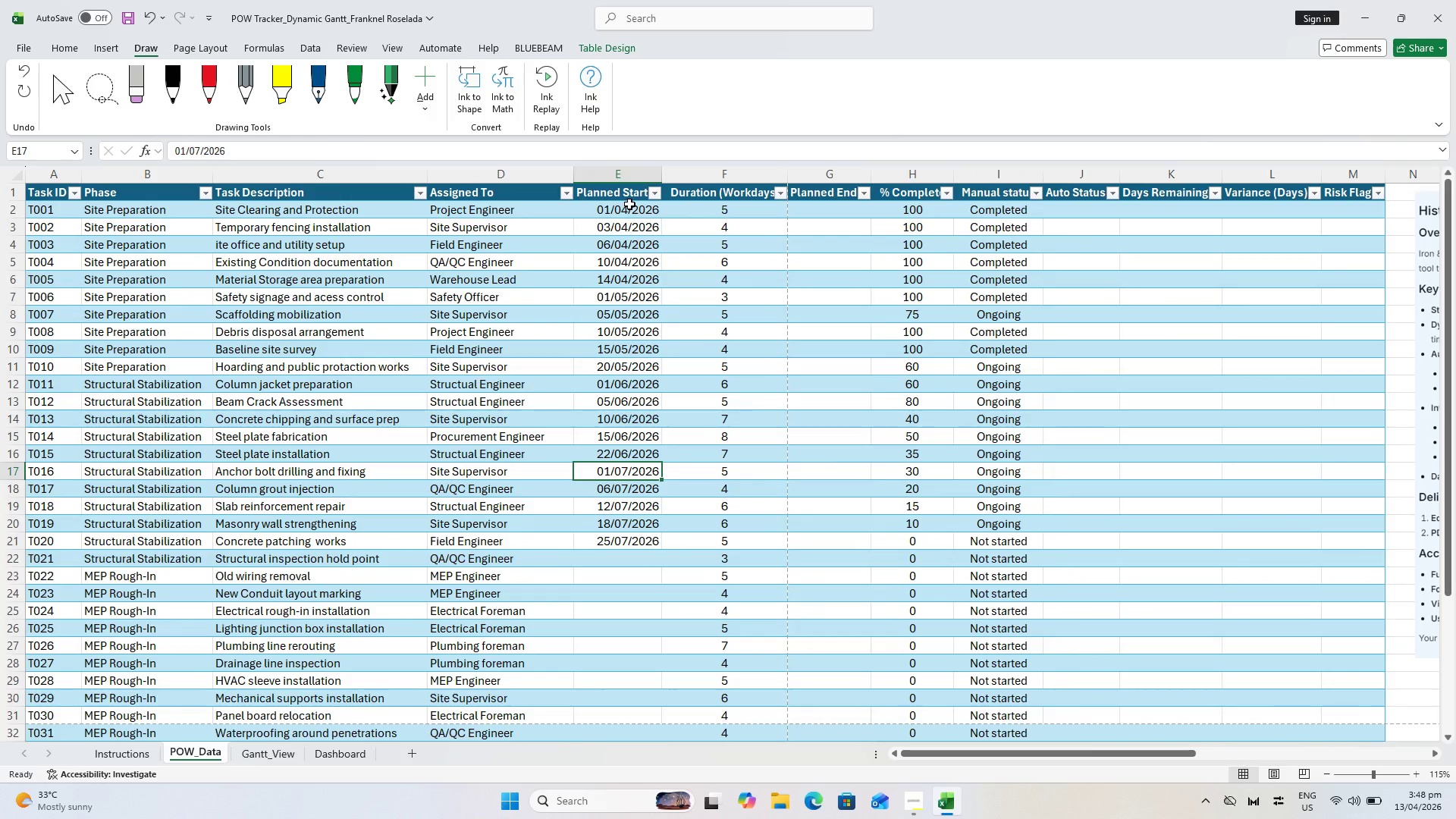 
left_click_drag(start_coordinate=[629, 204], to_coordinate=[629, 277])
 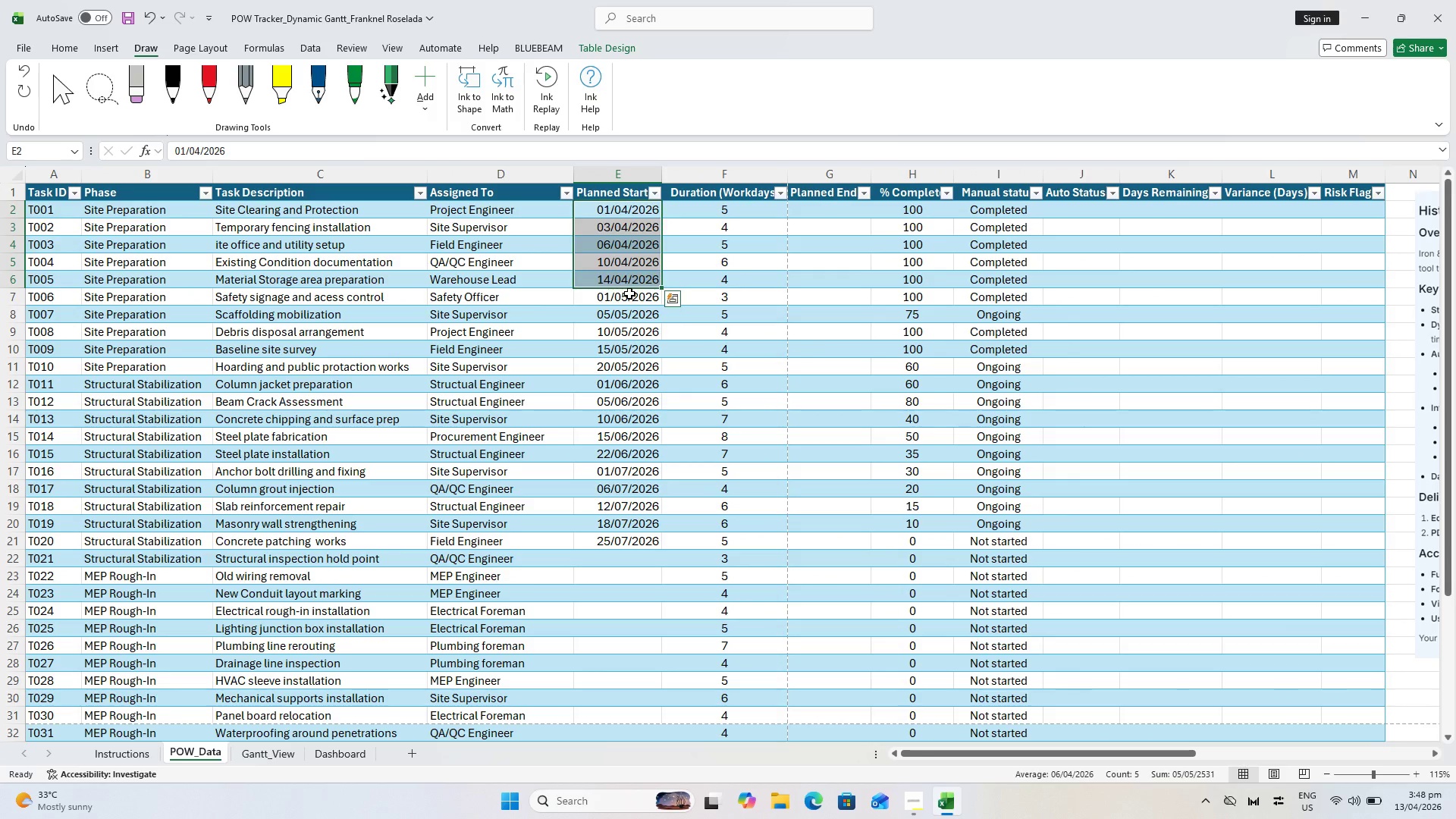 
left_click_drag(start_coordinate=[629, 293], to_coordinate=[630, 364])
 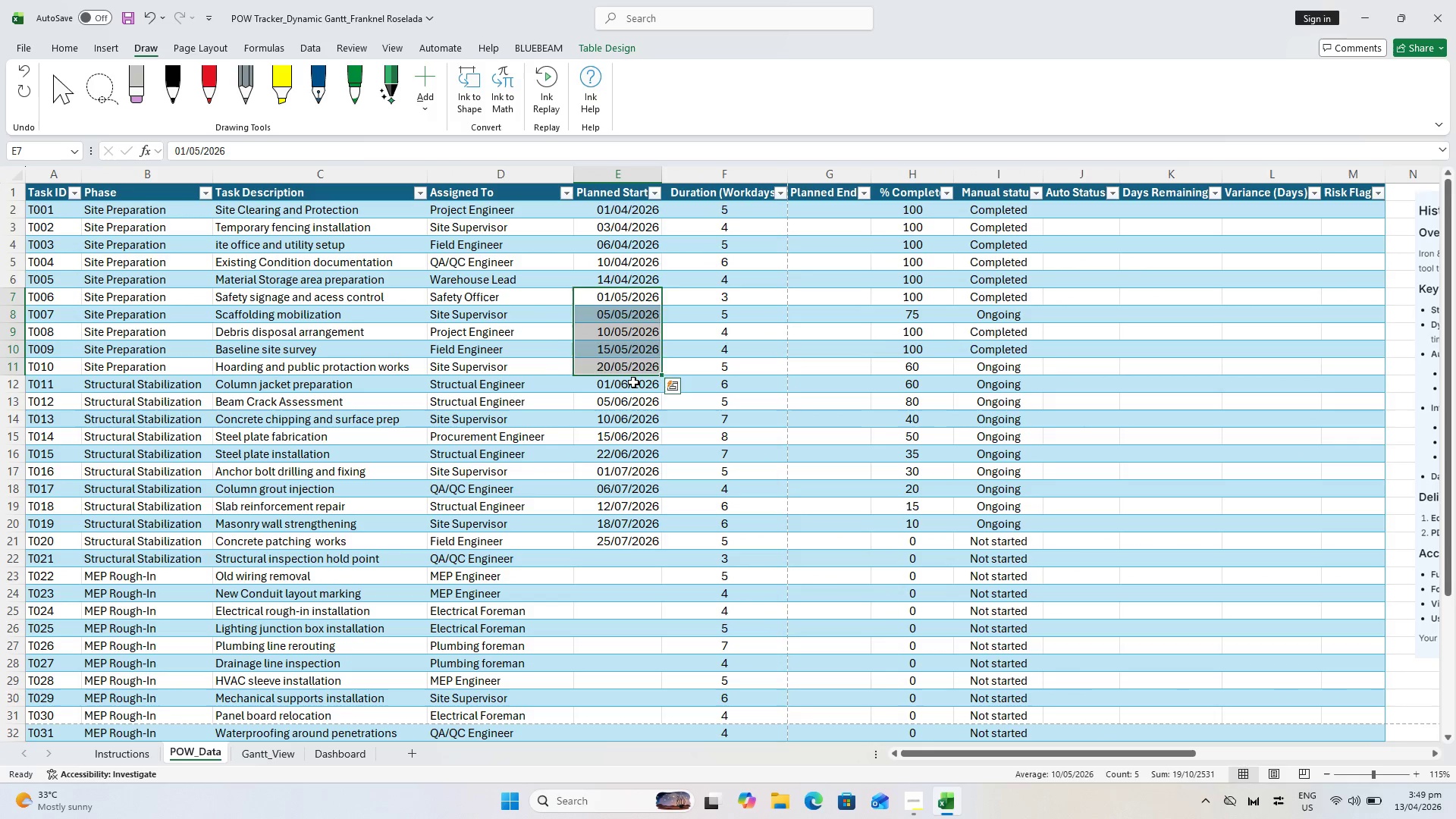 
left_click_drag(start_coordinate=[633, 382], to_coordinate=[628, 457])
 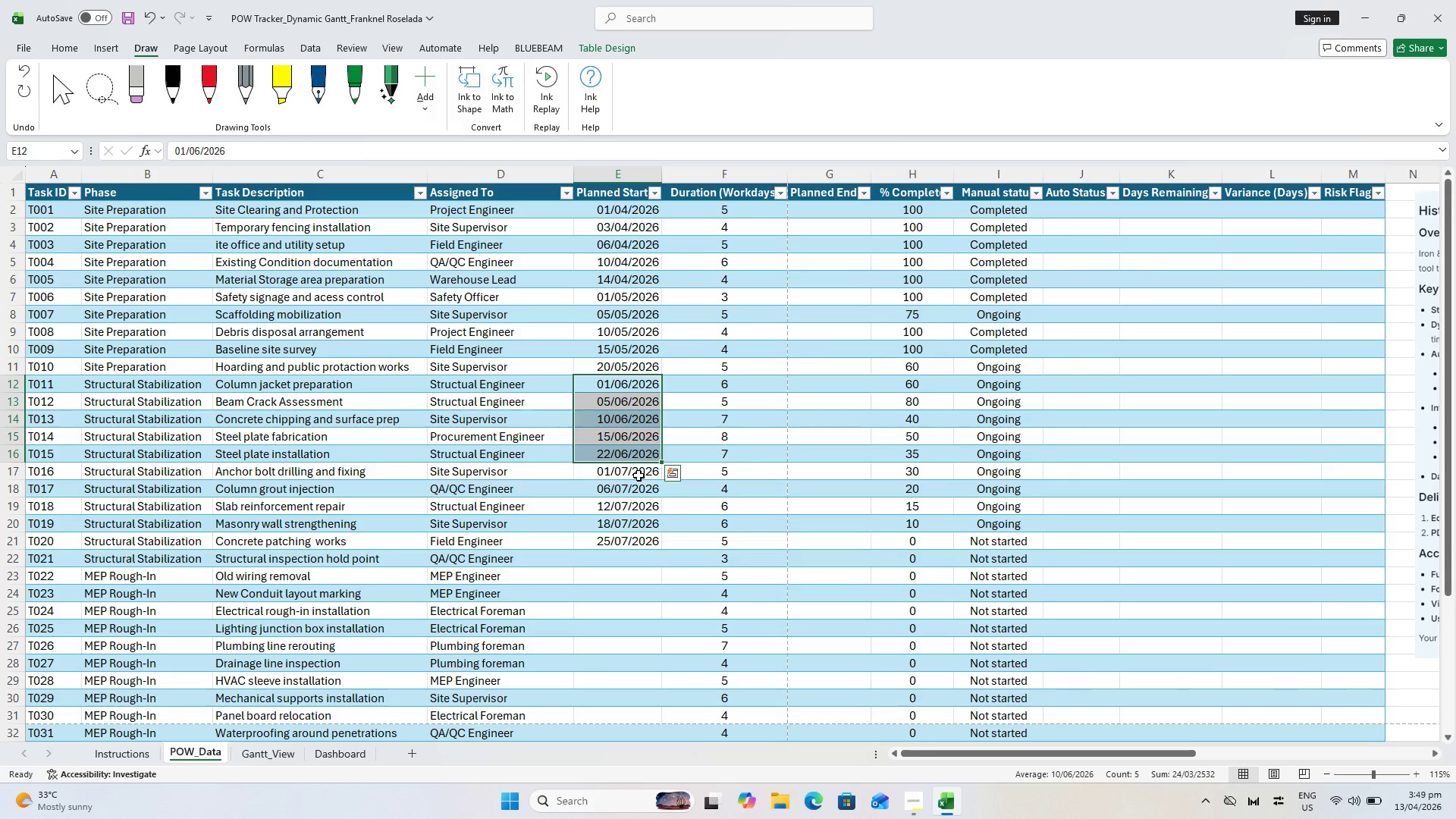 
left_click_drag(start_coordinate=[639, 475], to_coordinate=[637, 538])
 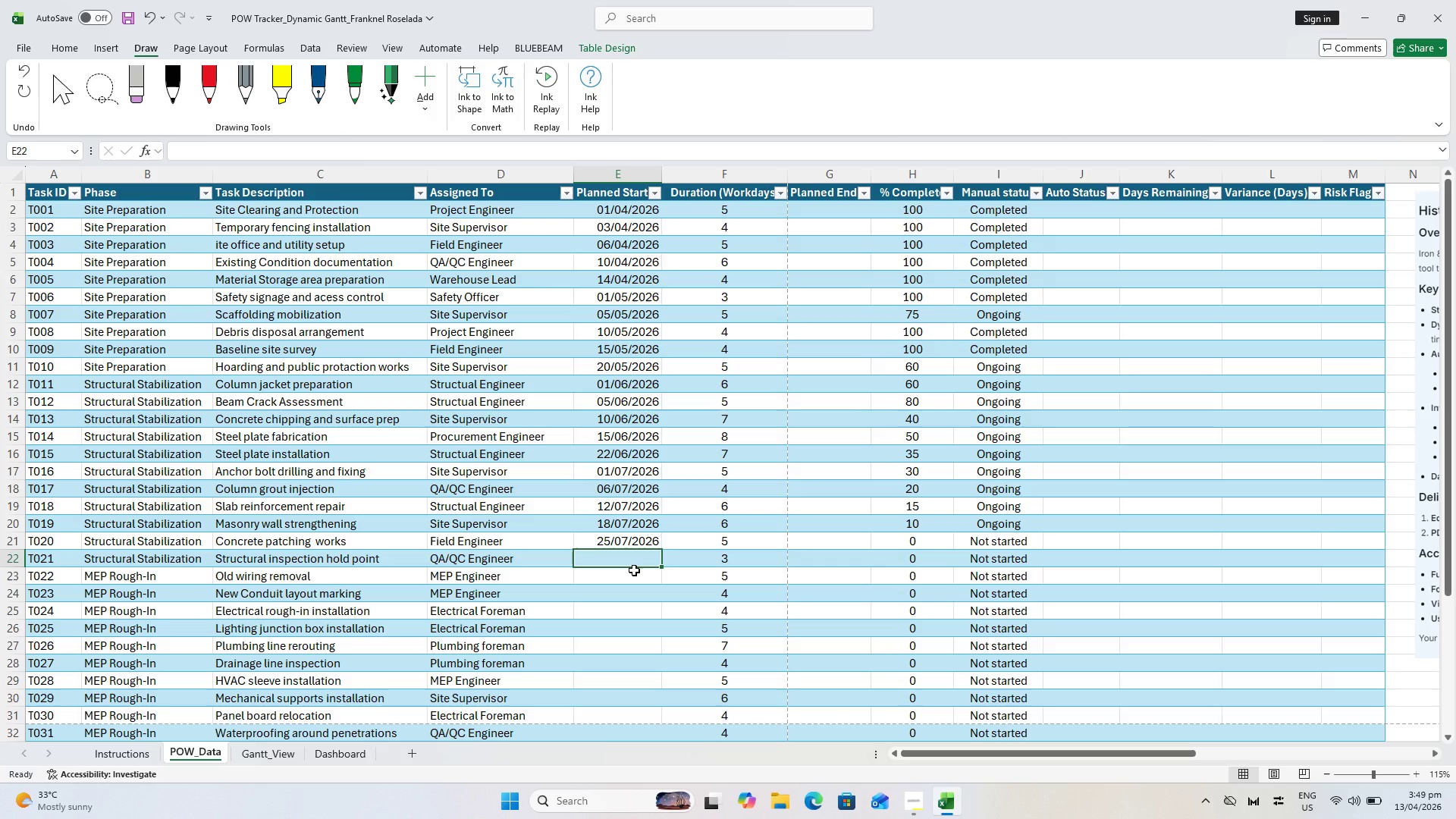 
wait(35.3)
 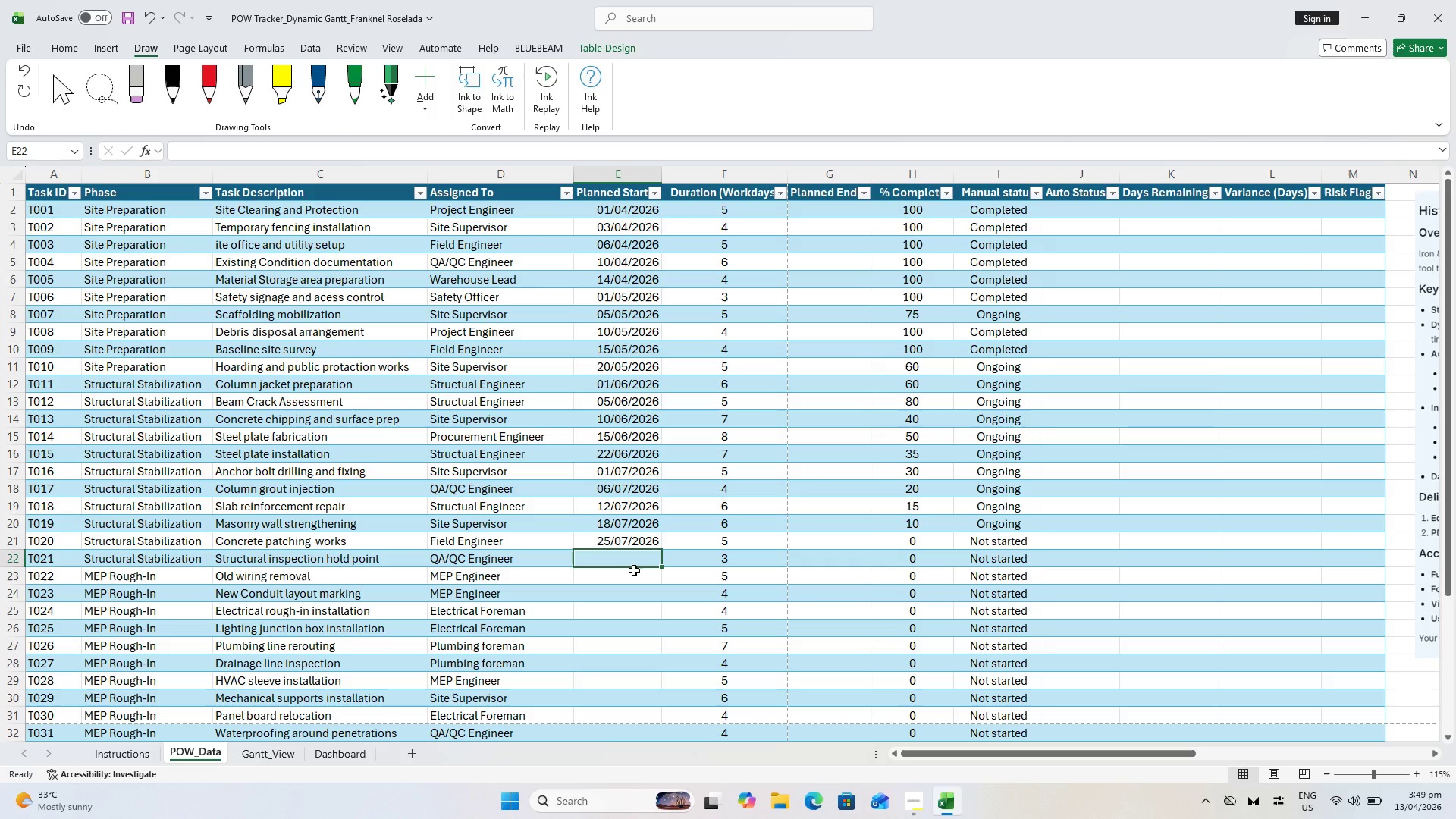 
left_click([1401, 798])
 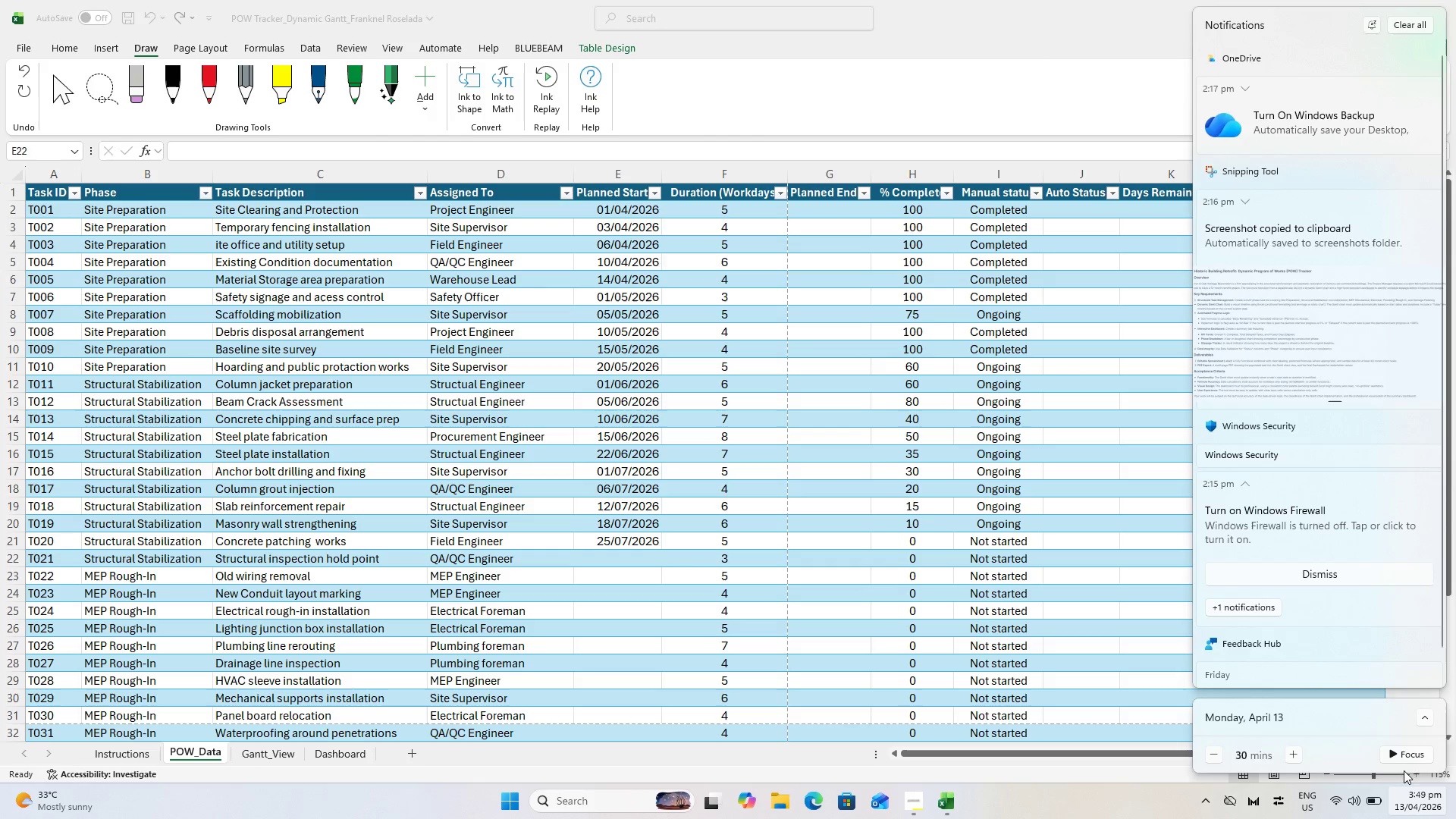 
wait(5.64)
 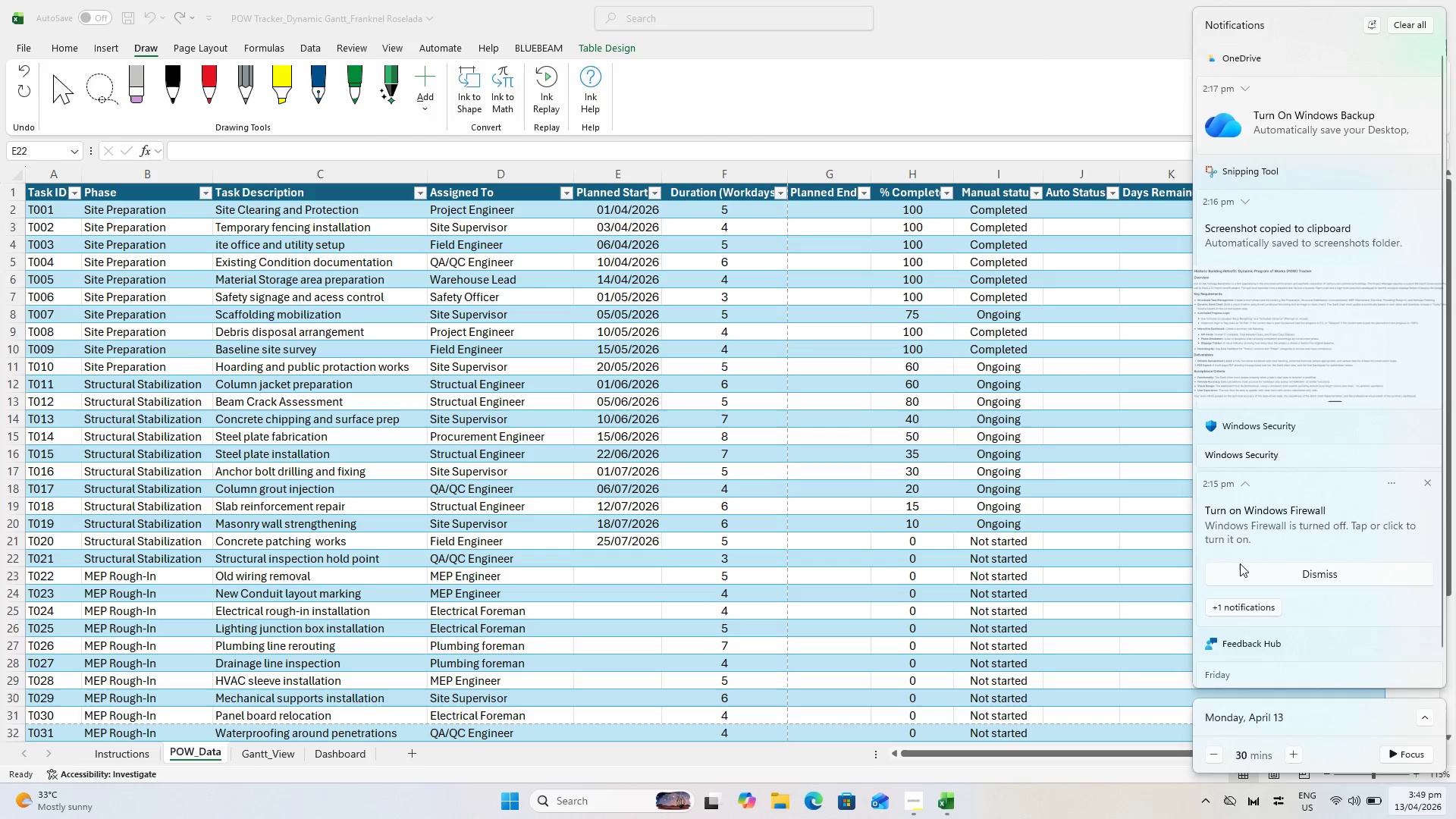 
left_click([1232, 724])
 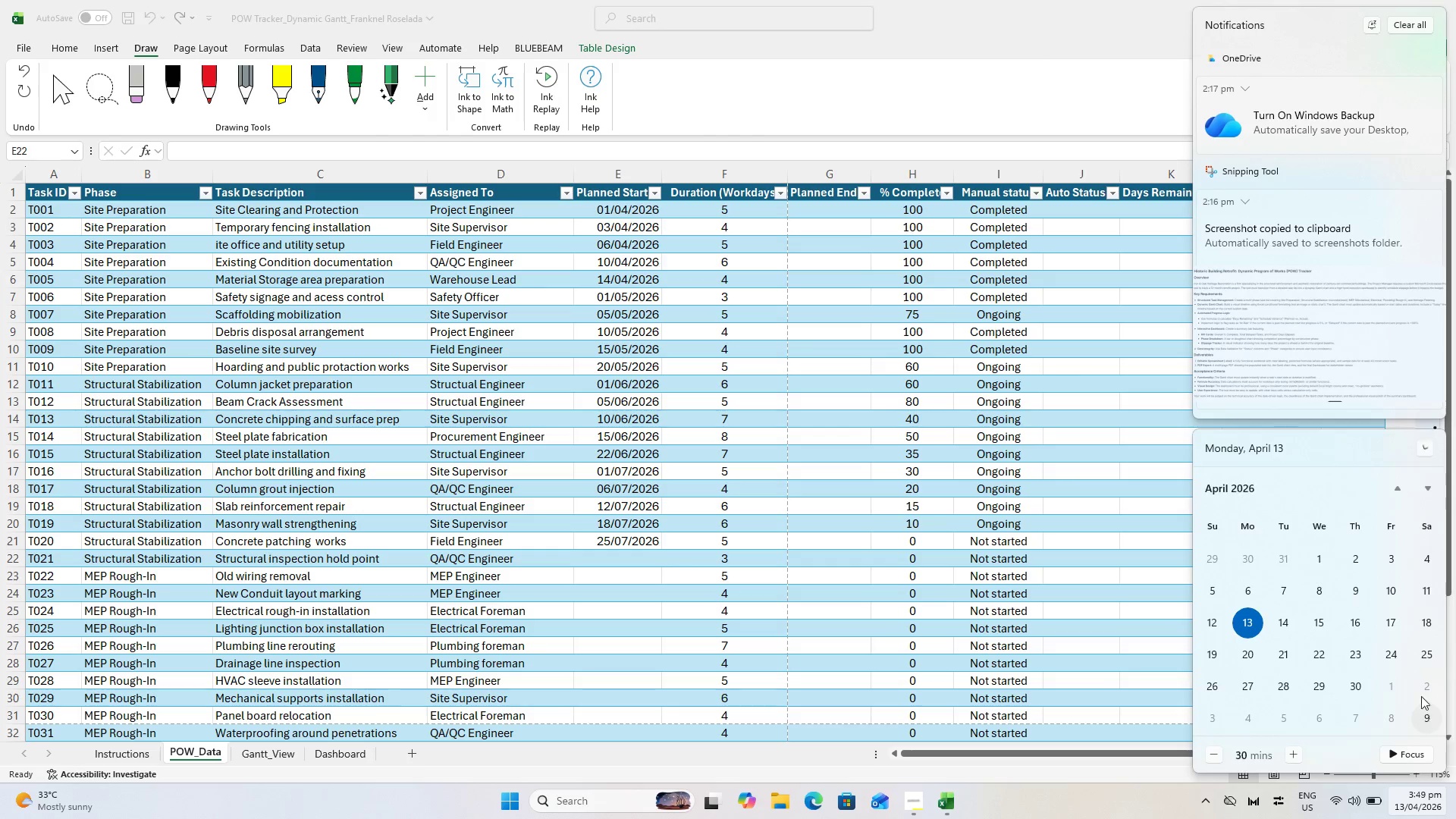 
scroll: coordinate [1351, 591], scroll_direction: down, amount: 1.0
 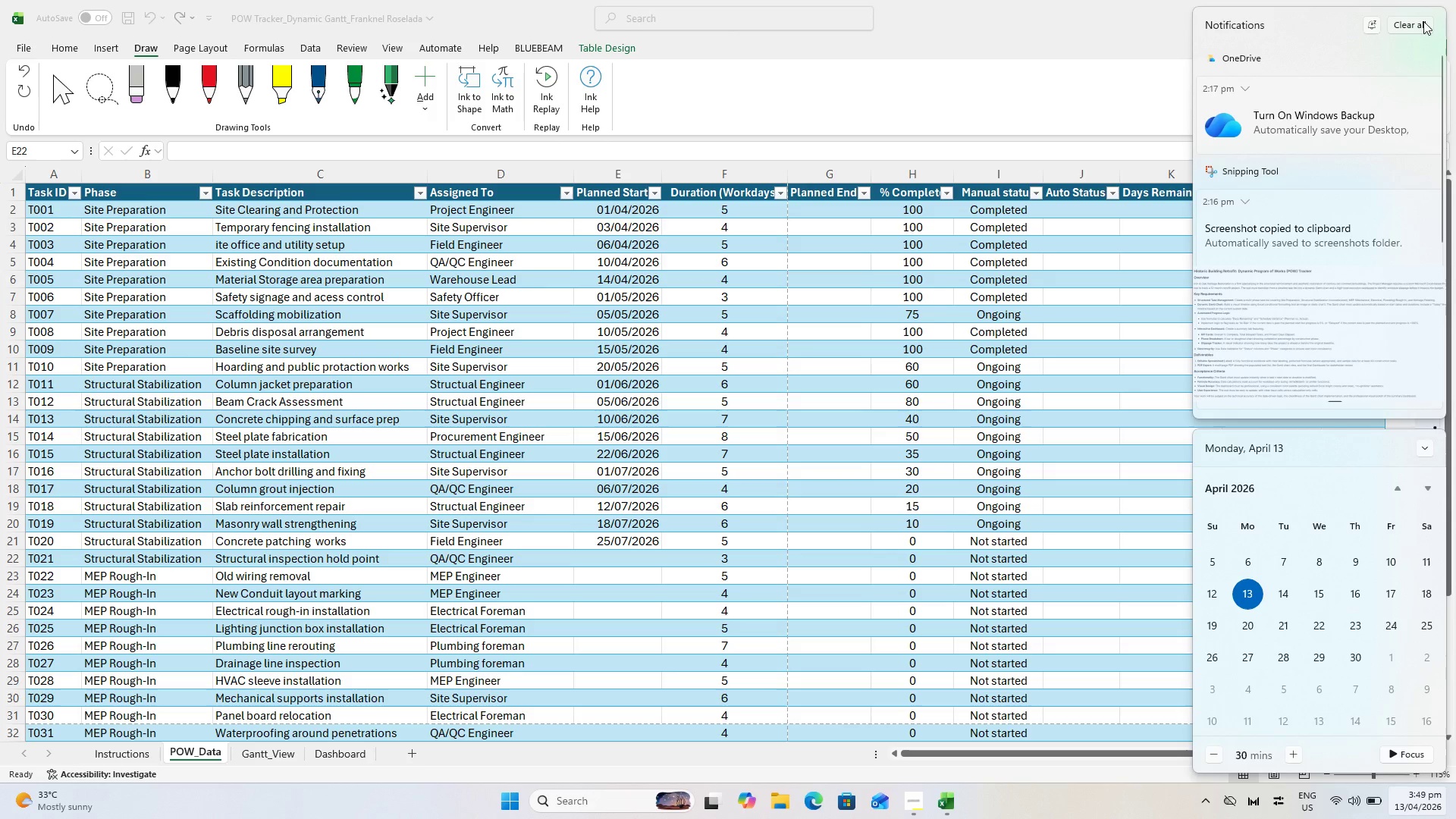 
left_click([1421, 24])
 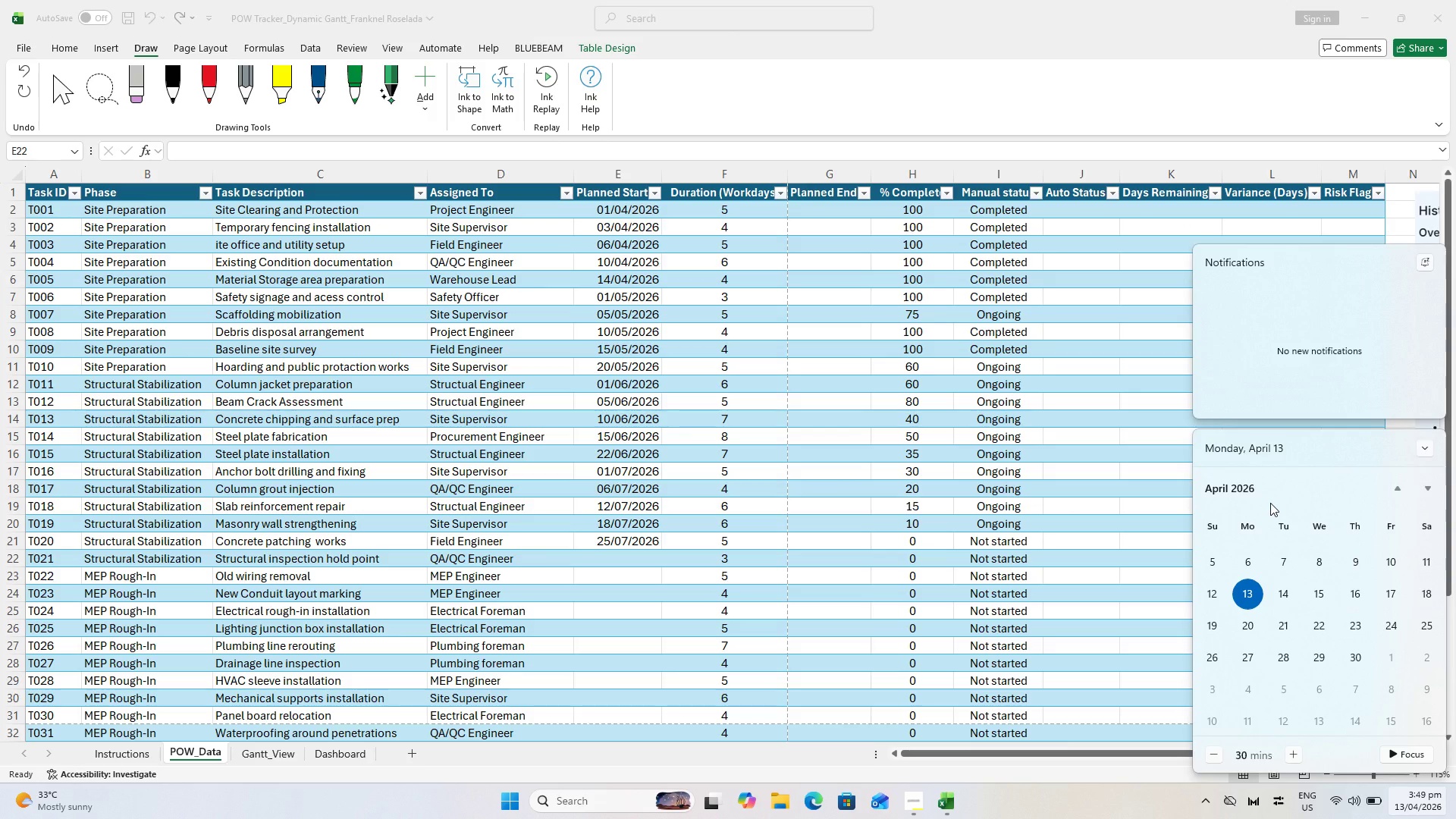 
scroll: coordinate [1276, 600], scroll_direction: down, amount: 5.0
 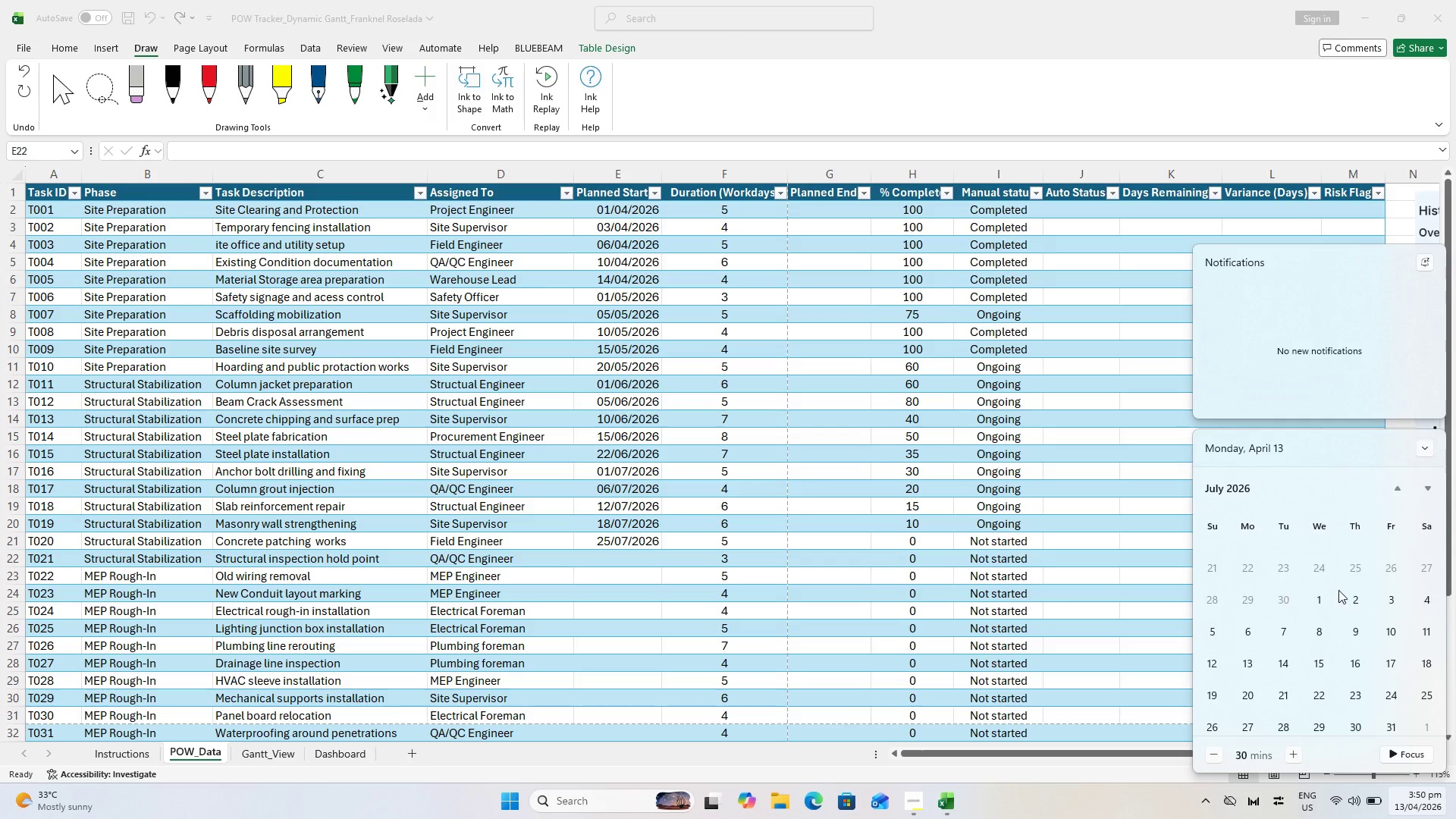 
wait(5.33)
 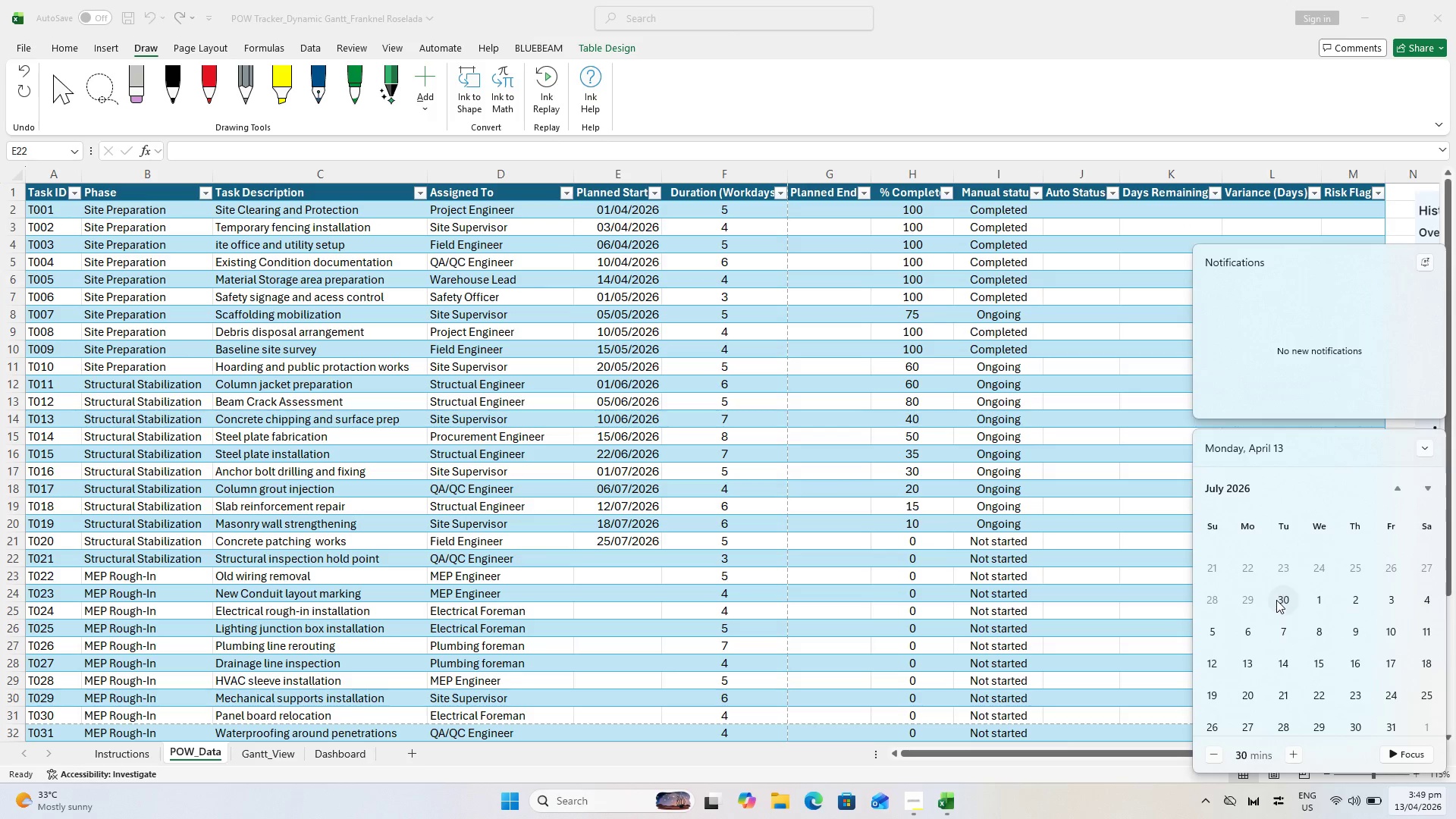 
scroll: coordinate [1261, 618], scroll_direction: down, amount: 7.0
 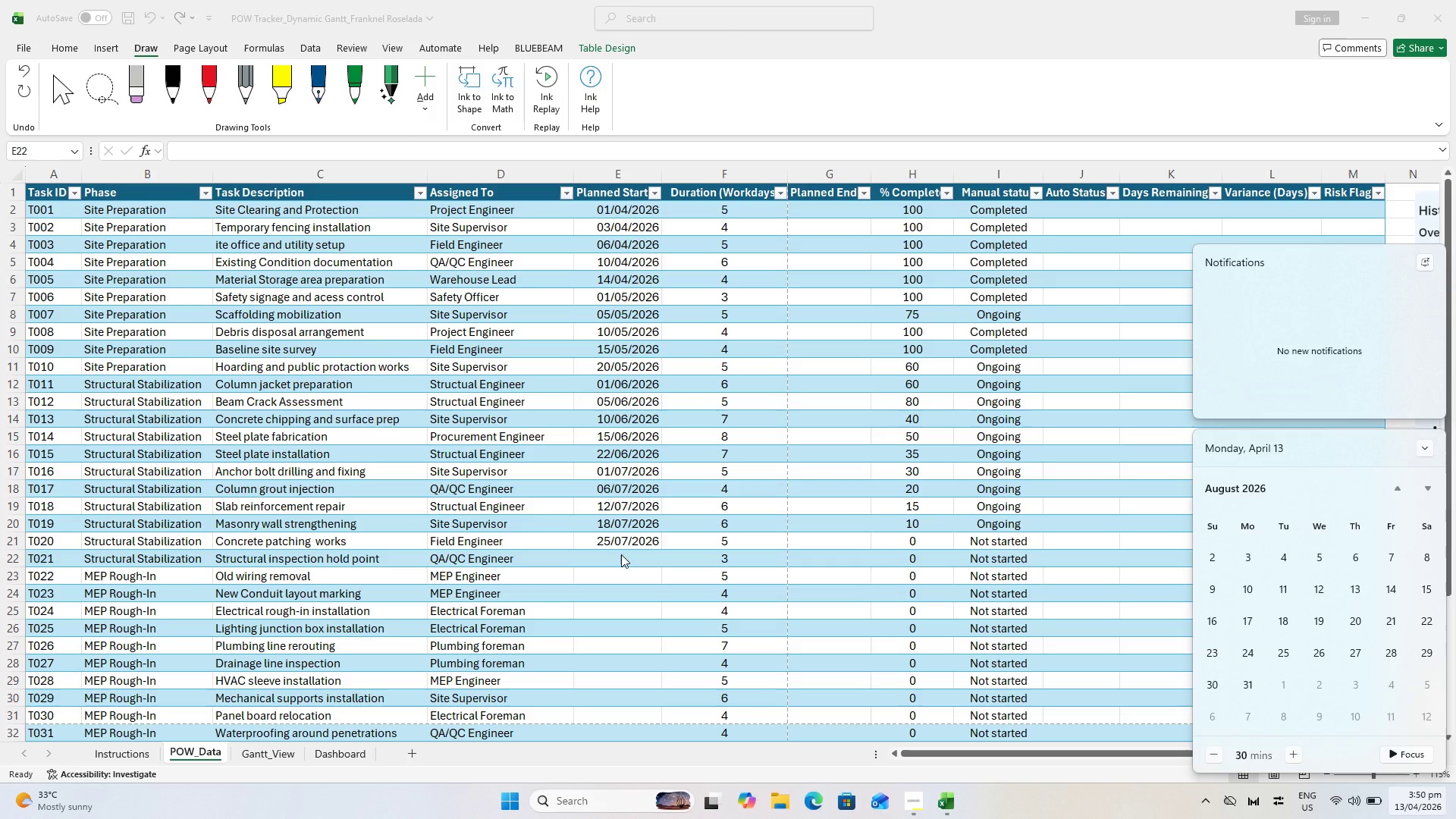 
wait(5.02)
 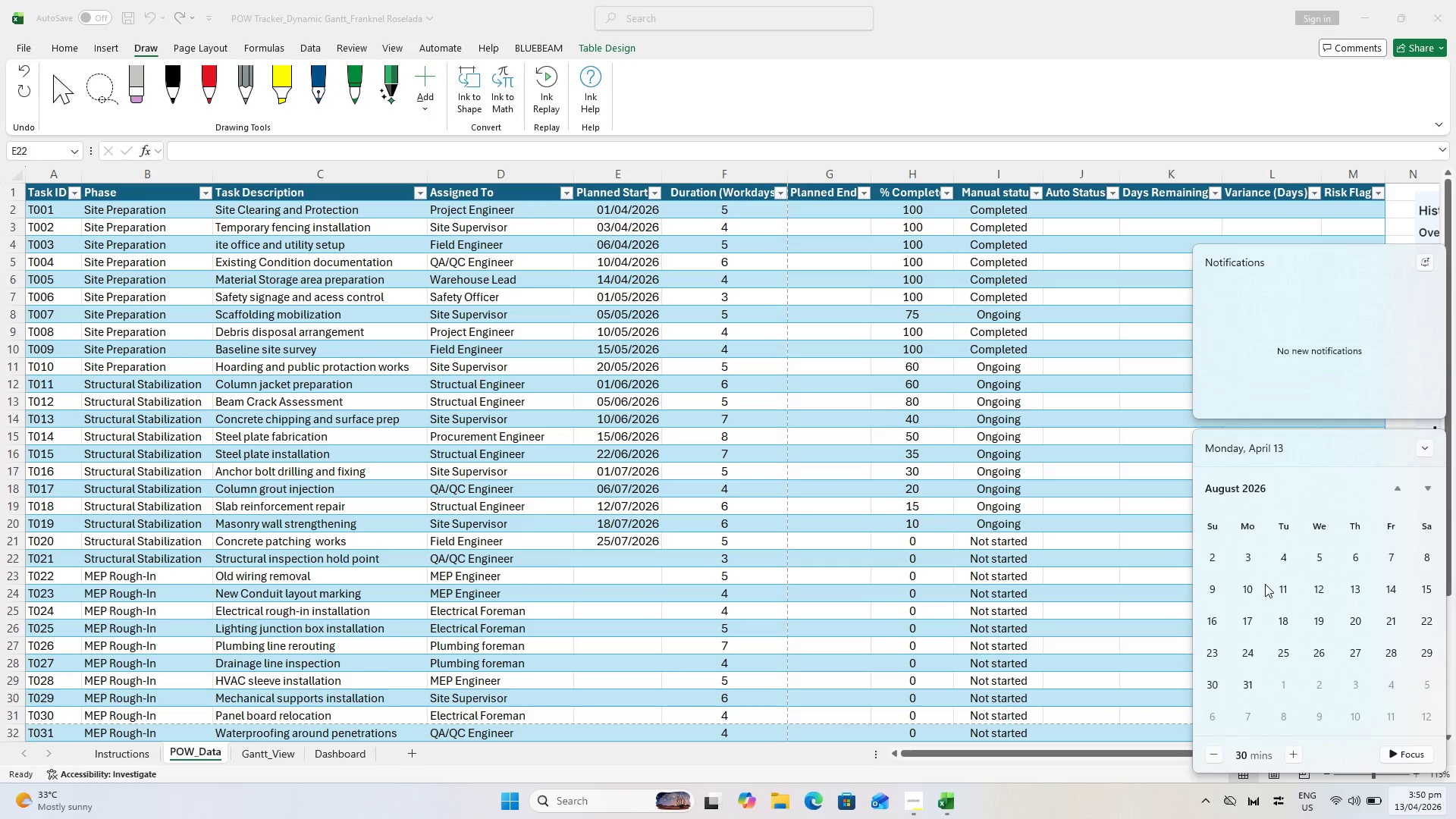 
left_click([621, 554])
 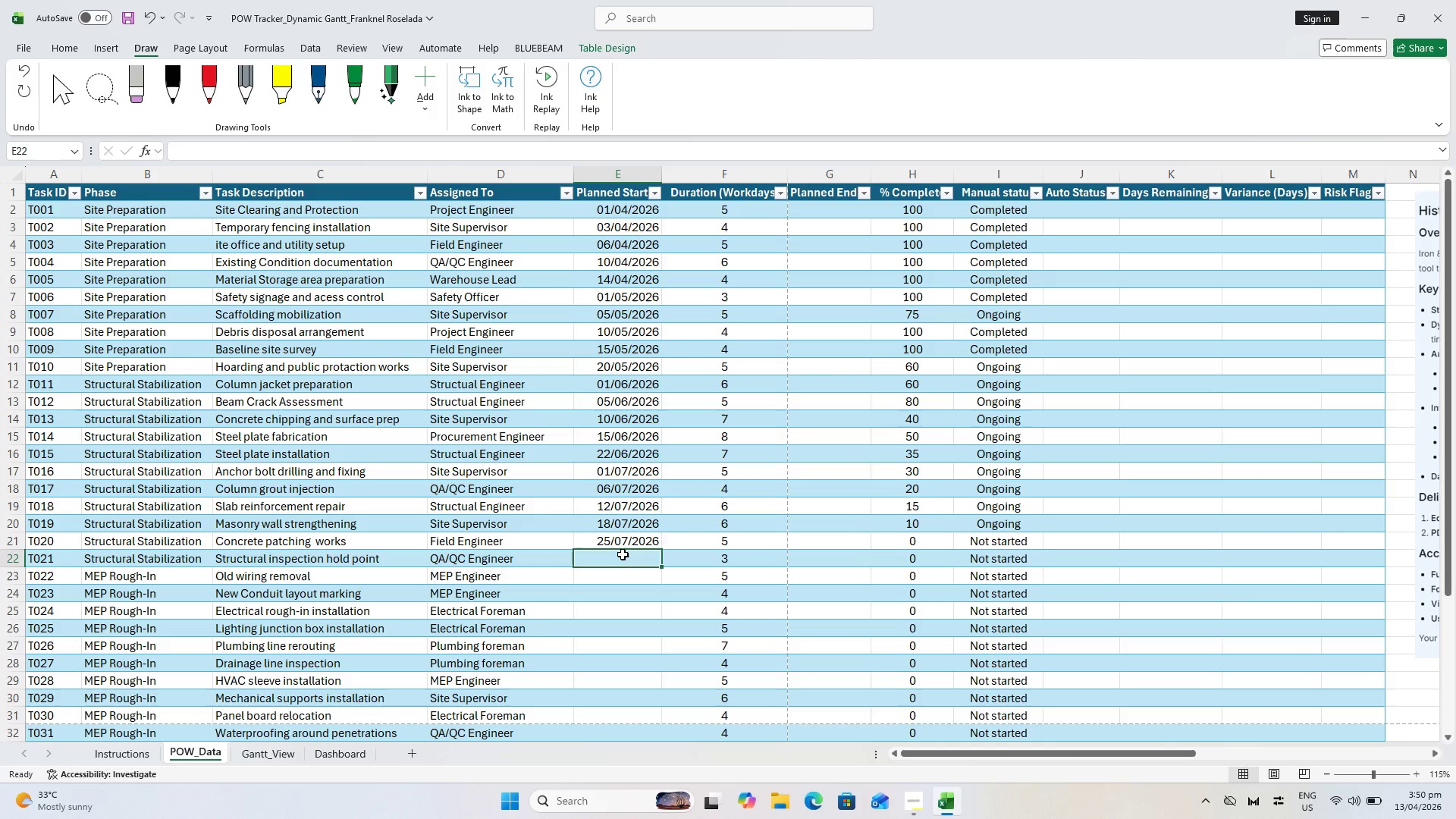 
key(8)
 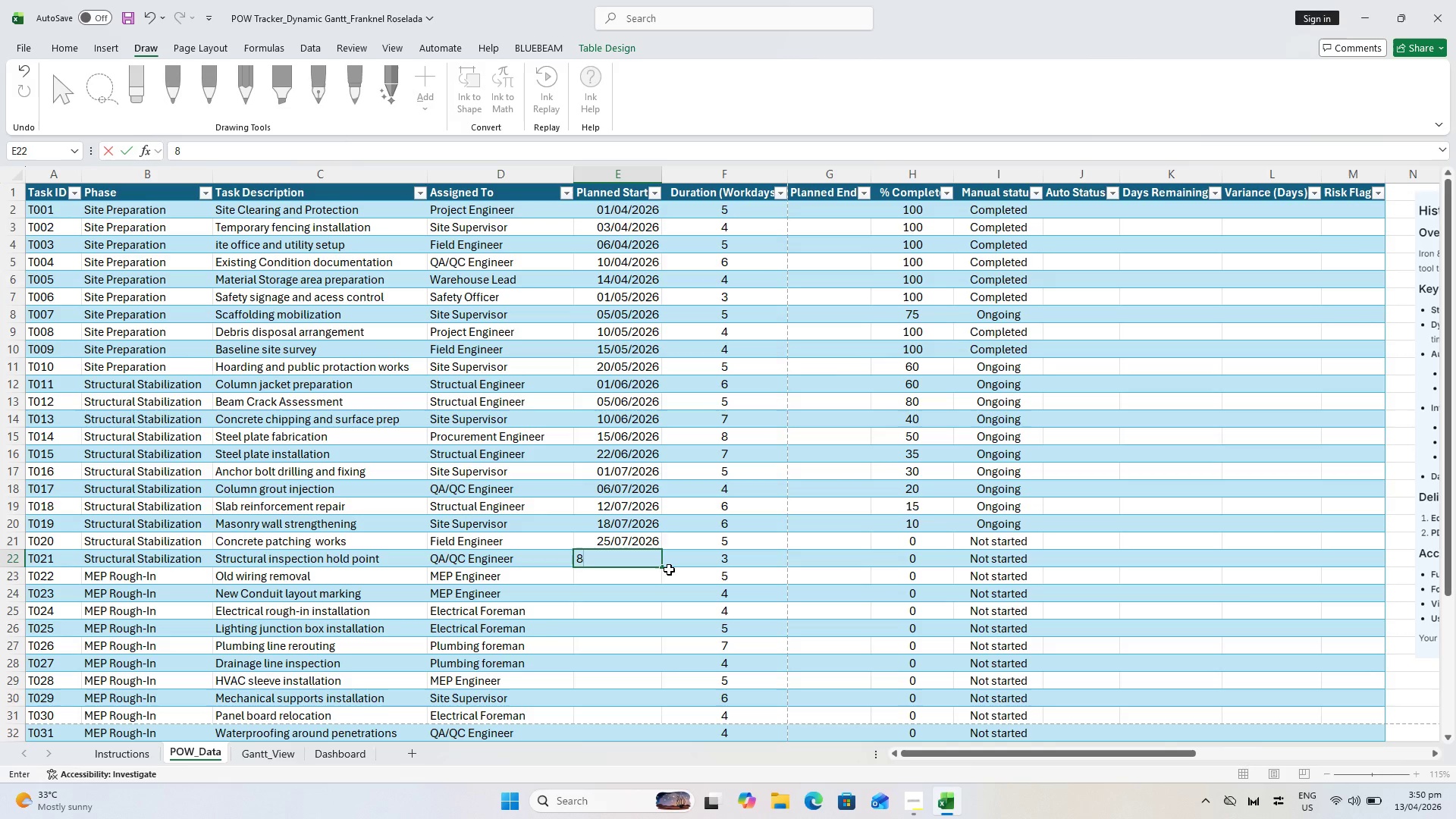 
key(Slash)
 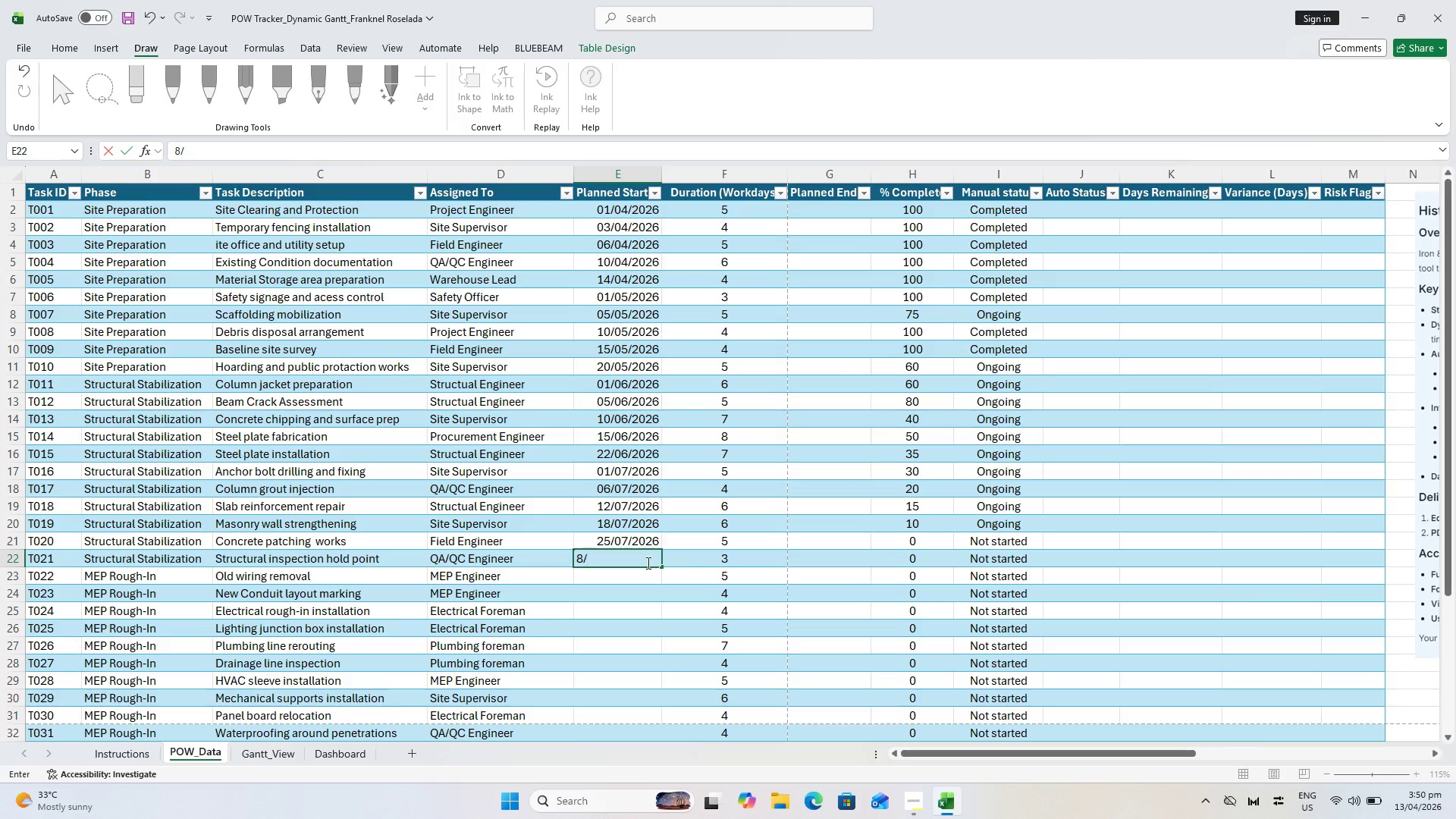 
key(Backspace)
type(/8/26)
 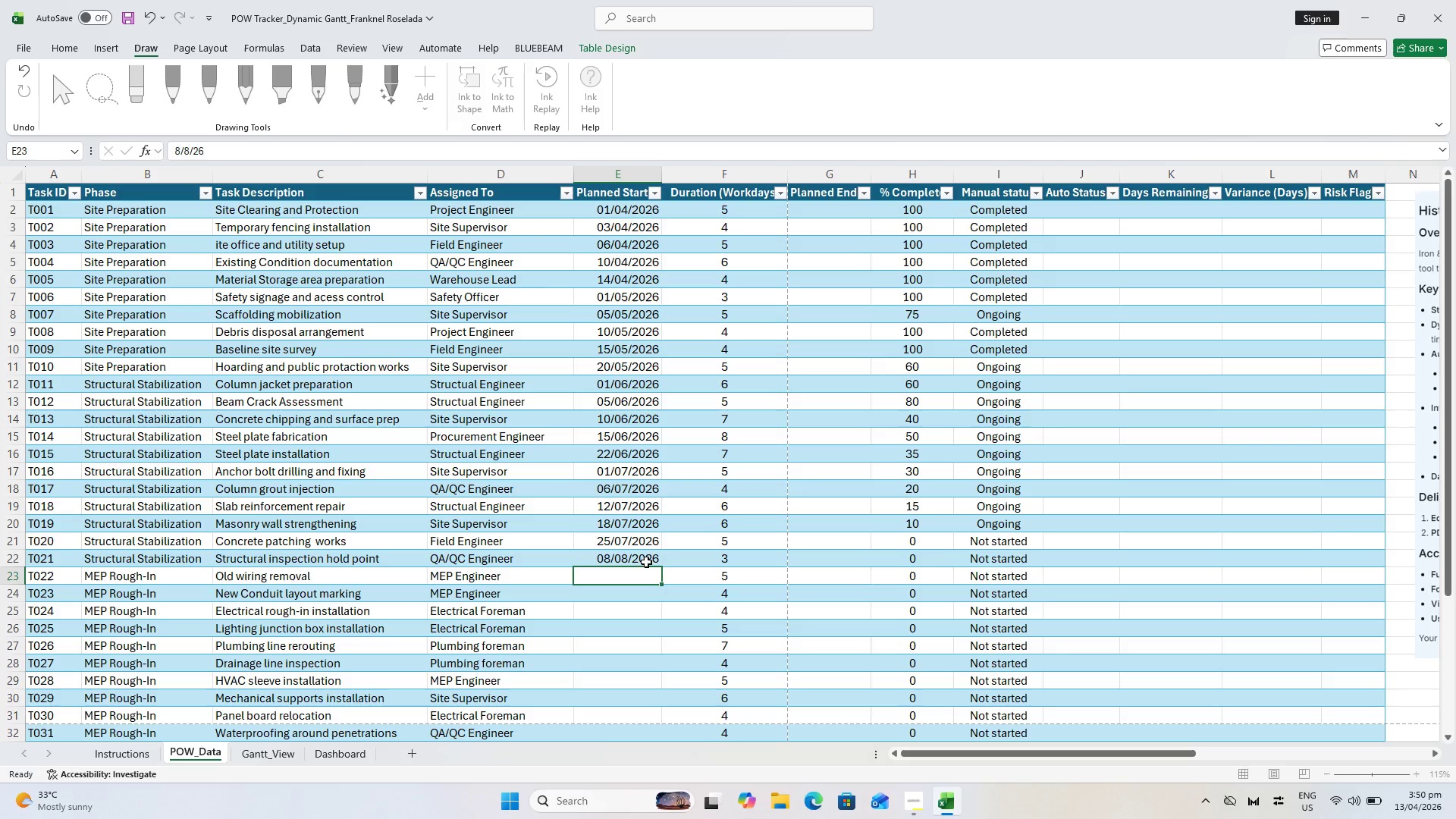 
key(Enter)
 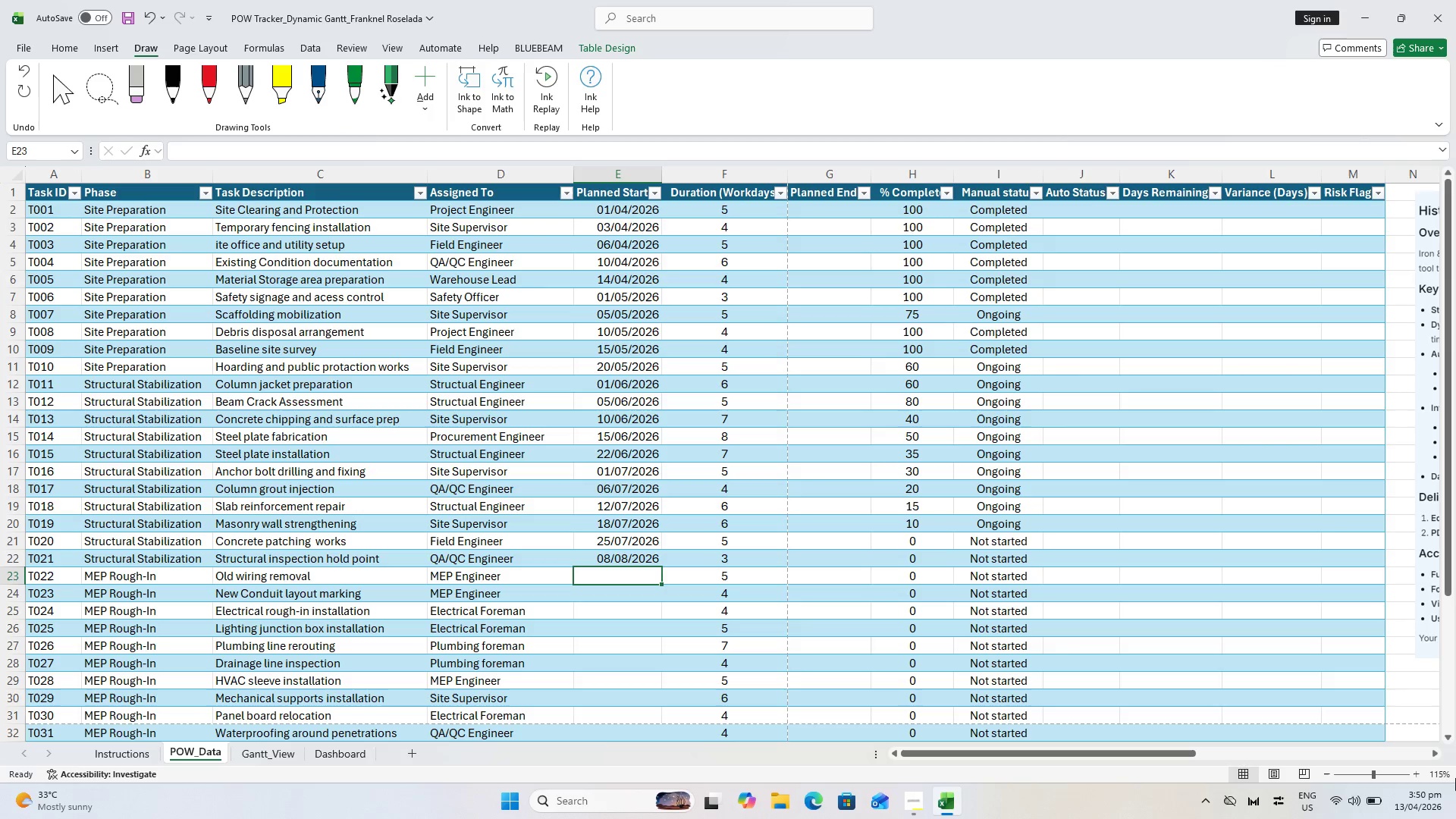 
wait(6.56)
 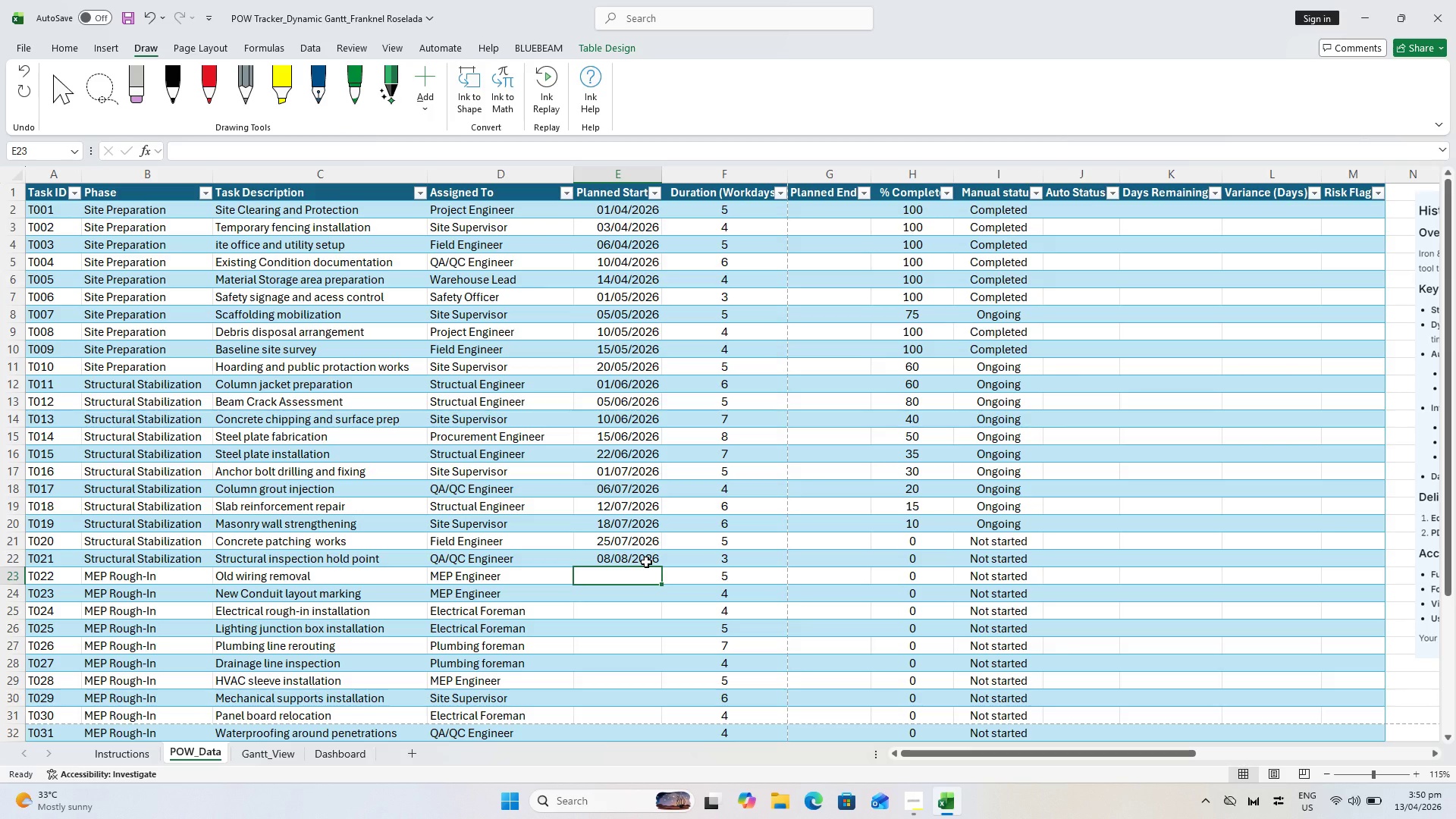 
left_click([1407, 807])
 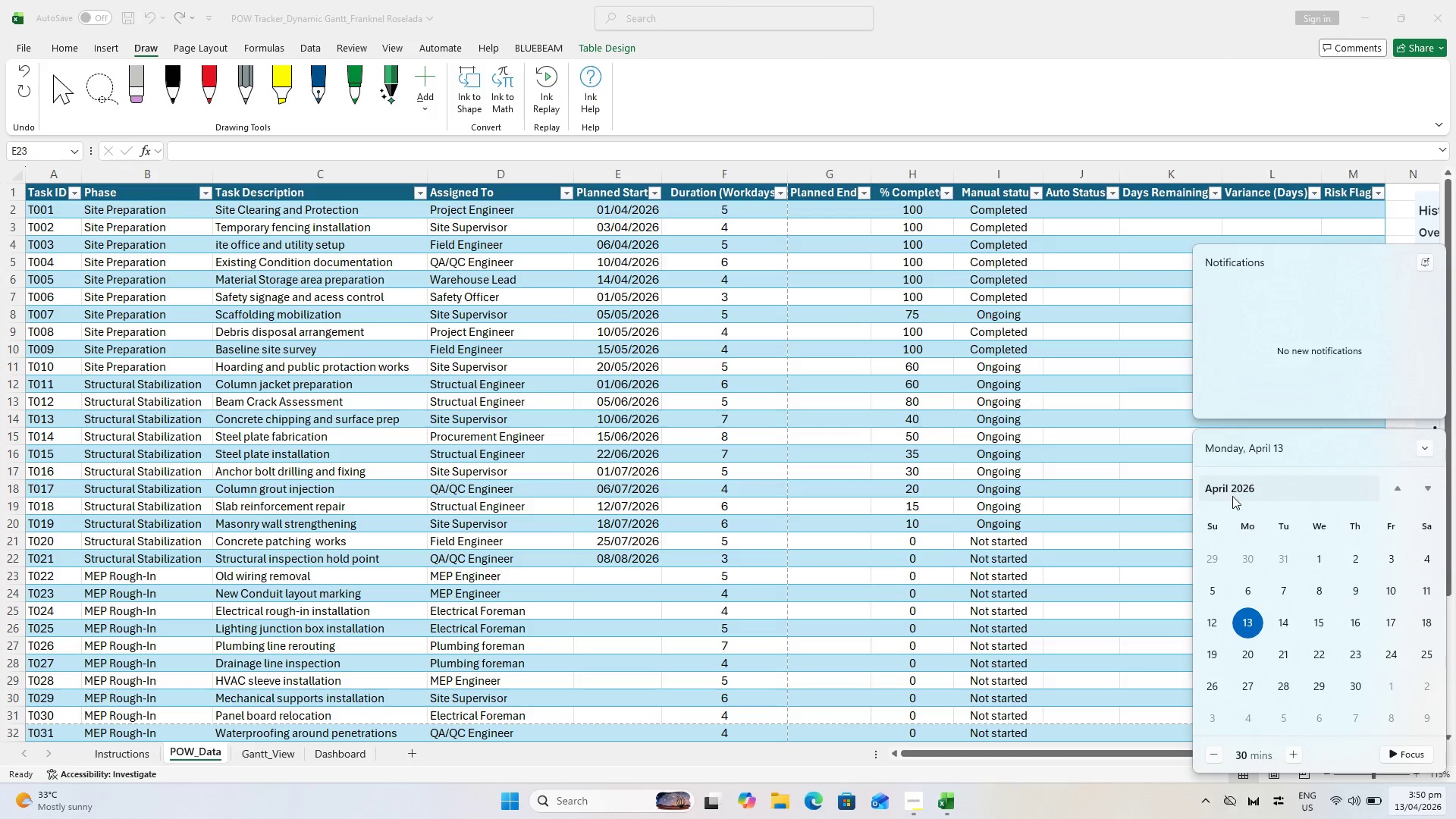 
wait(6.22)
 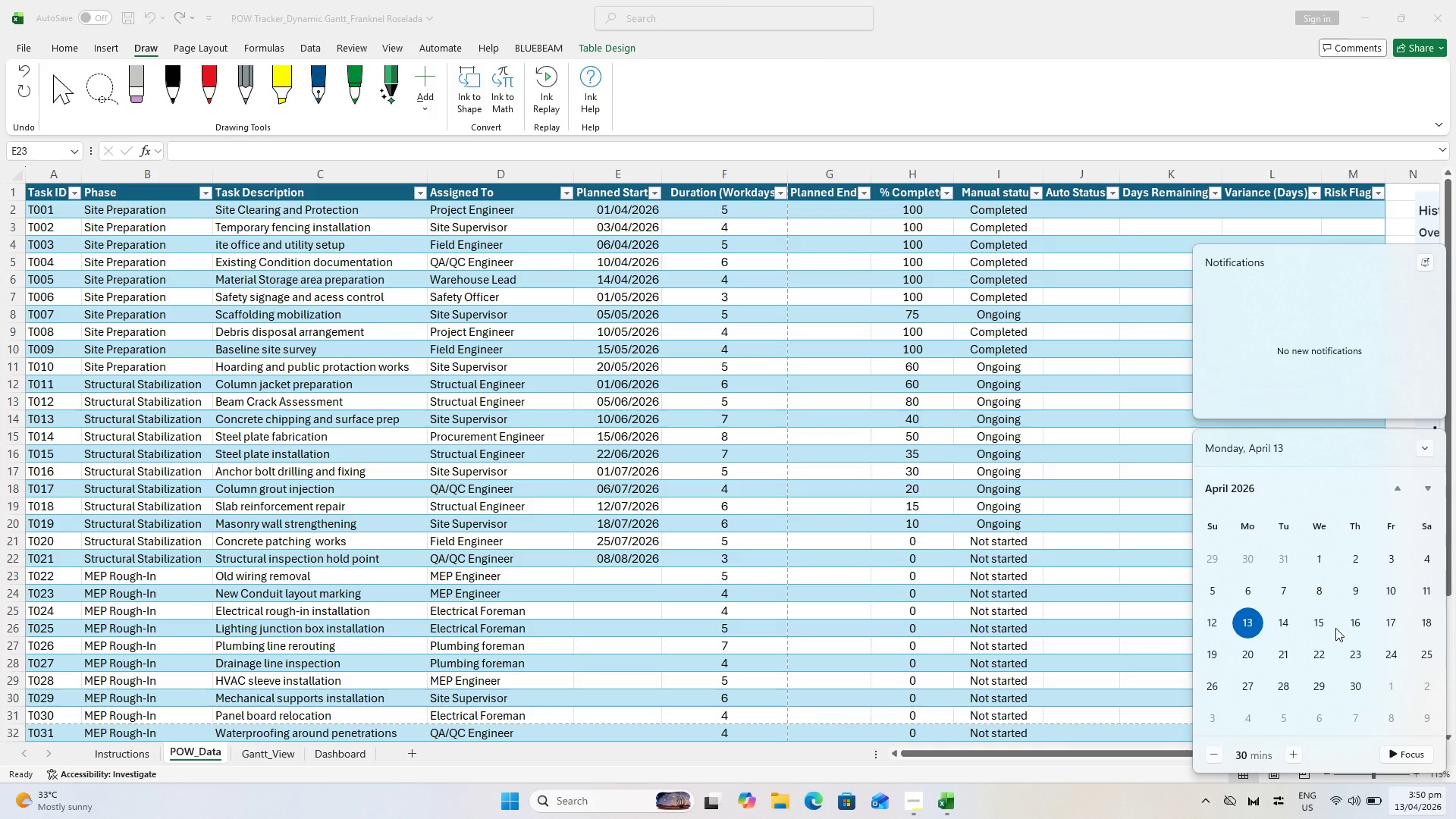 
left_click_drag(start_coordinate=[1296, 593], to_coordinate=[1337, 592])
 